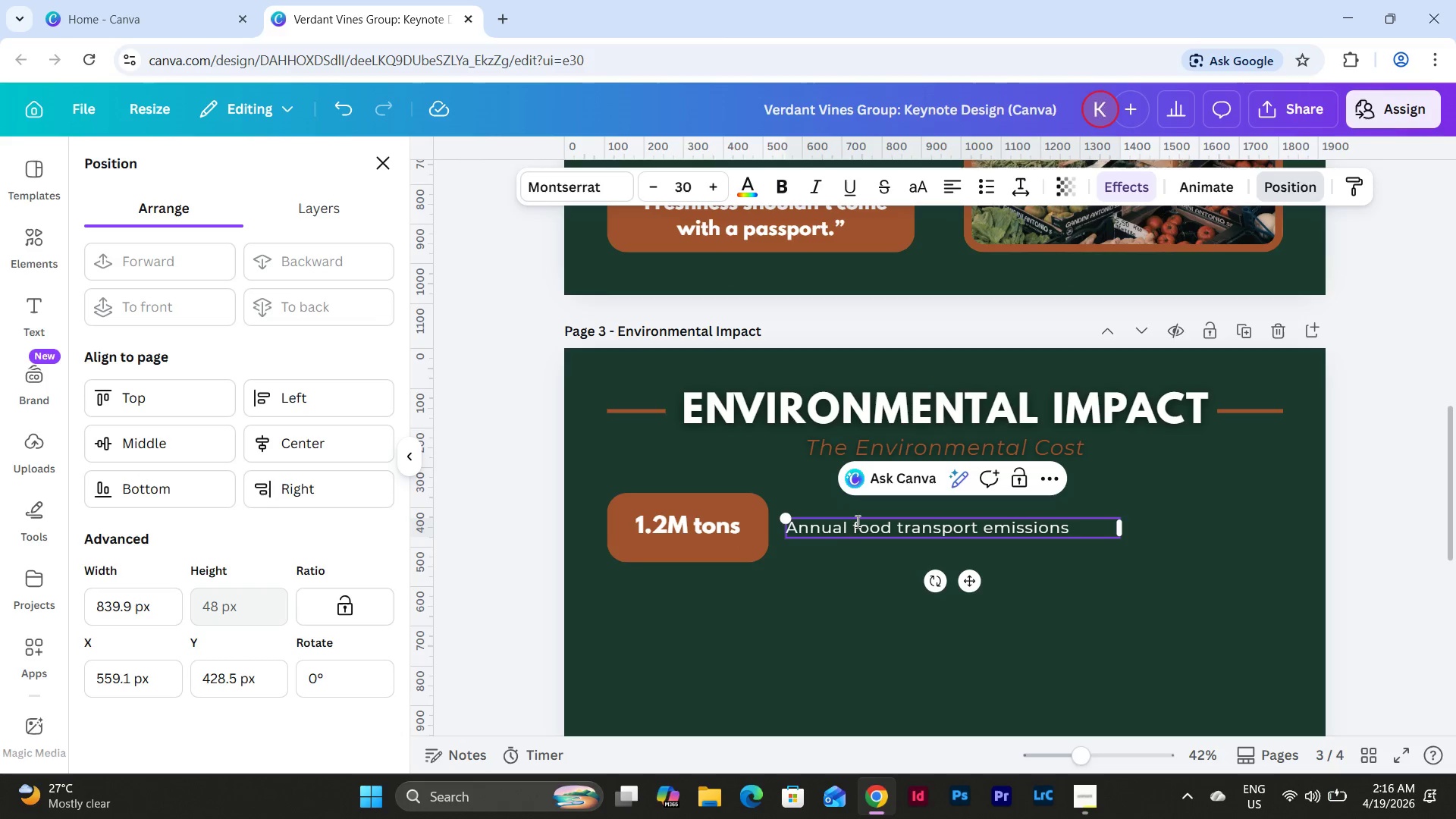 
left_click([748, 603])
 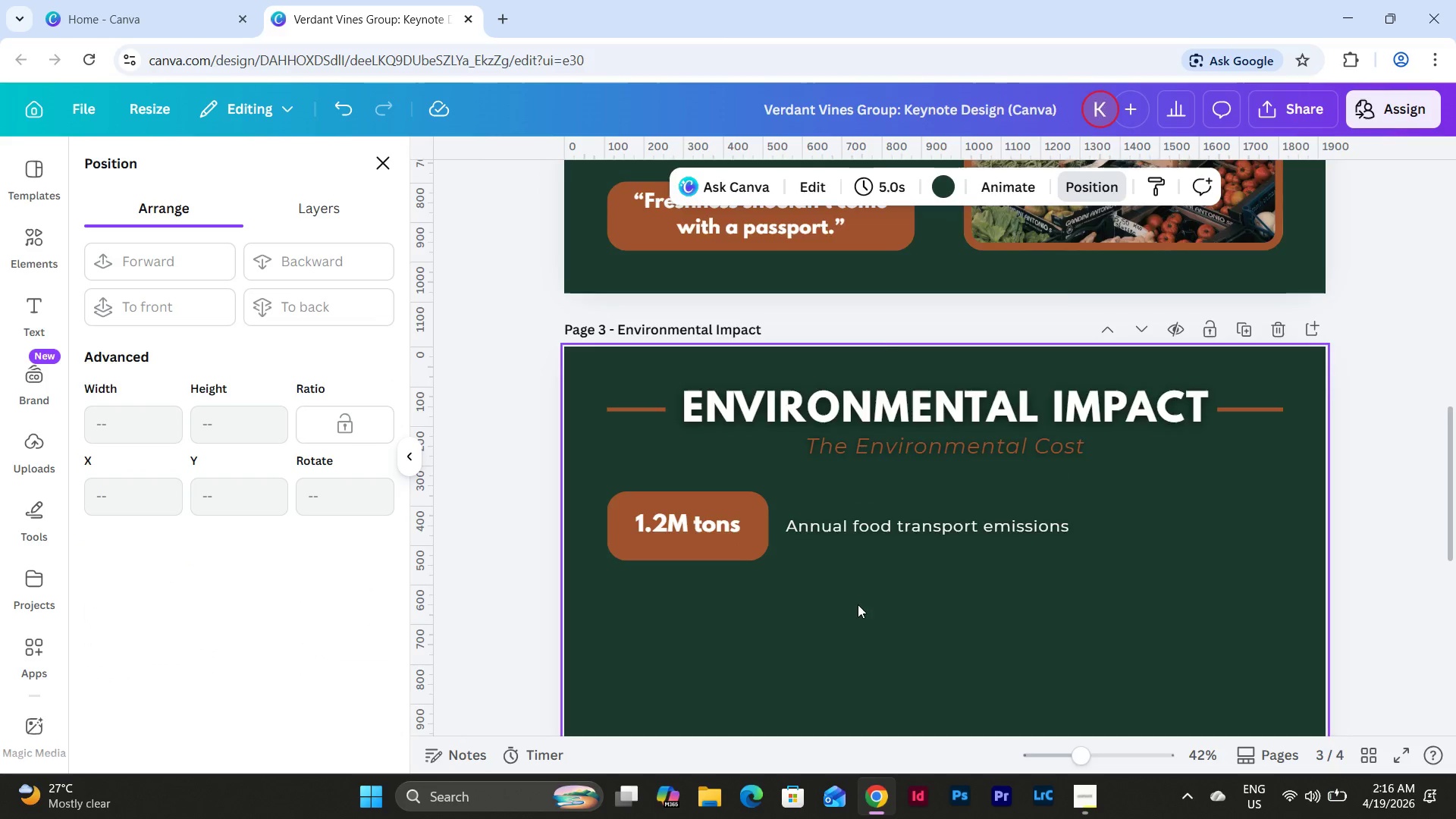 
scroll: coordinate [858, 604], scroll_direction: down, amount: 1.0
 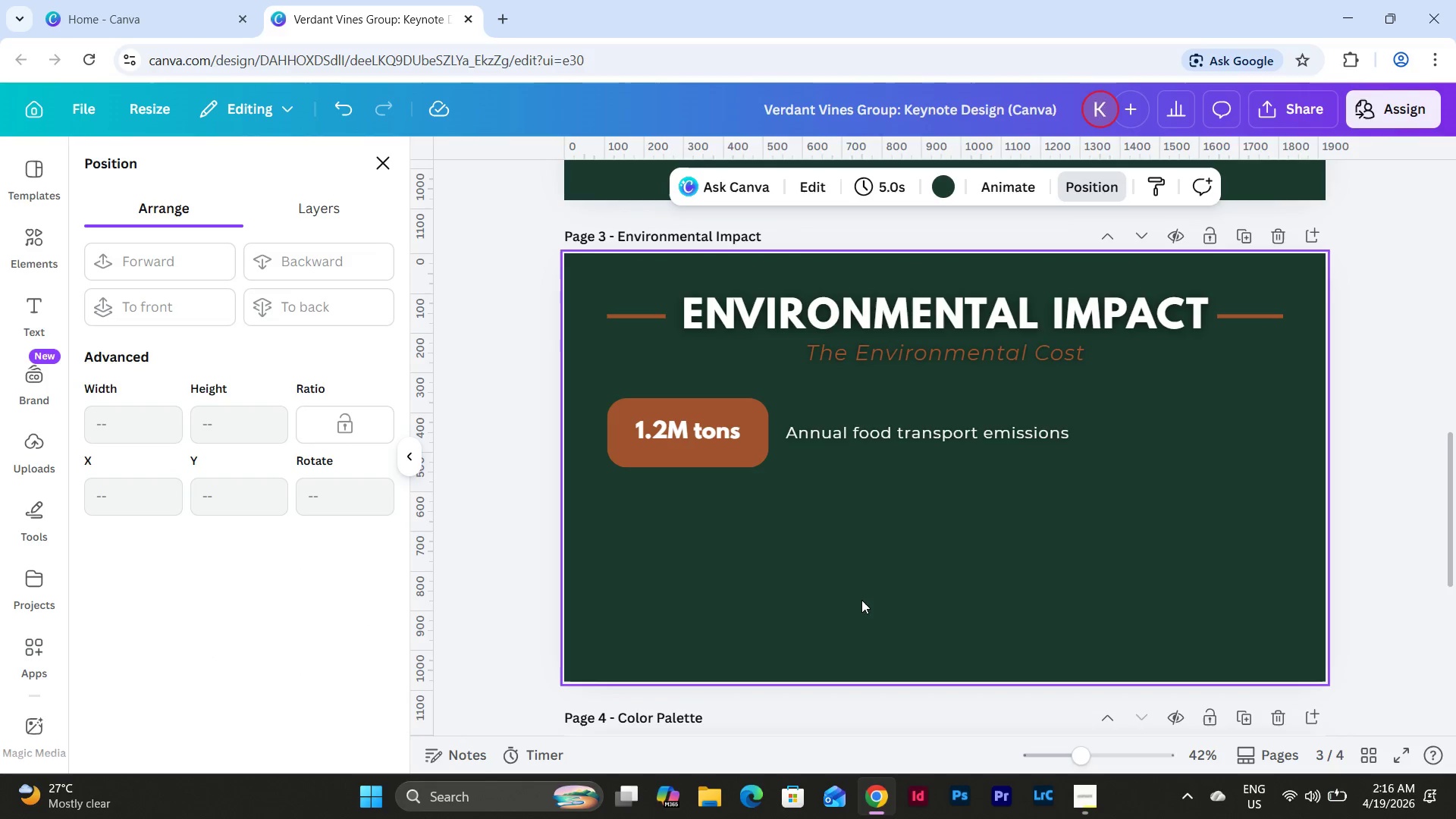 
left_click_drag(start_coordinate=[908, 606], to_coordinate=[734, 424])
 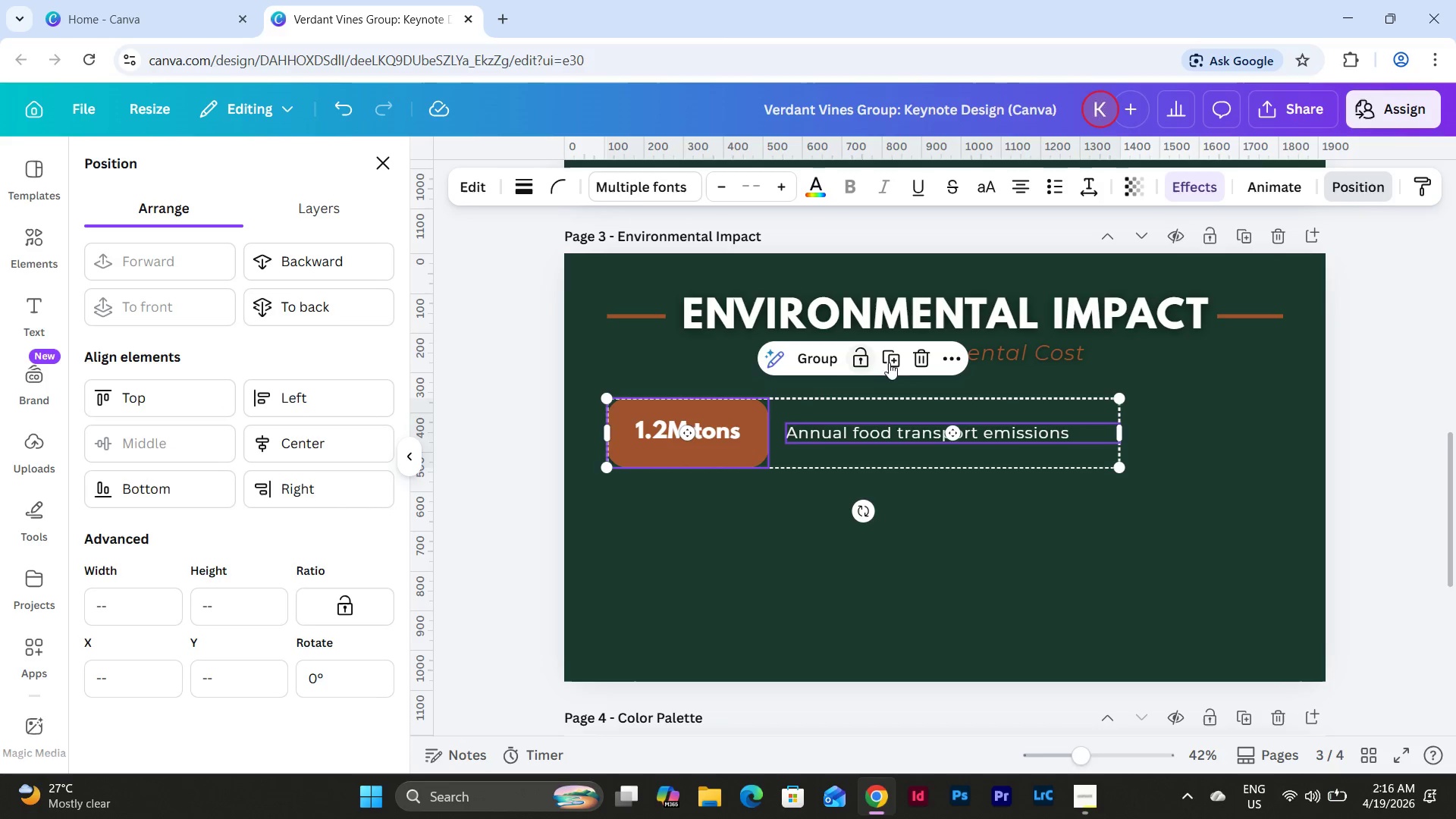 
left_click([901, 355])
 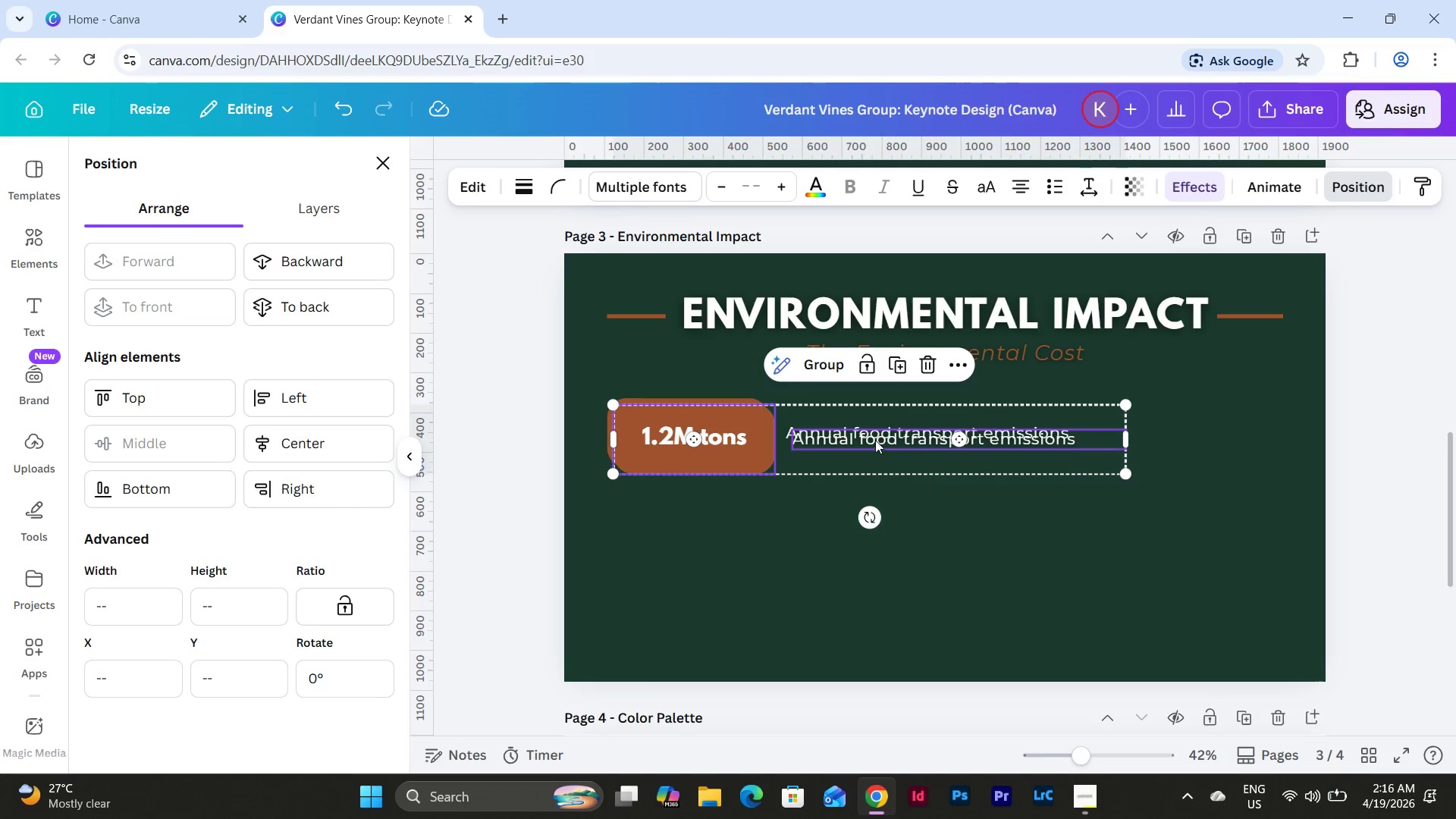 
left_click_drag(start_coordinate=[874, 440], to_coordinate=[872, 519])
 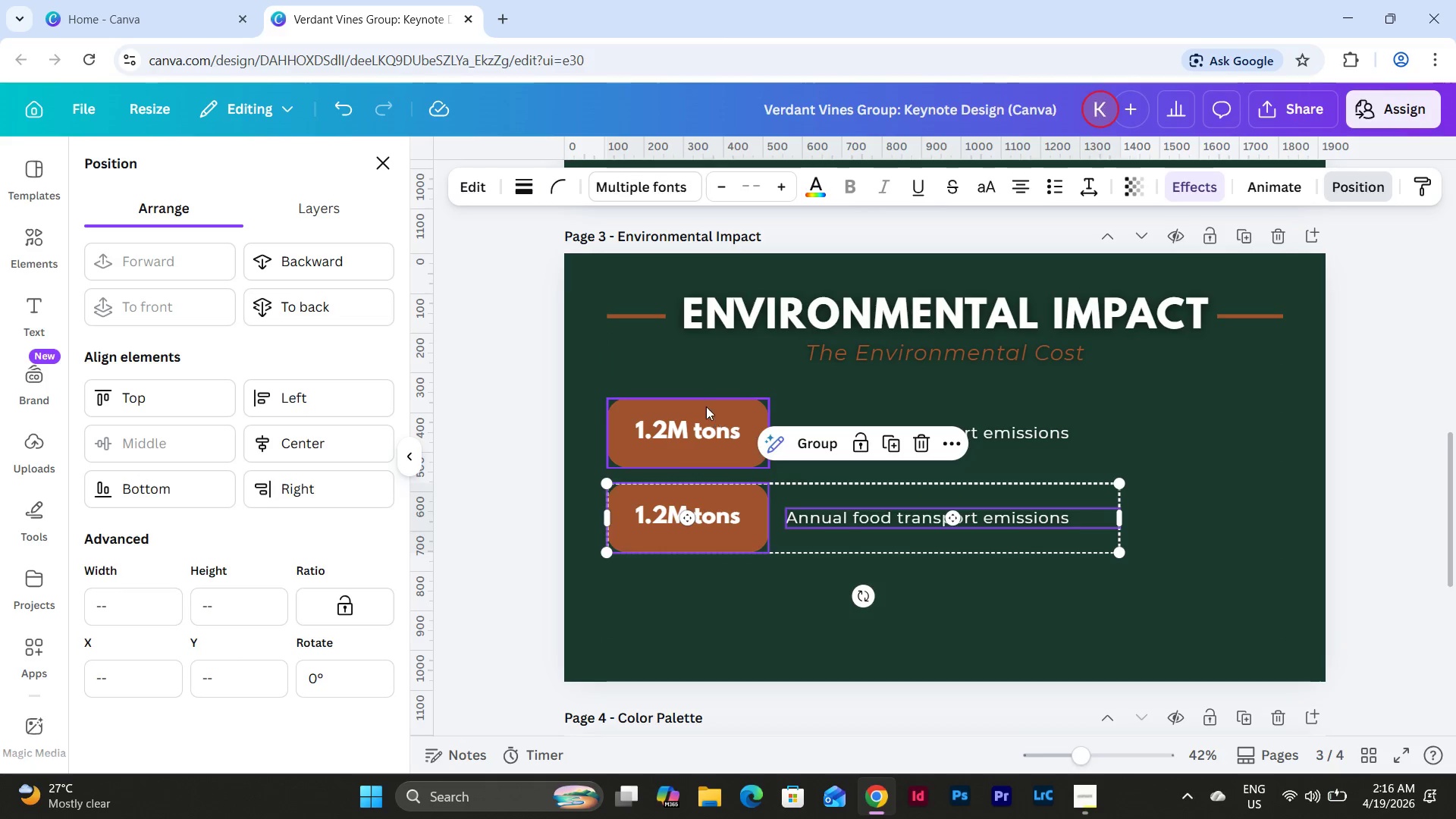 
left_click([705, 406])
 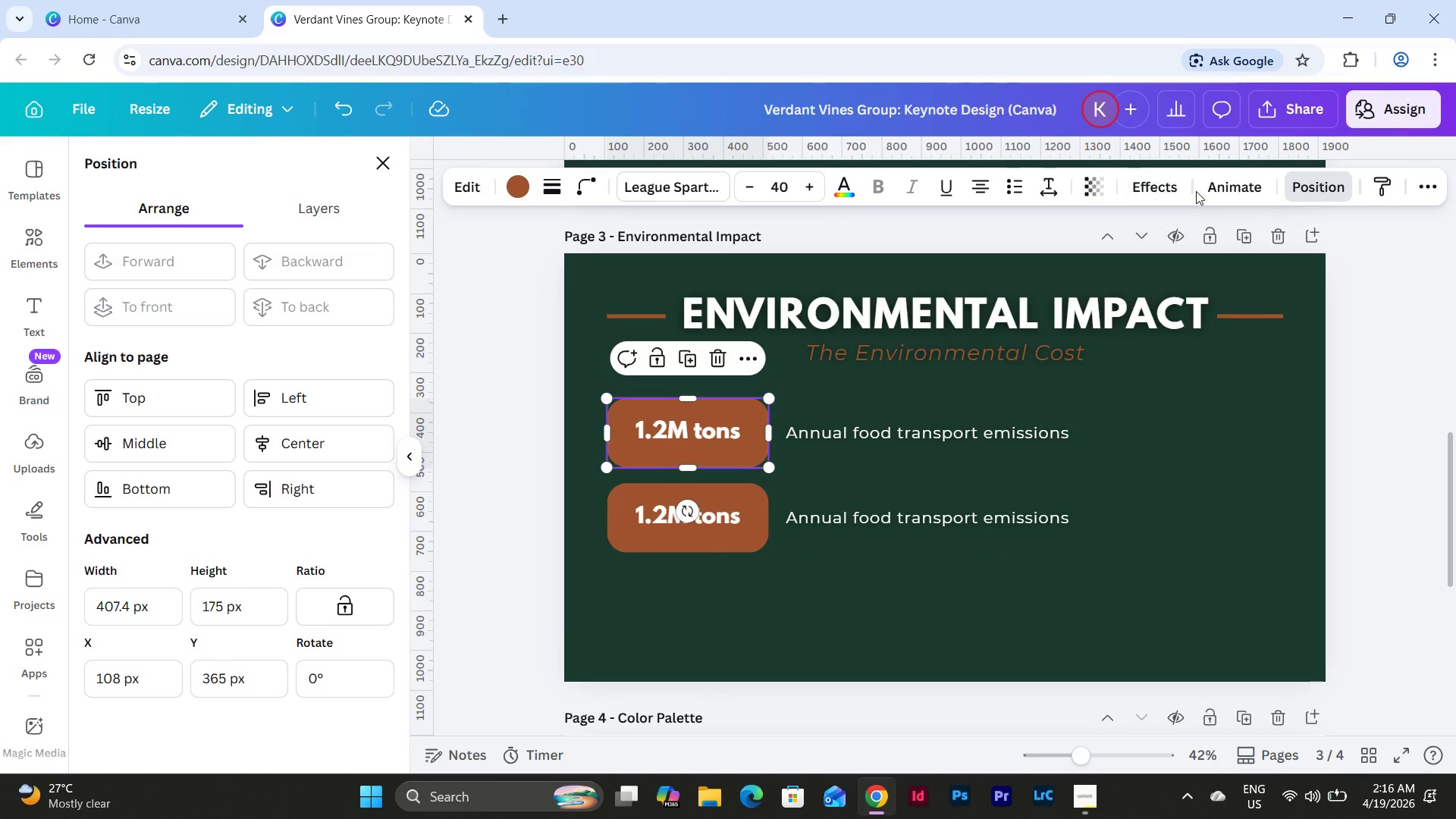 
left_click([1064, 193])
 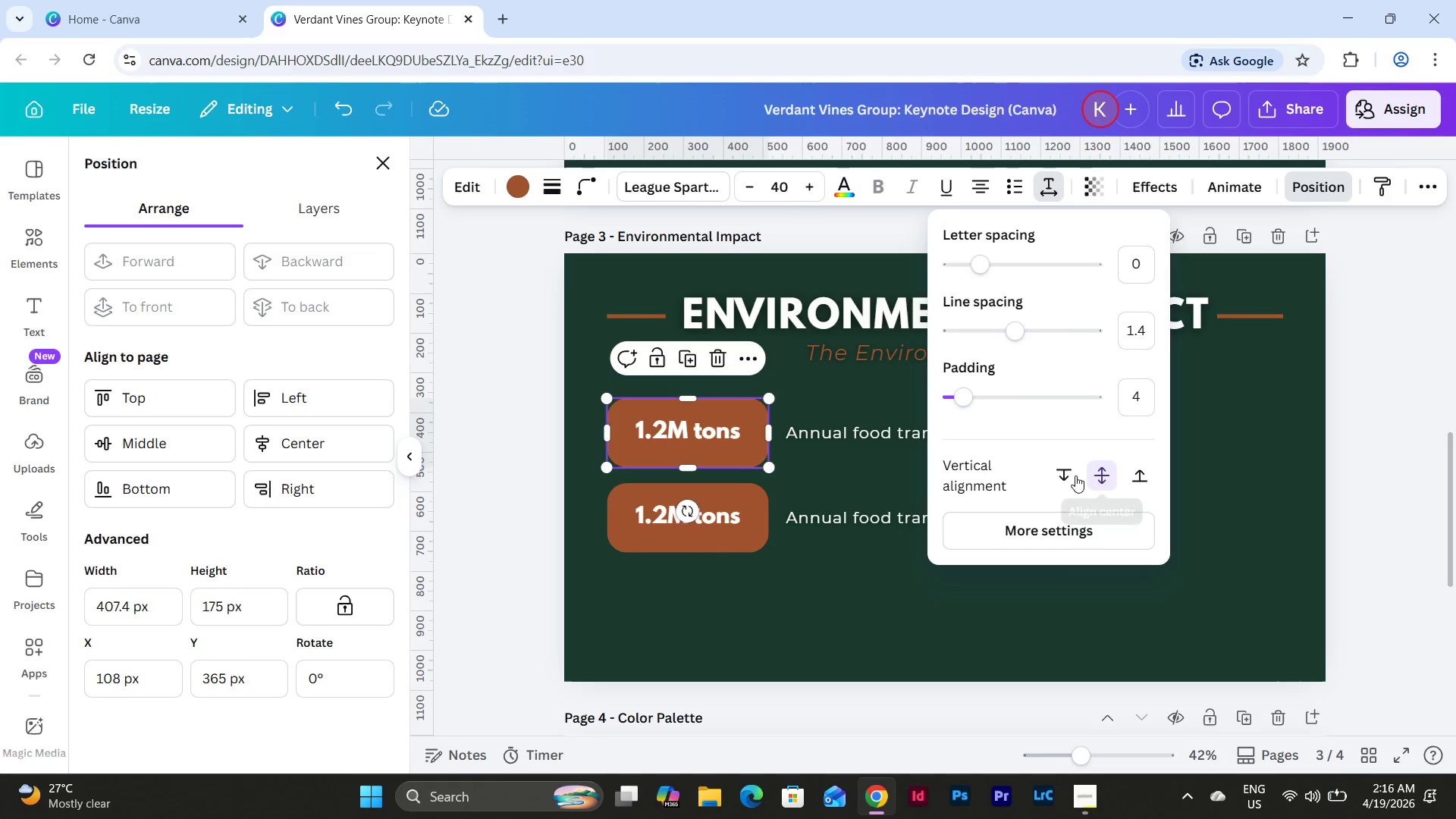 
left_click([1066, 475])
 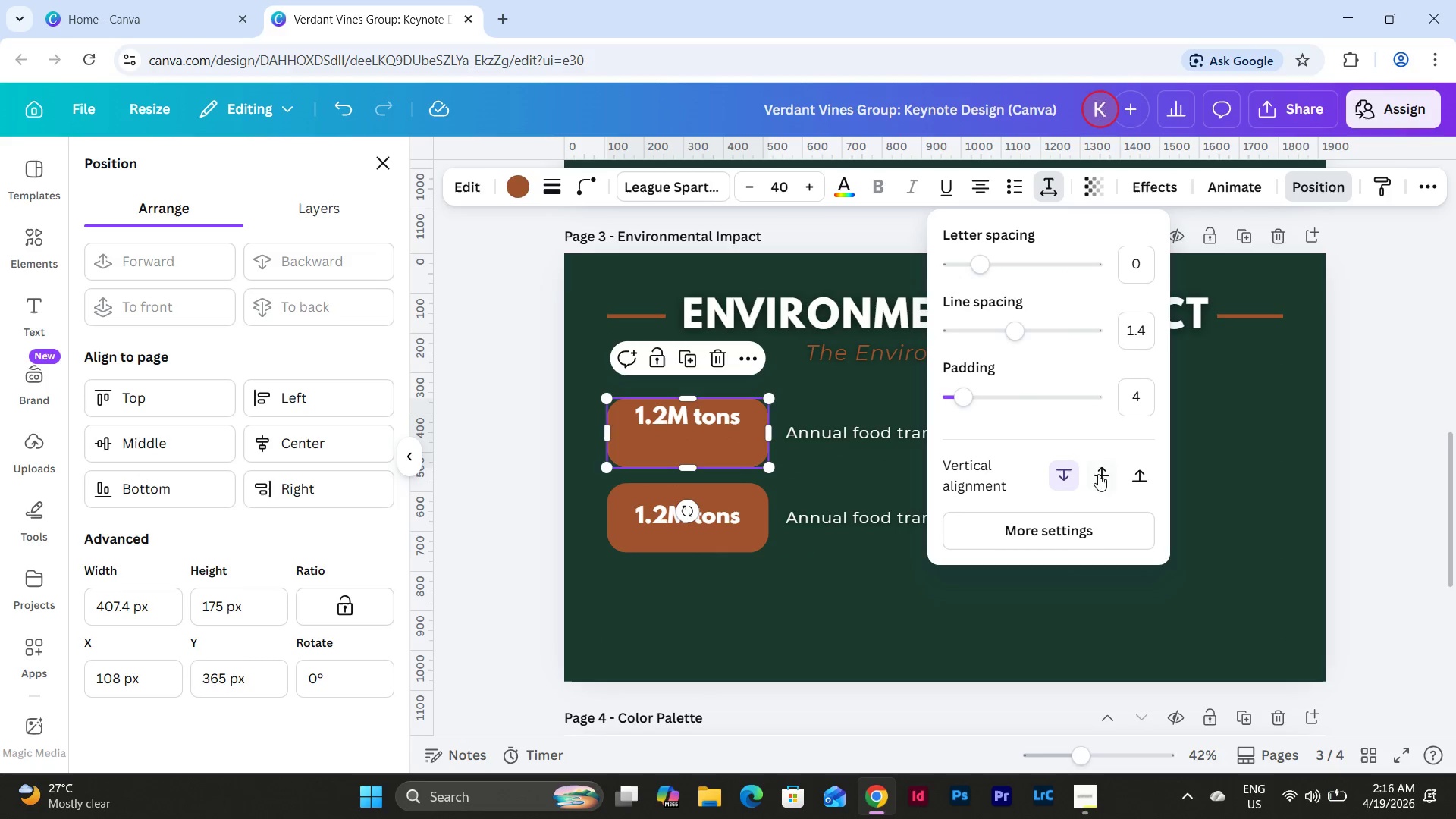 
left_click([1103, 474])
 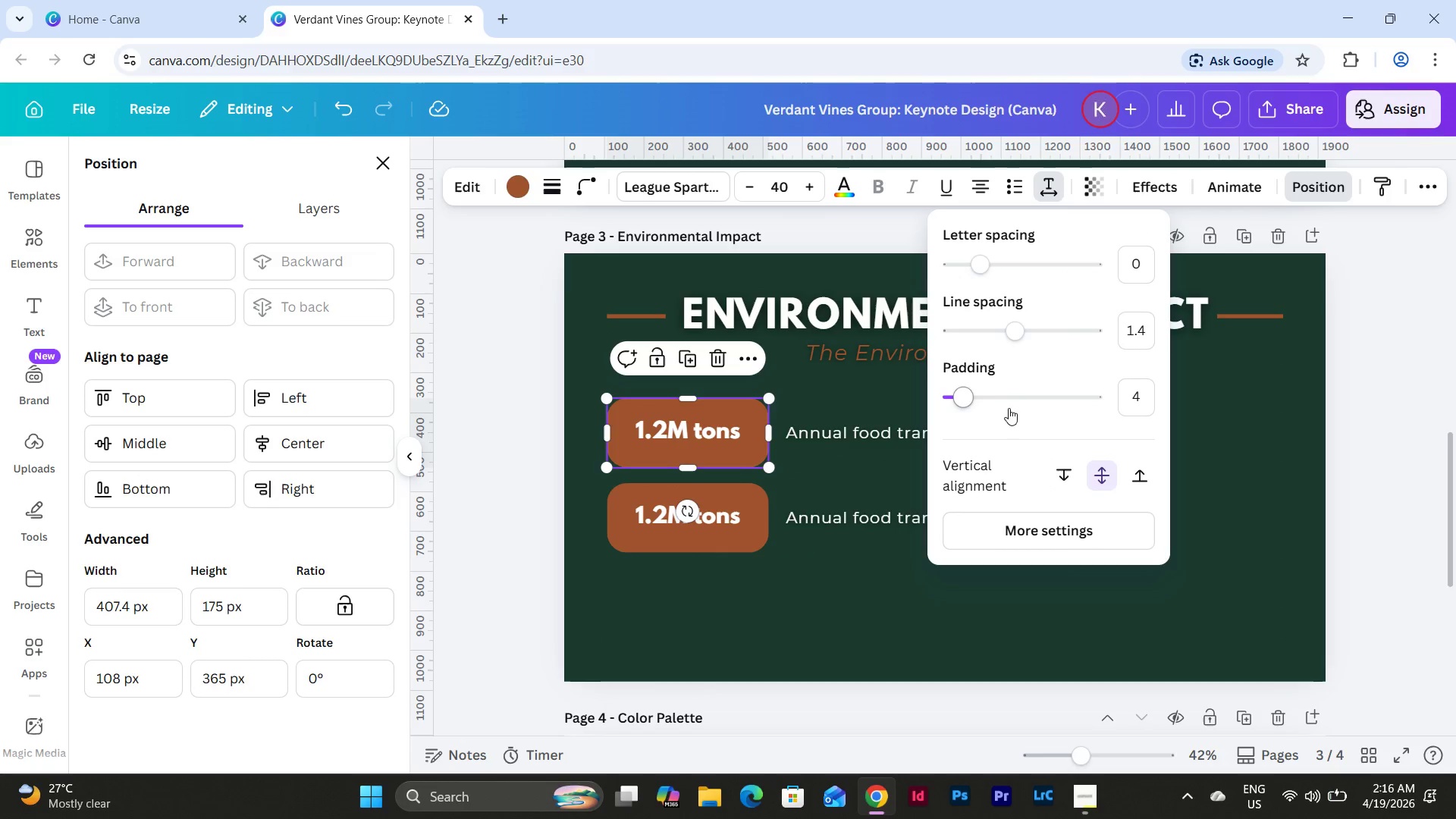 
left_click_drag(start_coordinate=[972, 391], to_coordinate=[971, 419])
 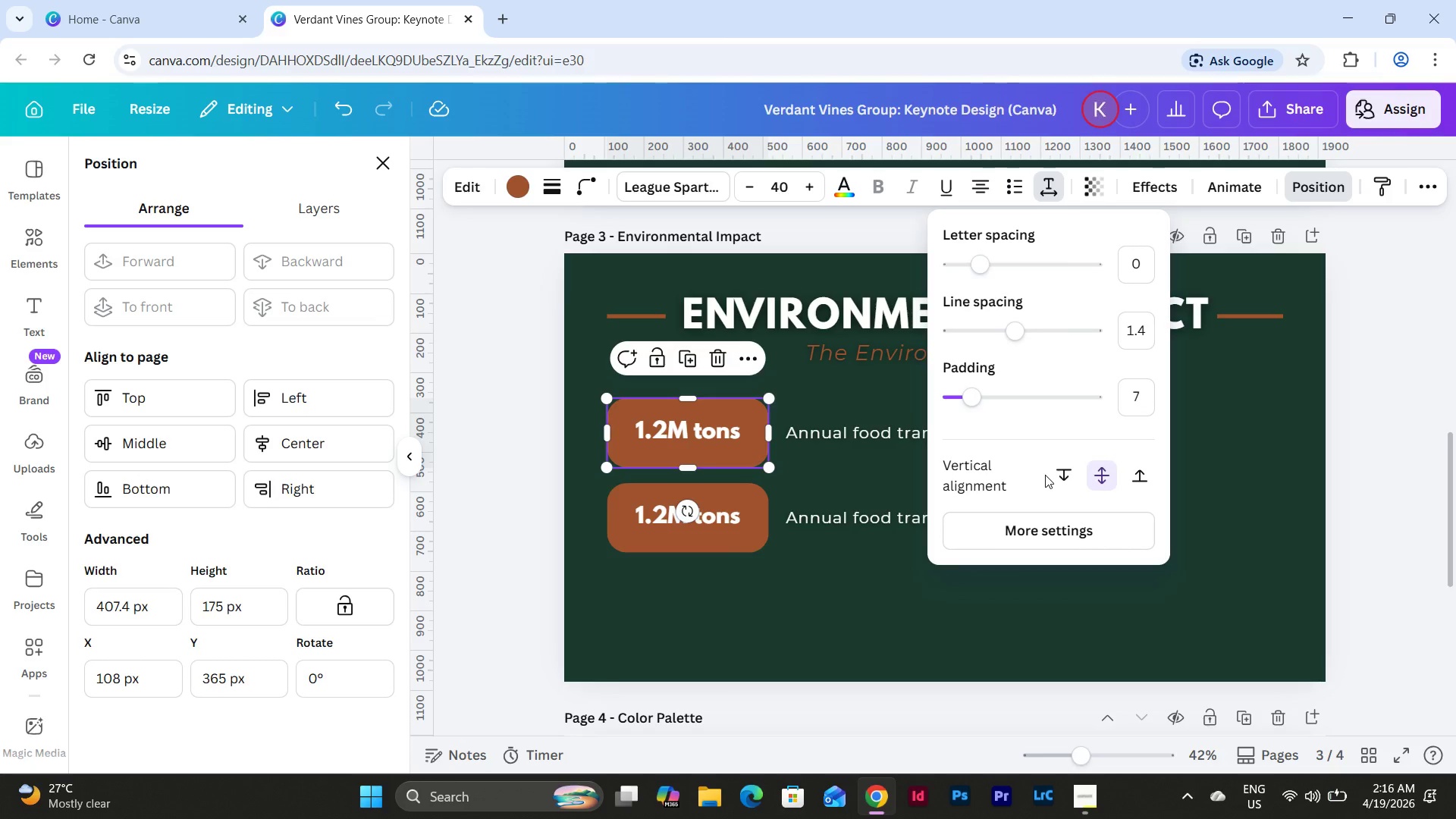 
key(Control+Z)
 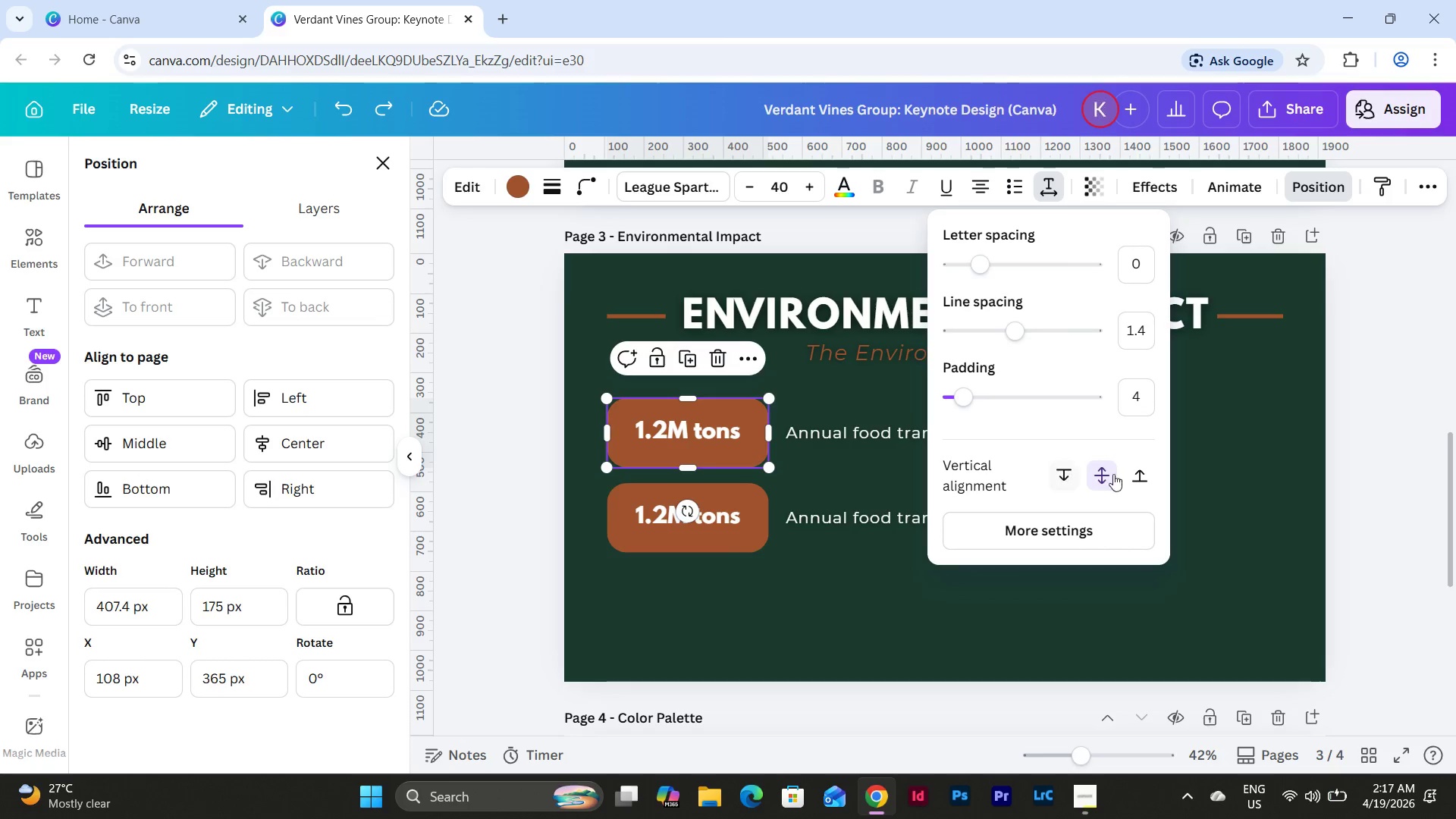 
left_click([1143, 474])
 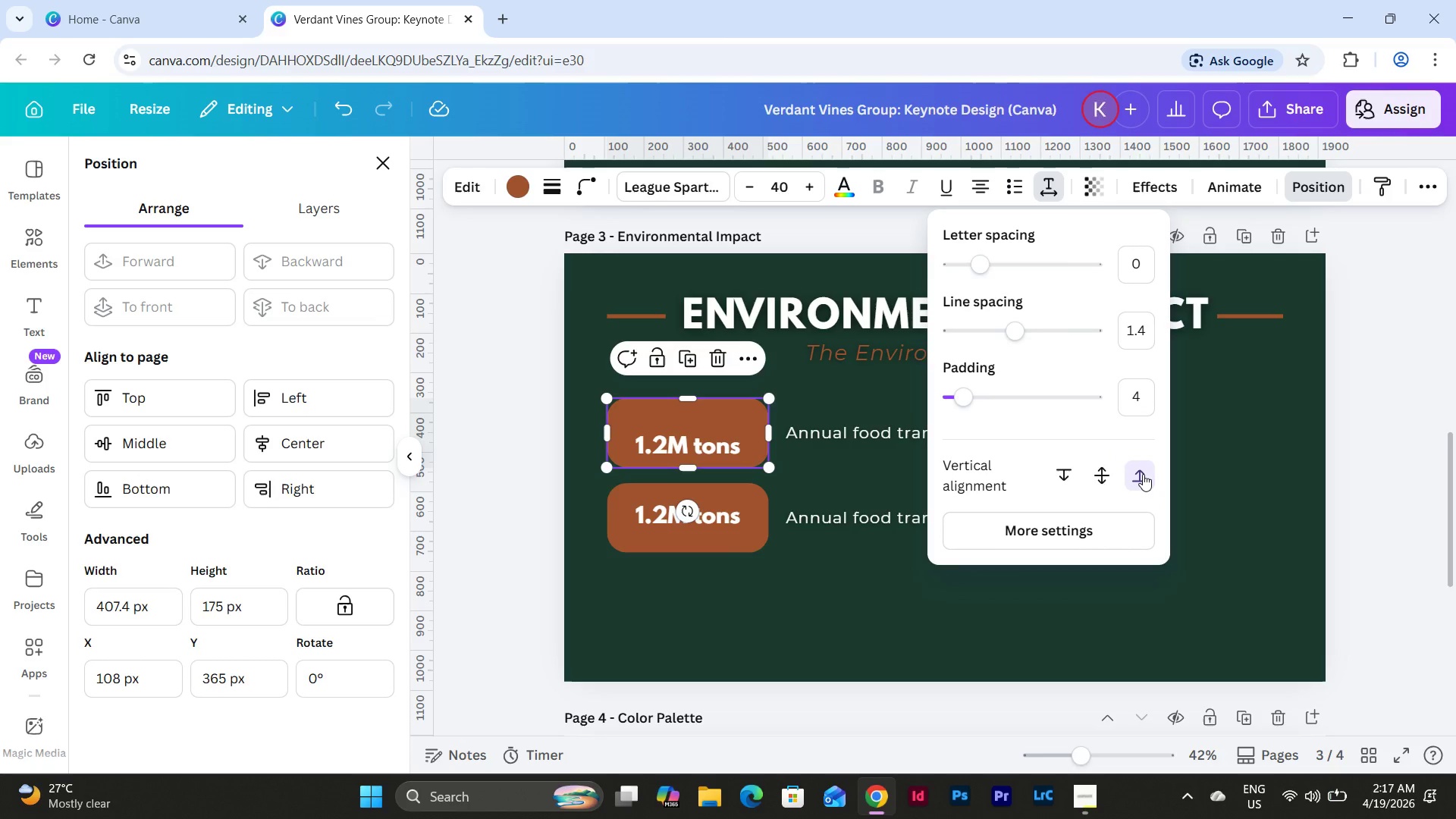 
left_click([1143, 474])
 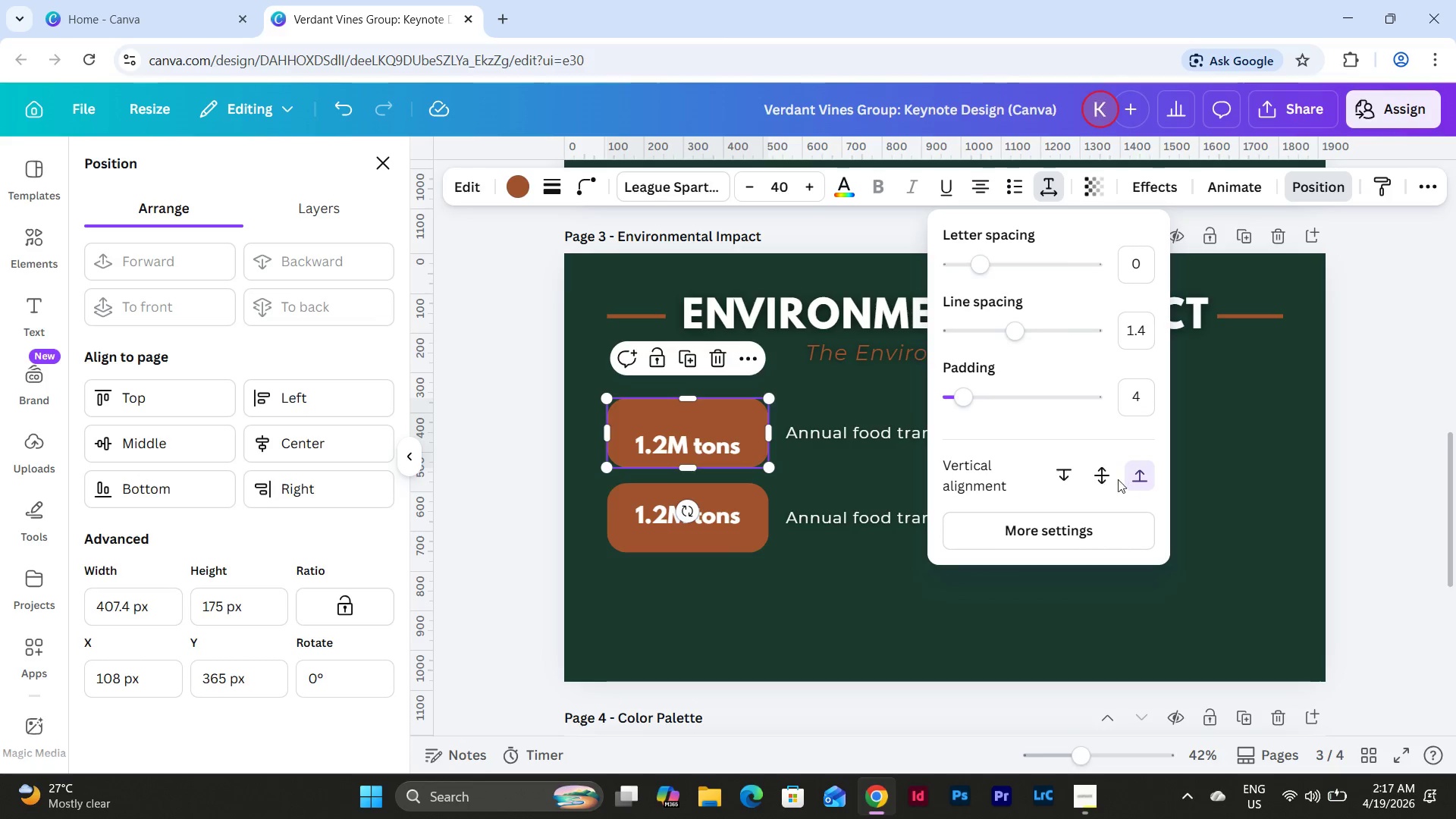 
left_click([1103, 473])
 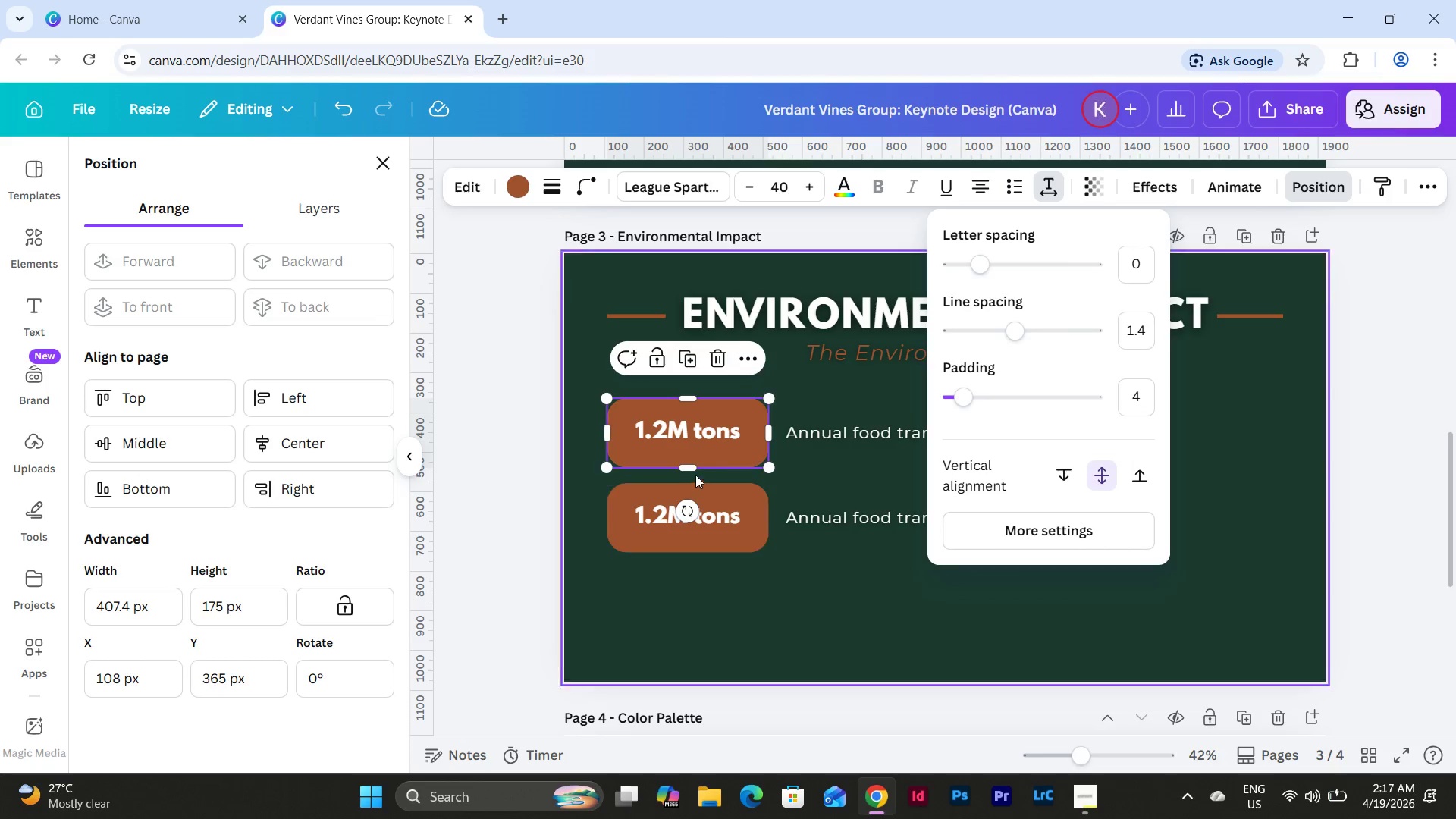 
left_click_drag(start_coordinate=[694, 469], to_coordinate=[694, 452])
 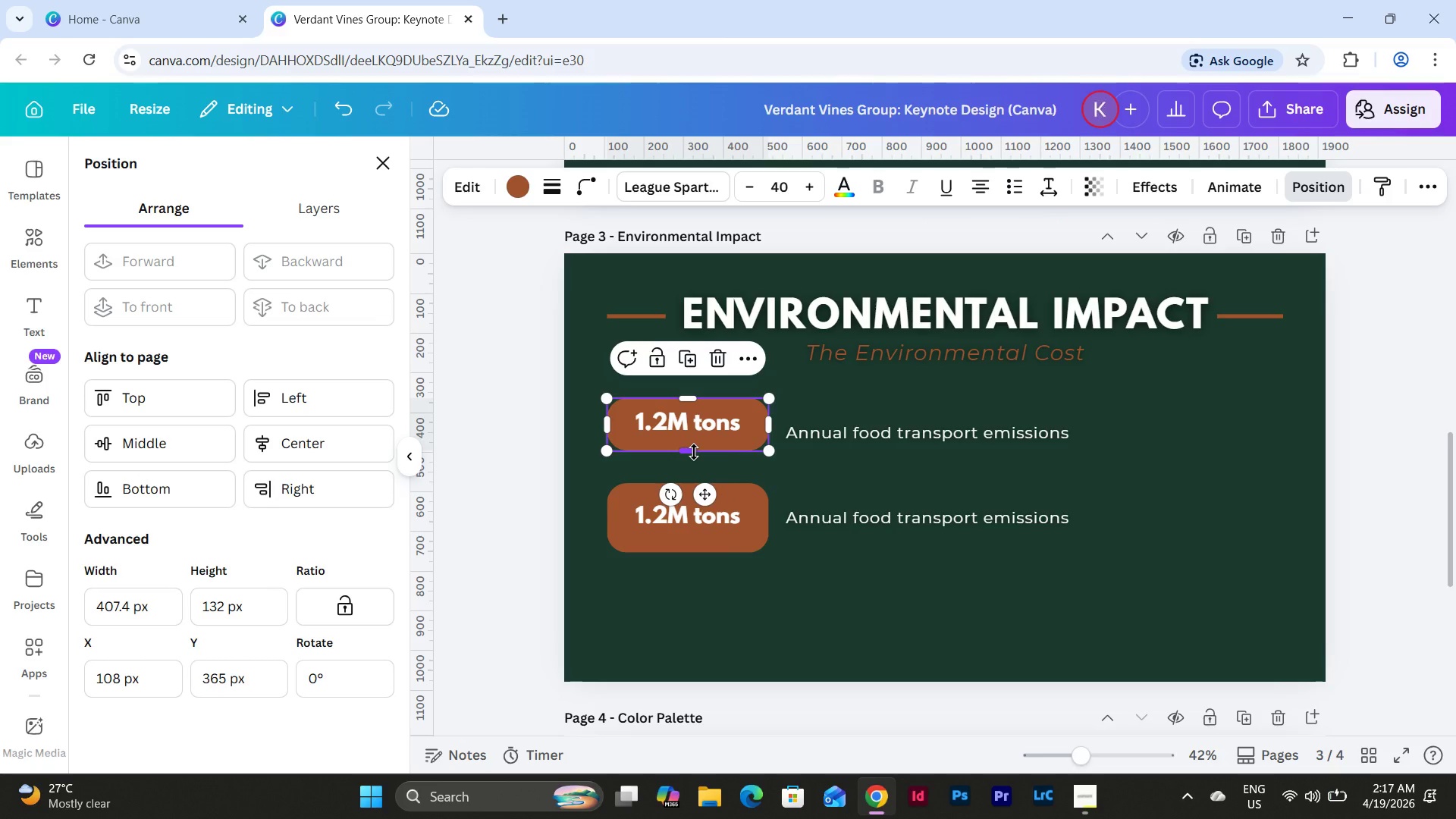 
key(Control+Z)
 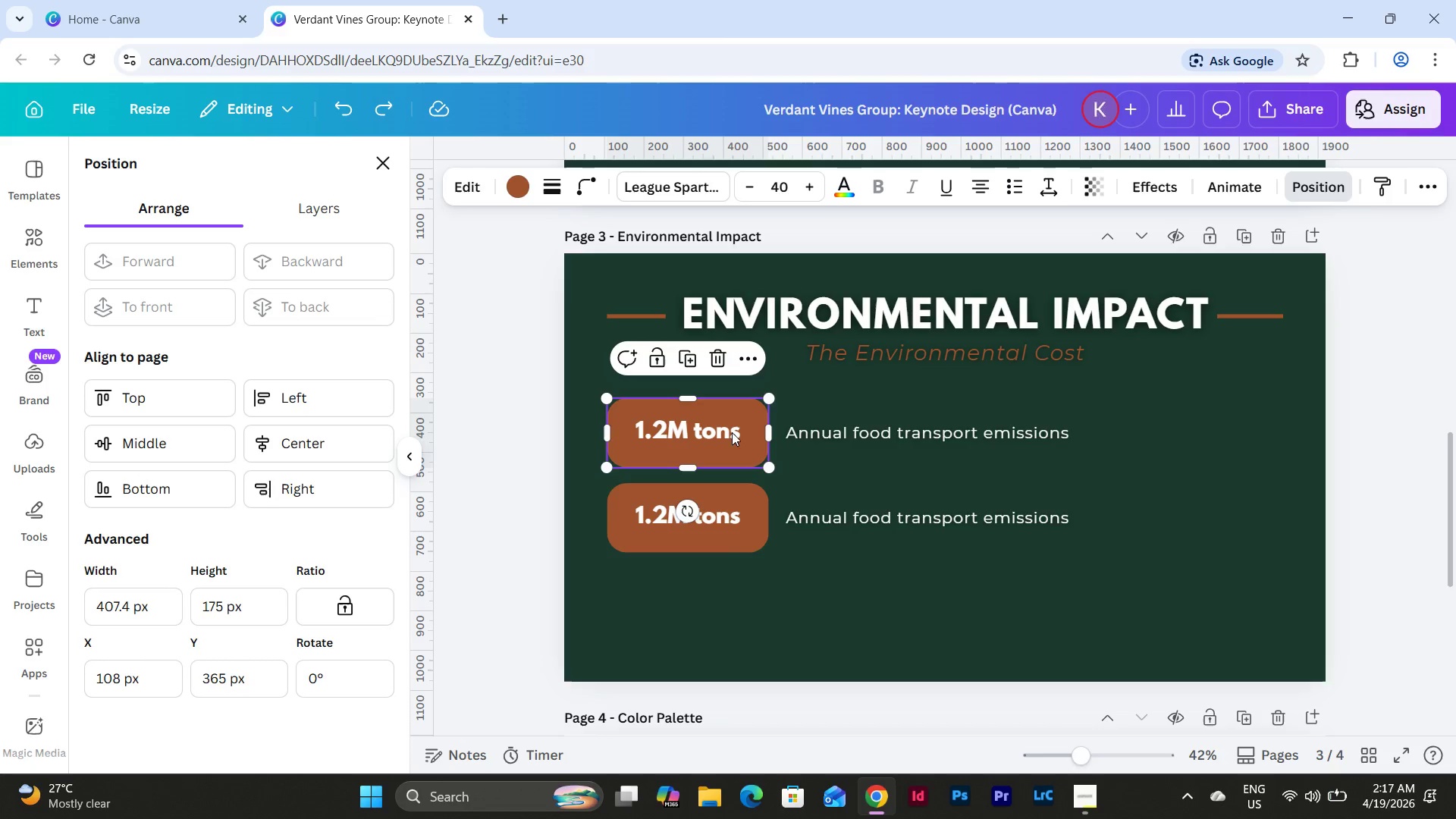 
left_click([697, 185])
 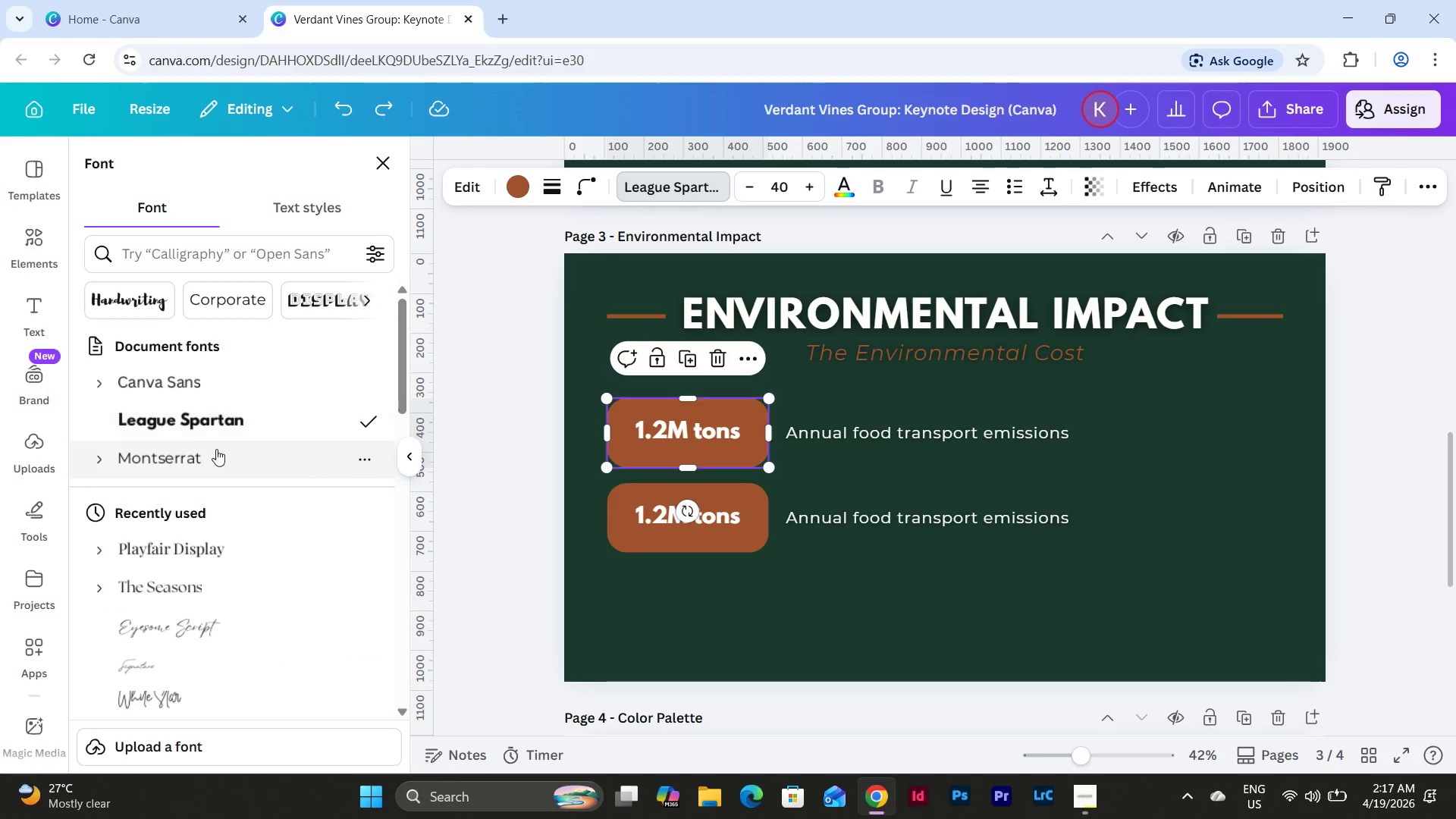 
left_click([221, 468])
 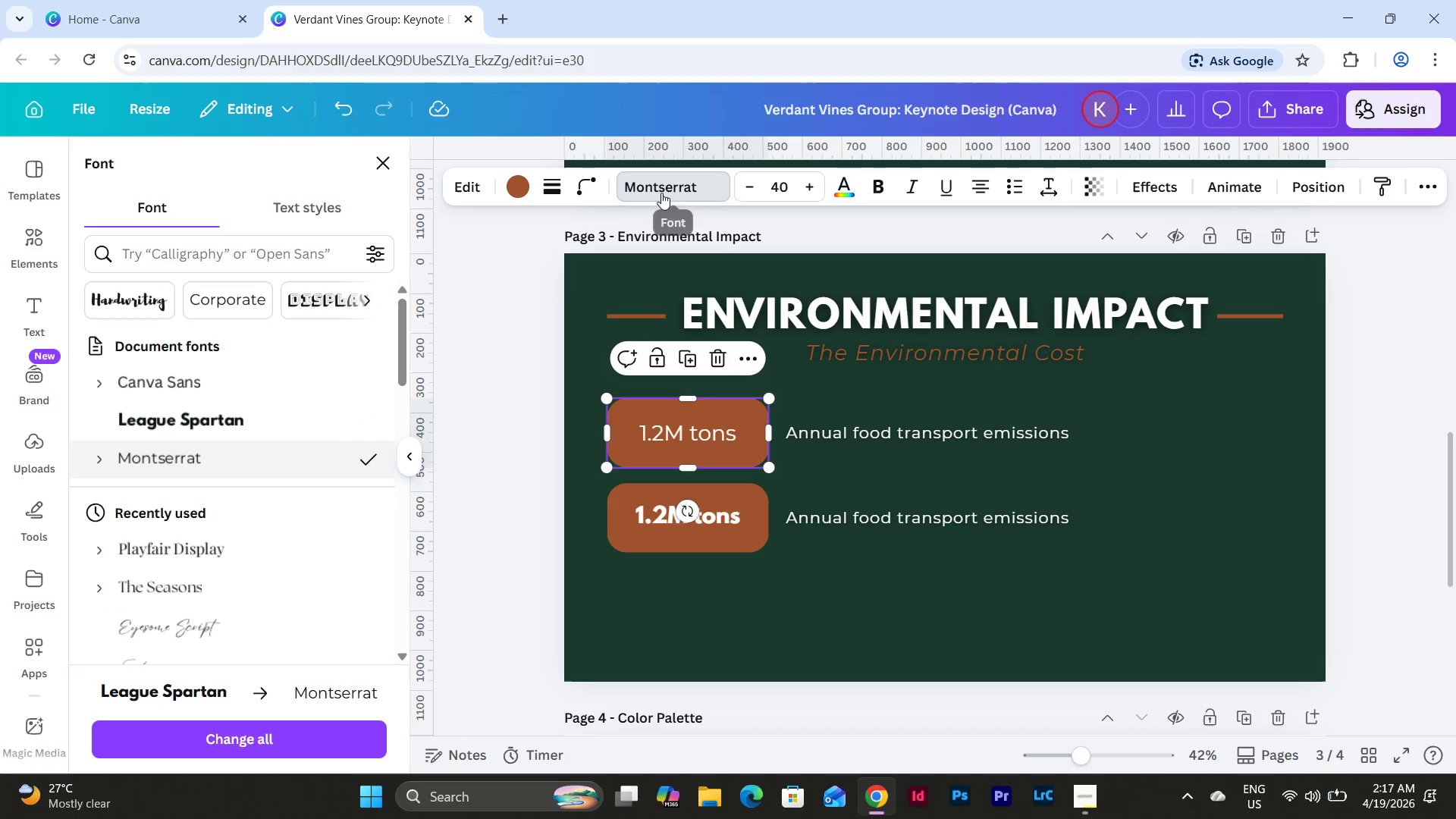 
left_click([880, 195])
 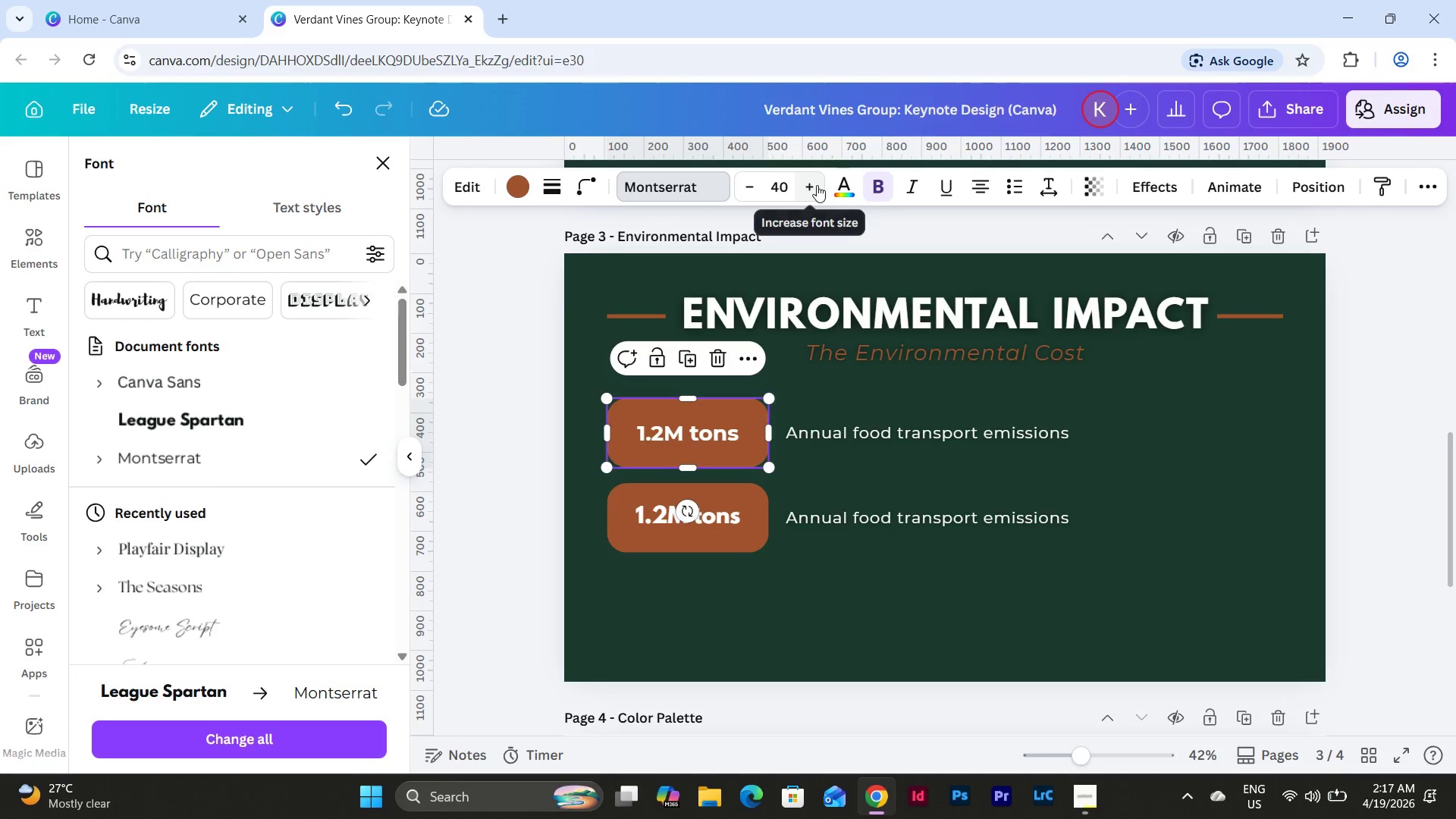 
scroll: coordinate [822, 373], scroll_direction: up, amount: 2.0
 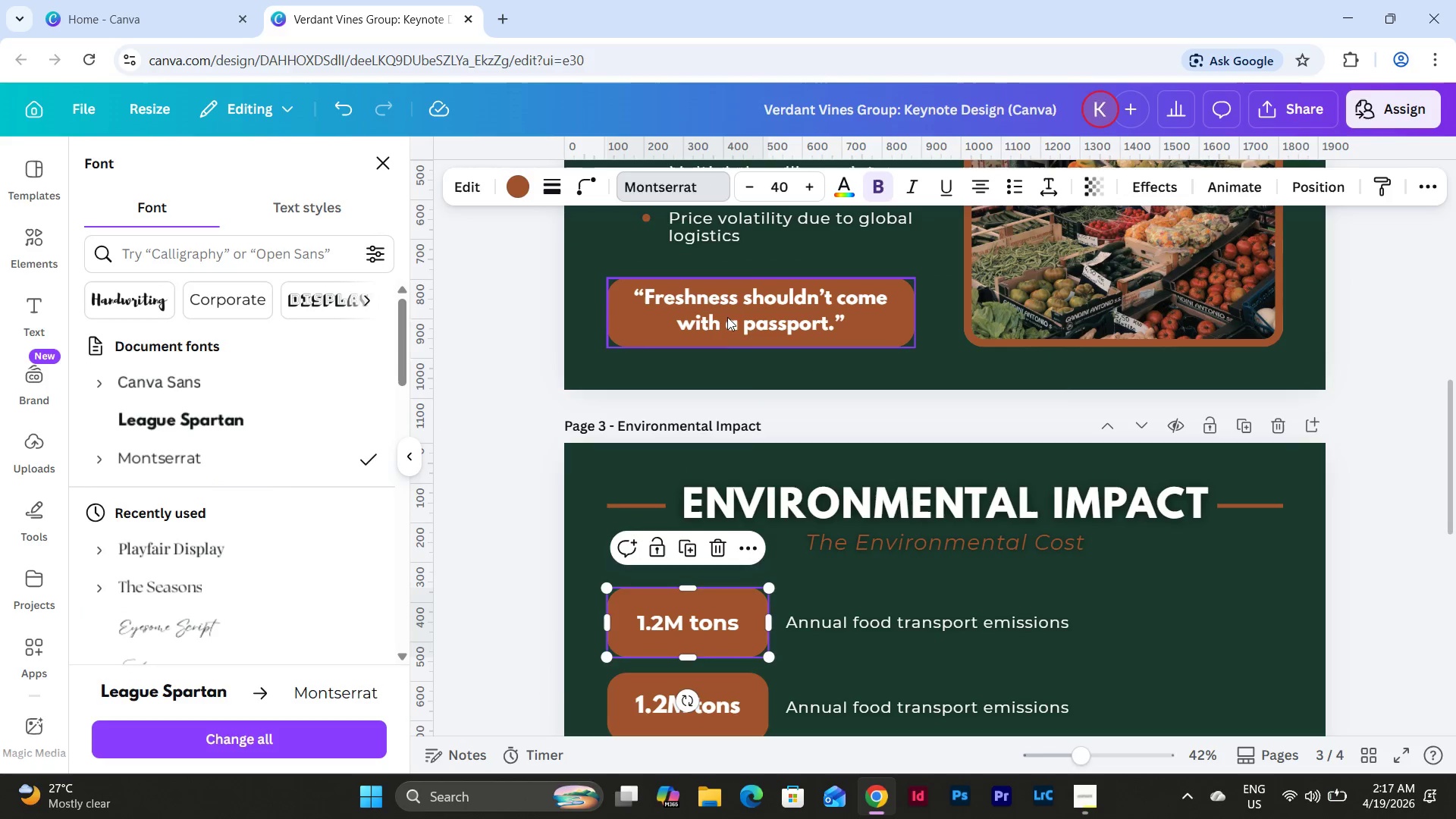 
left_click([727, 315])
 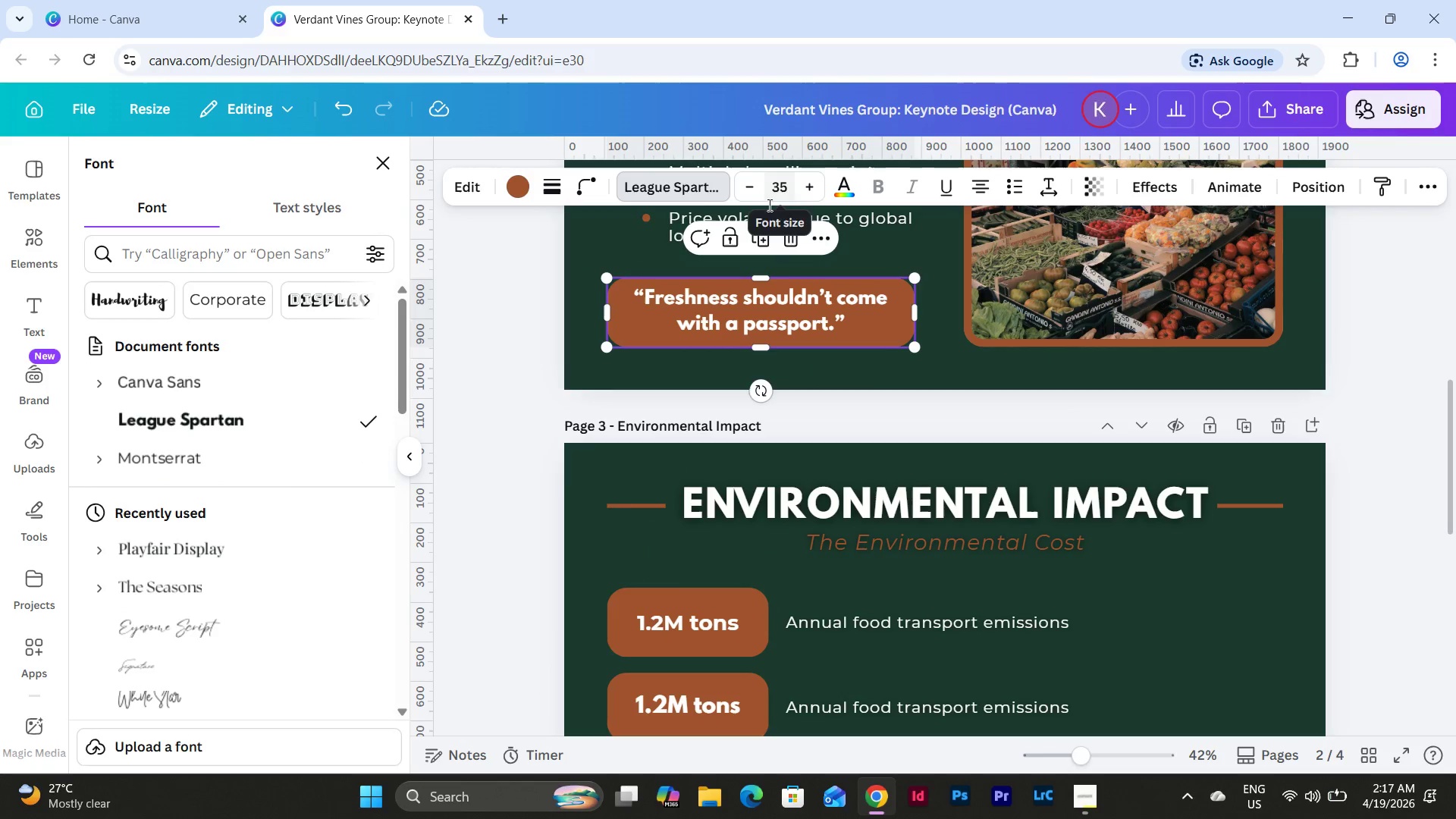 
left_click([677, 190])
 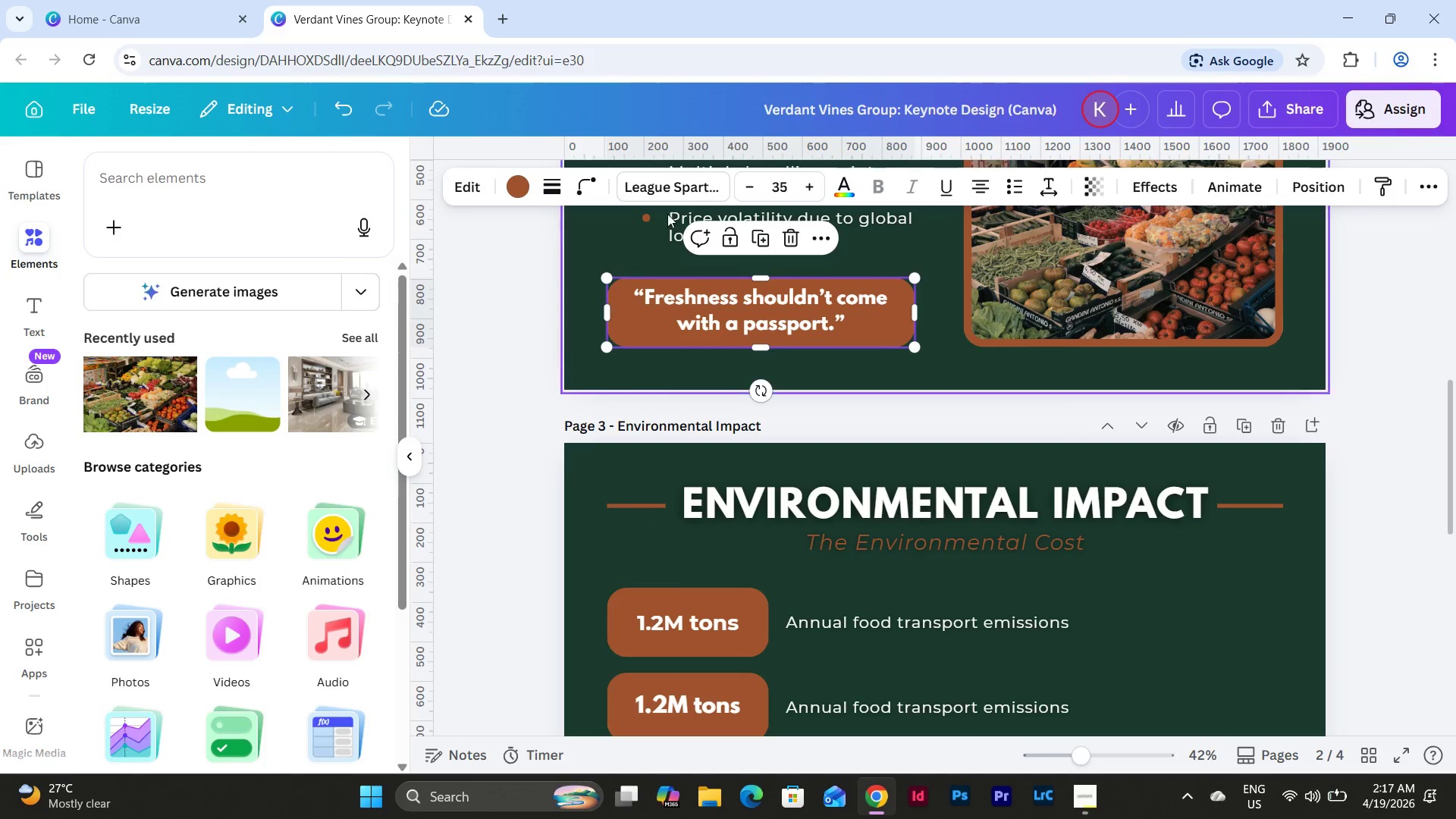 
left_click([672, 177])
 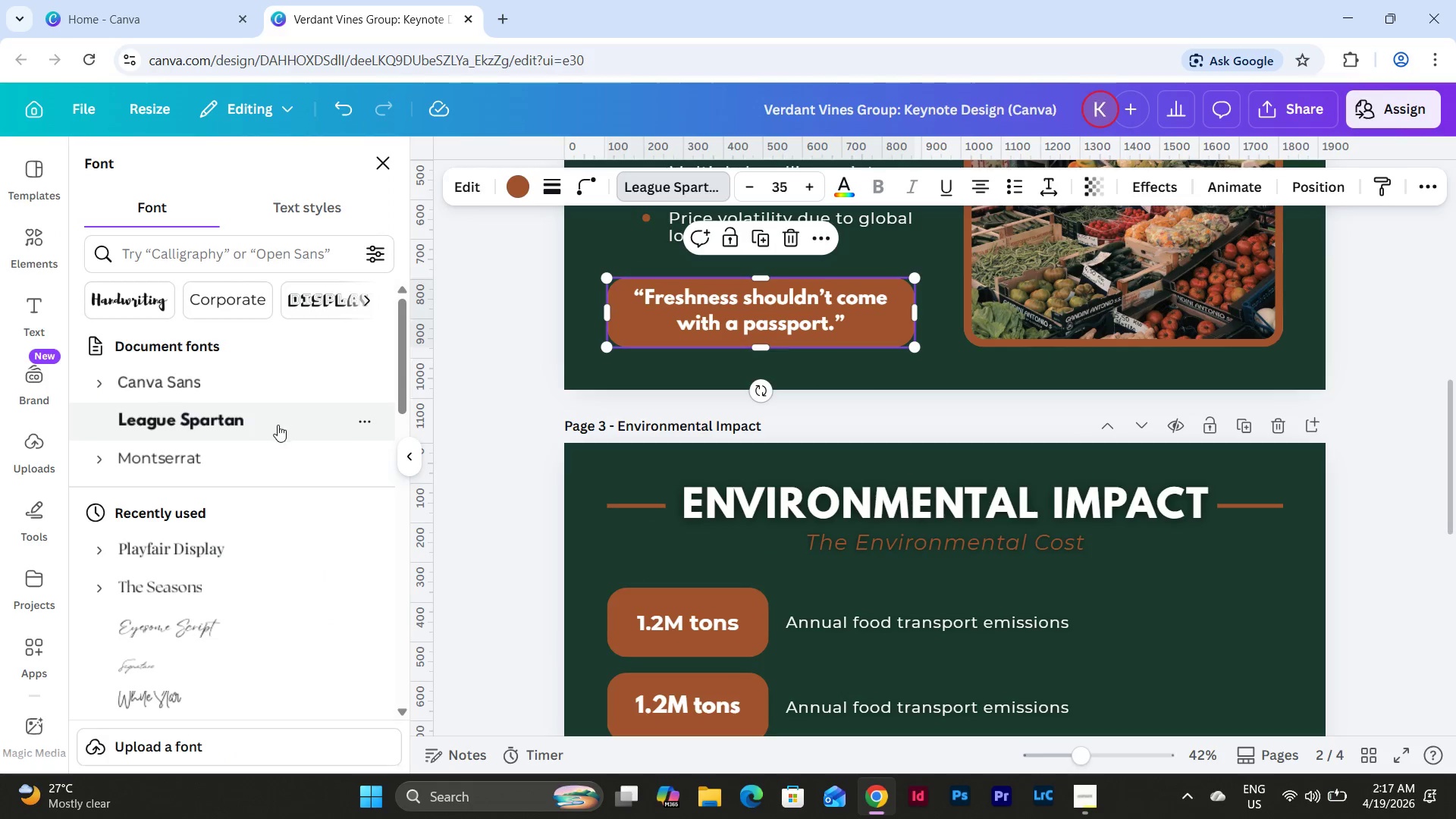 
left_click([264, 460])
 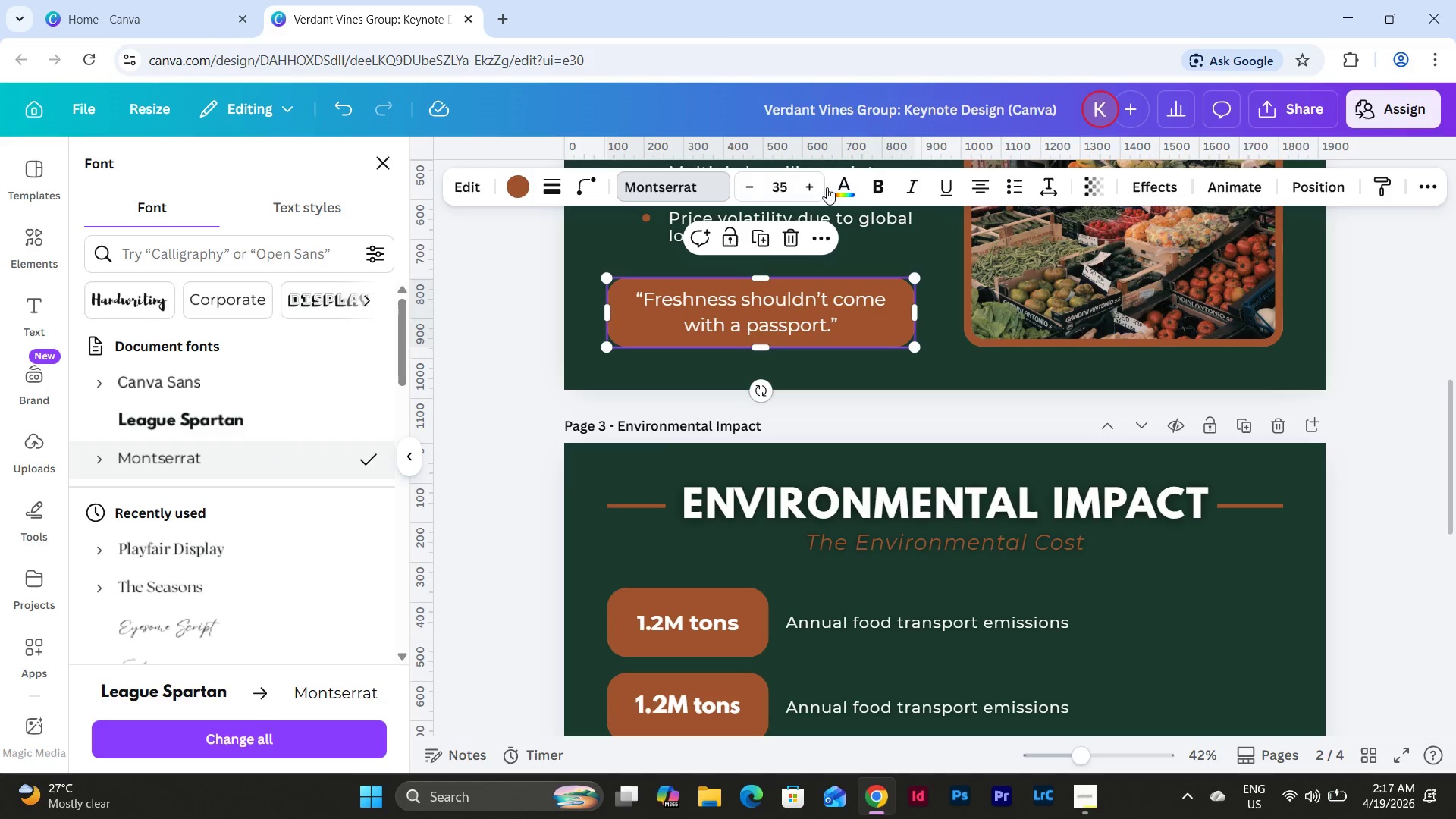 
left_click([880, 184])
 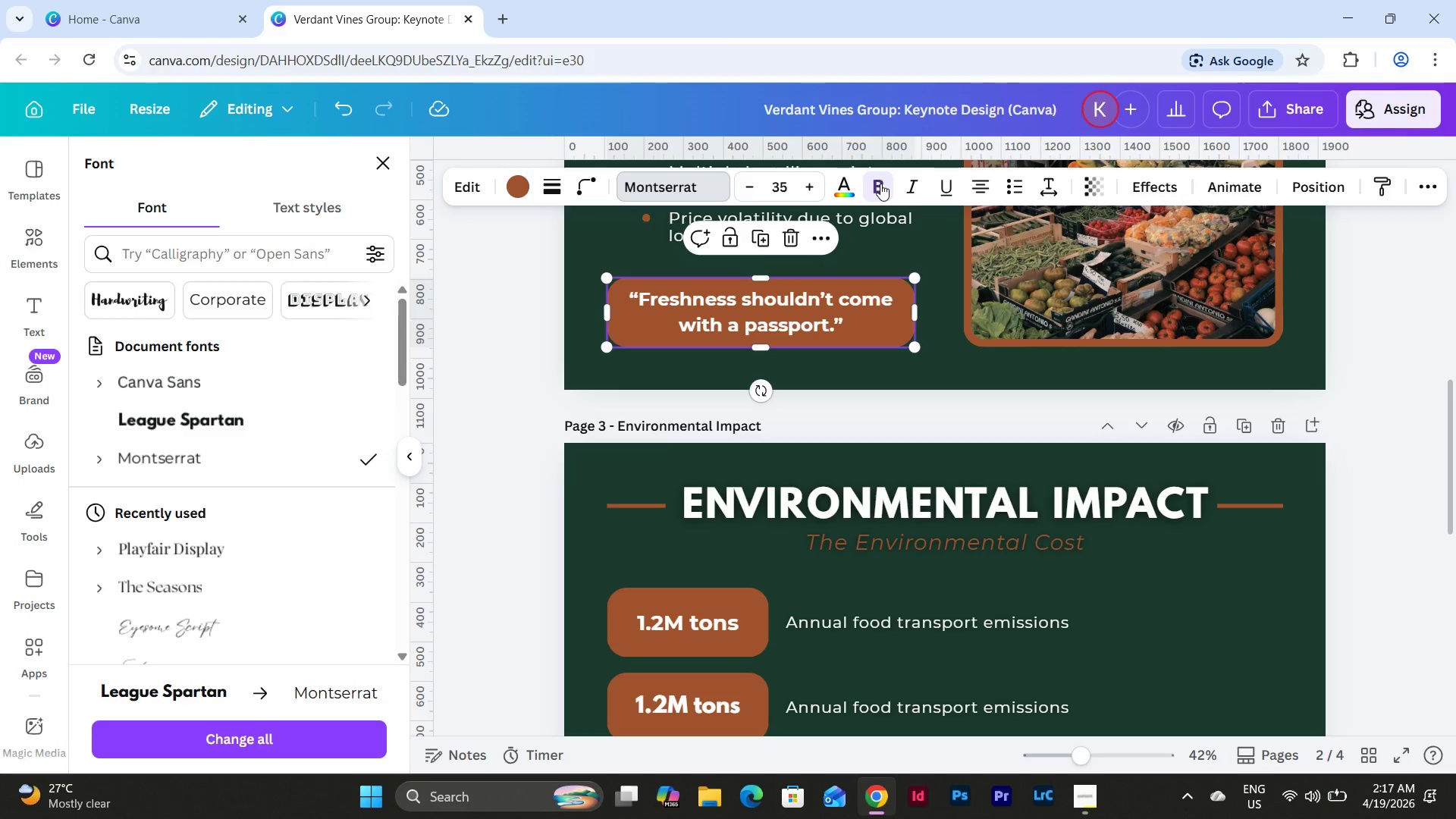 
left_click([805, 183])
 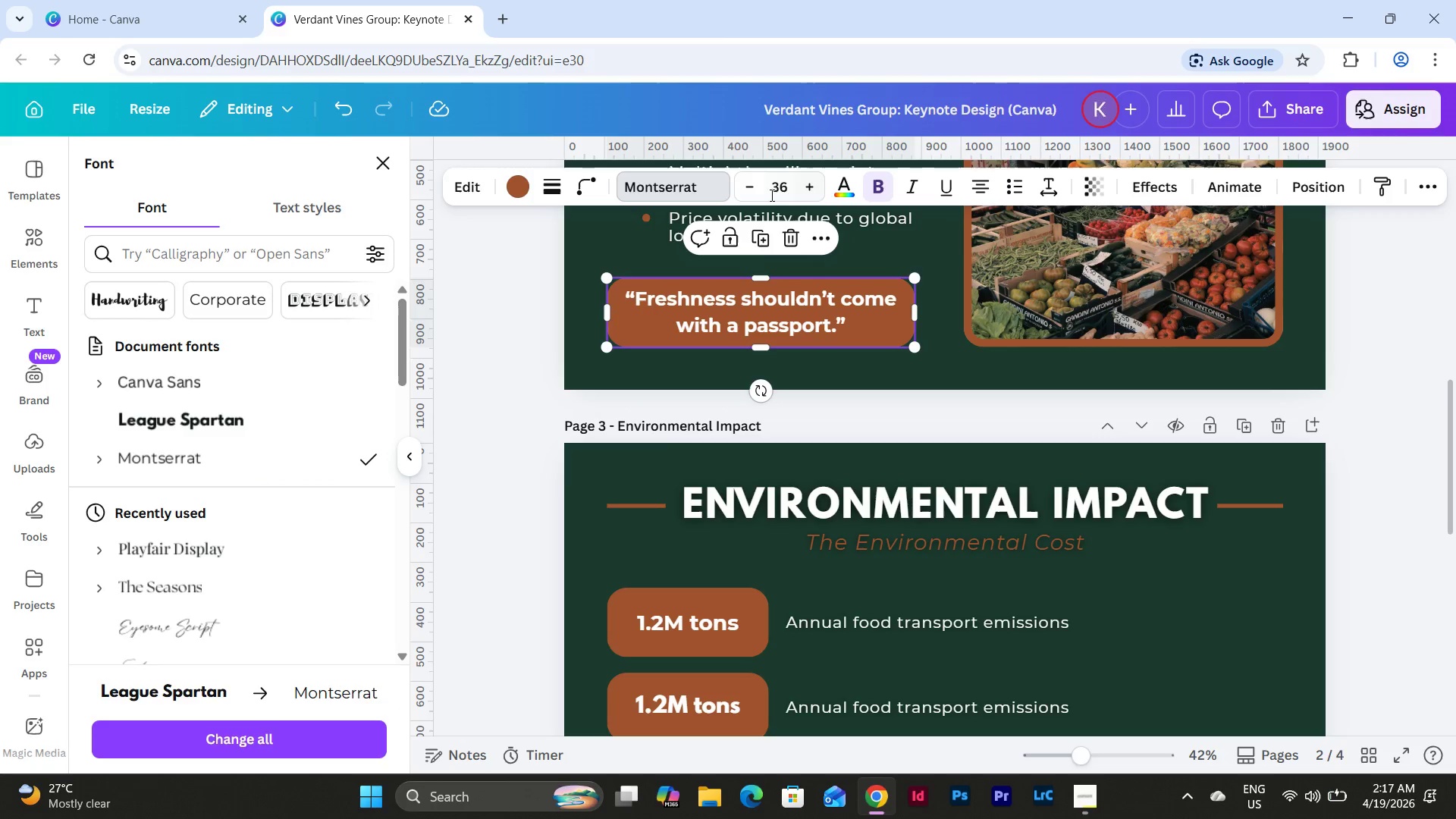 
left_click([755, 196])
 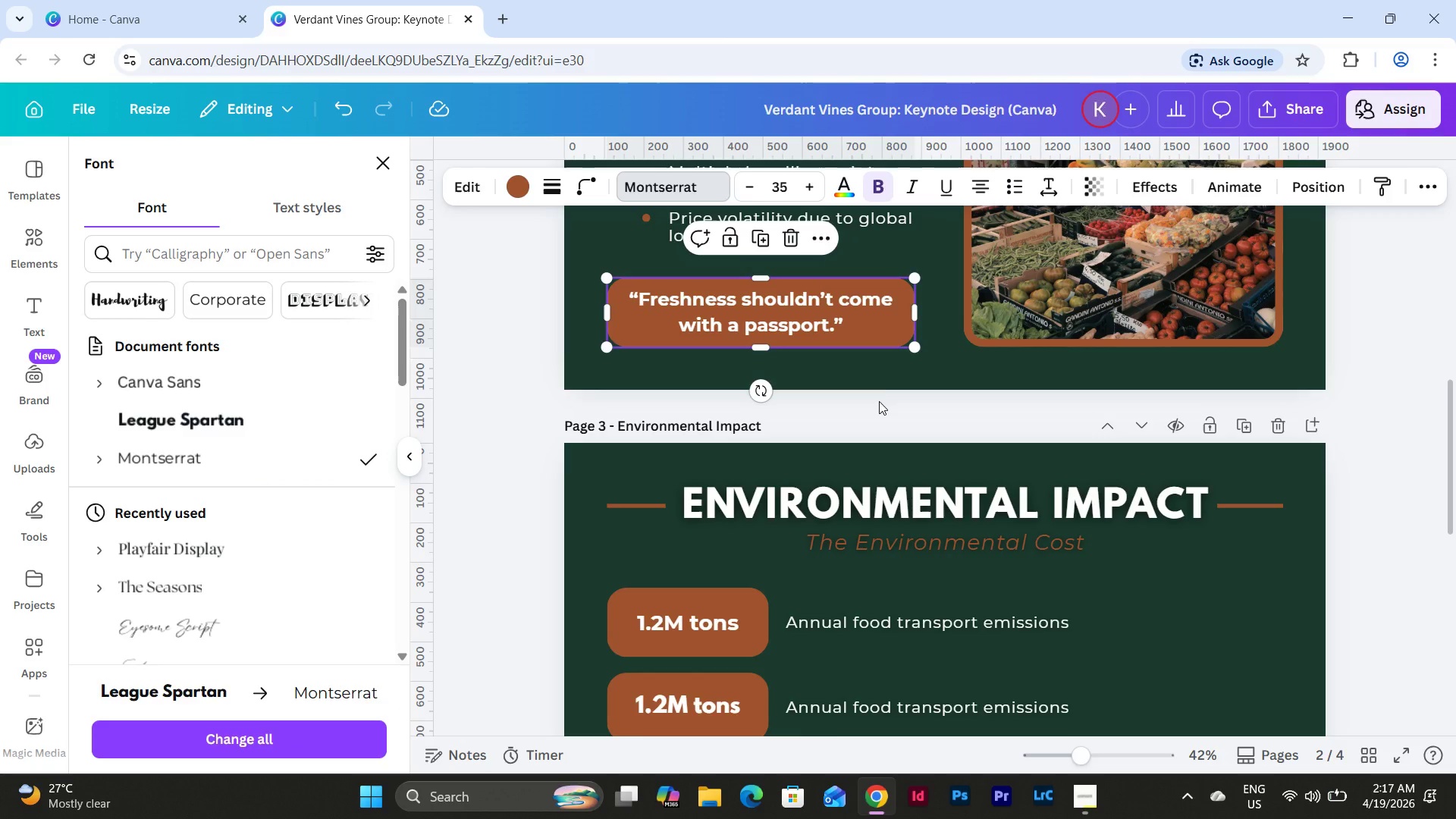 
scroll: coordinate [879, 401], scroll_direction: down, amount: 2.0
 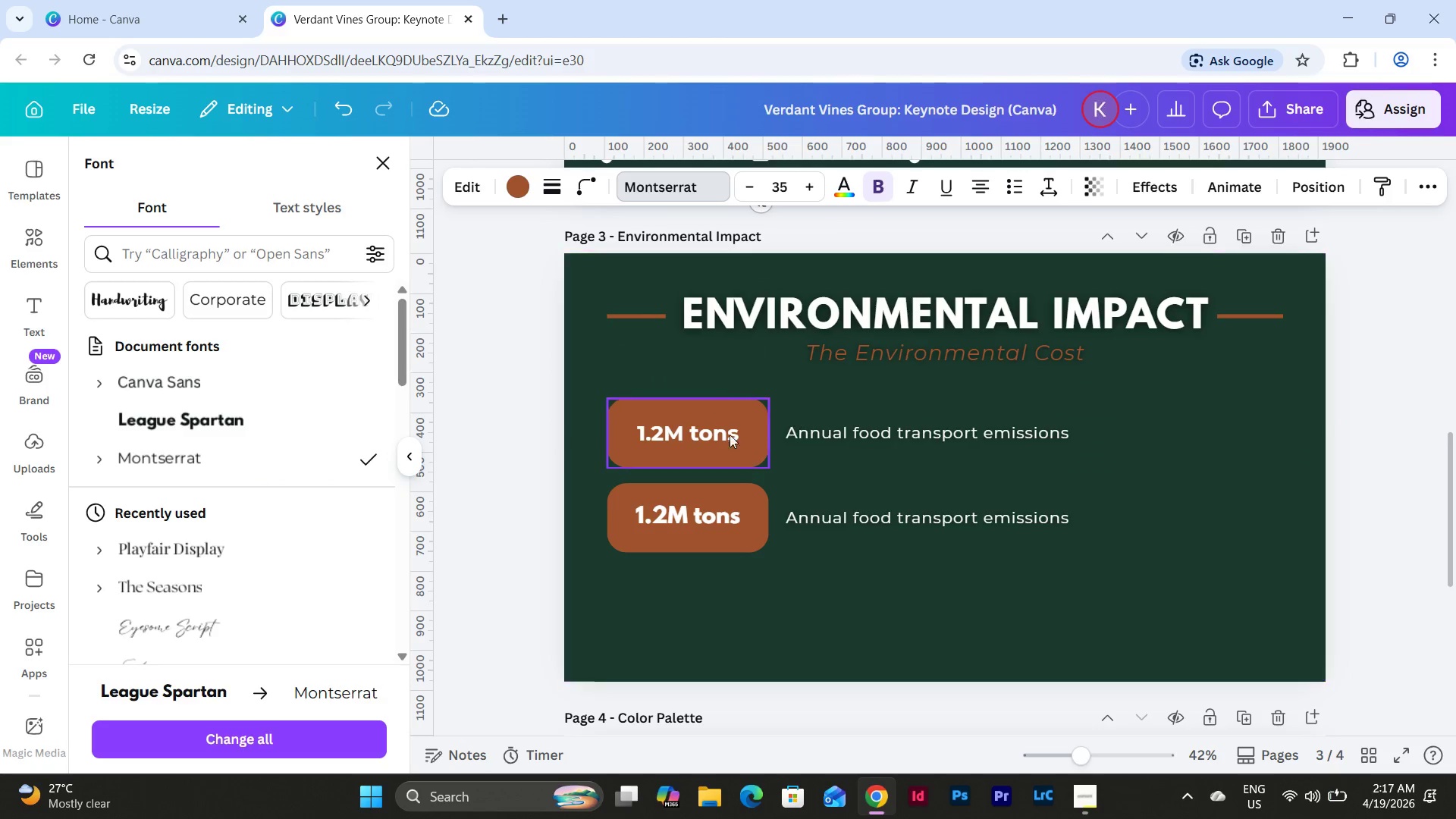 
left_click([725, 438])
 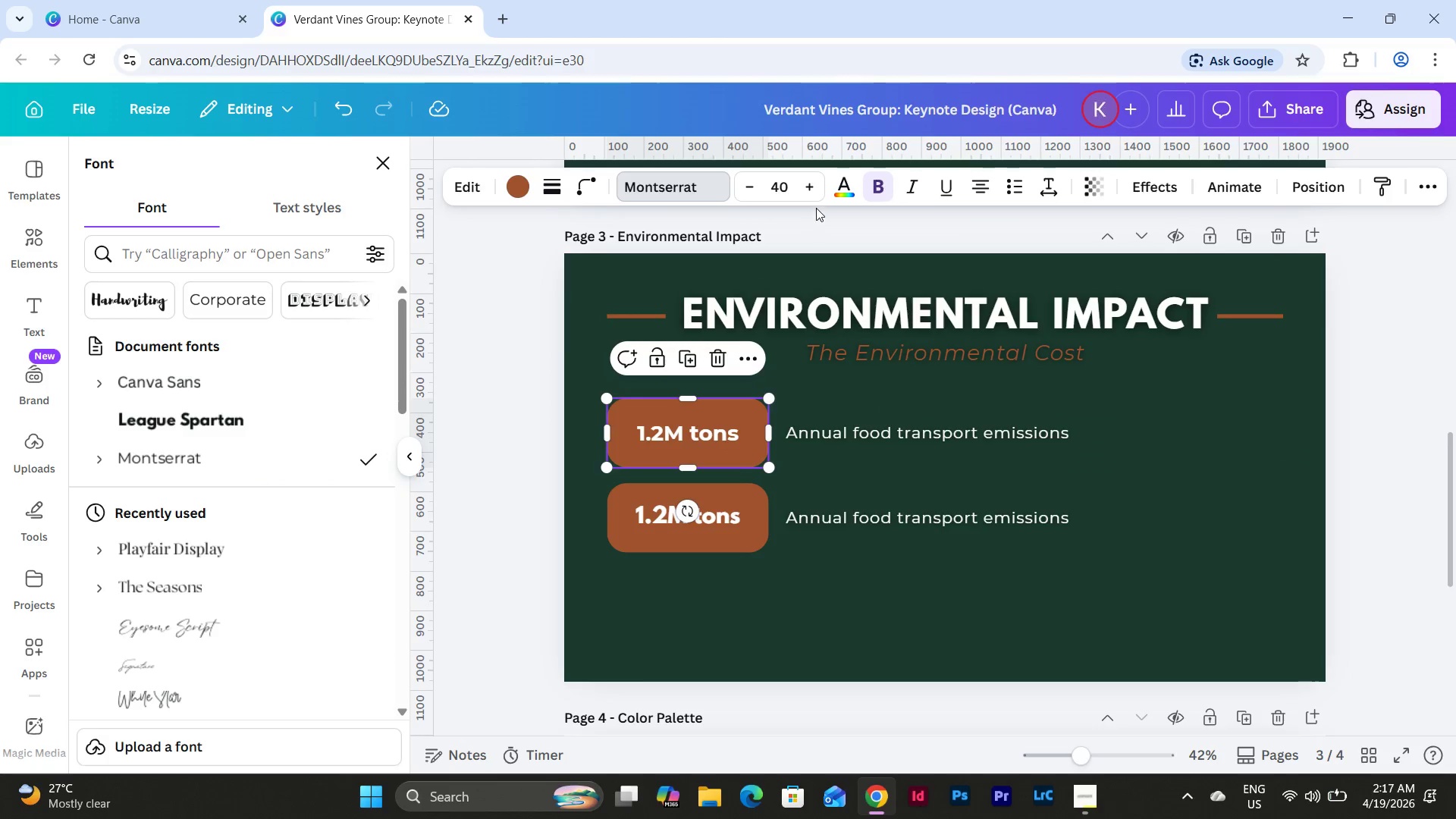 
double_click([814, 185])
 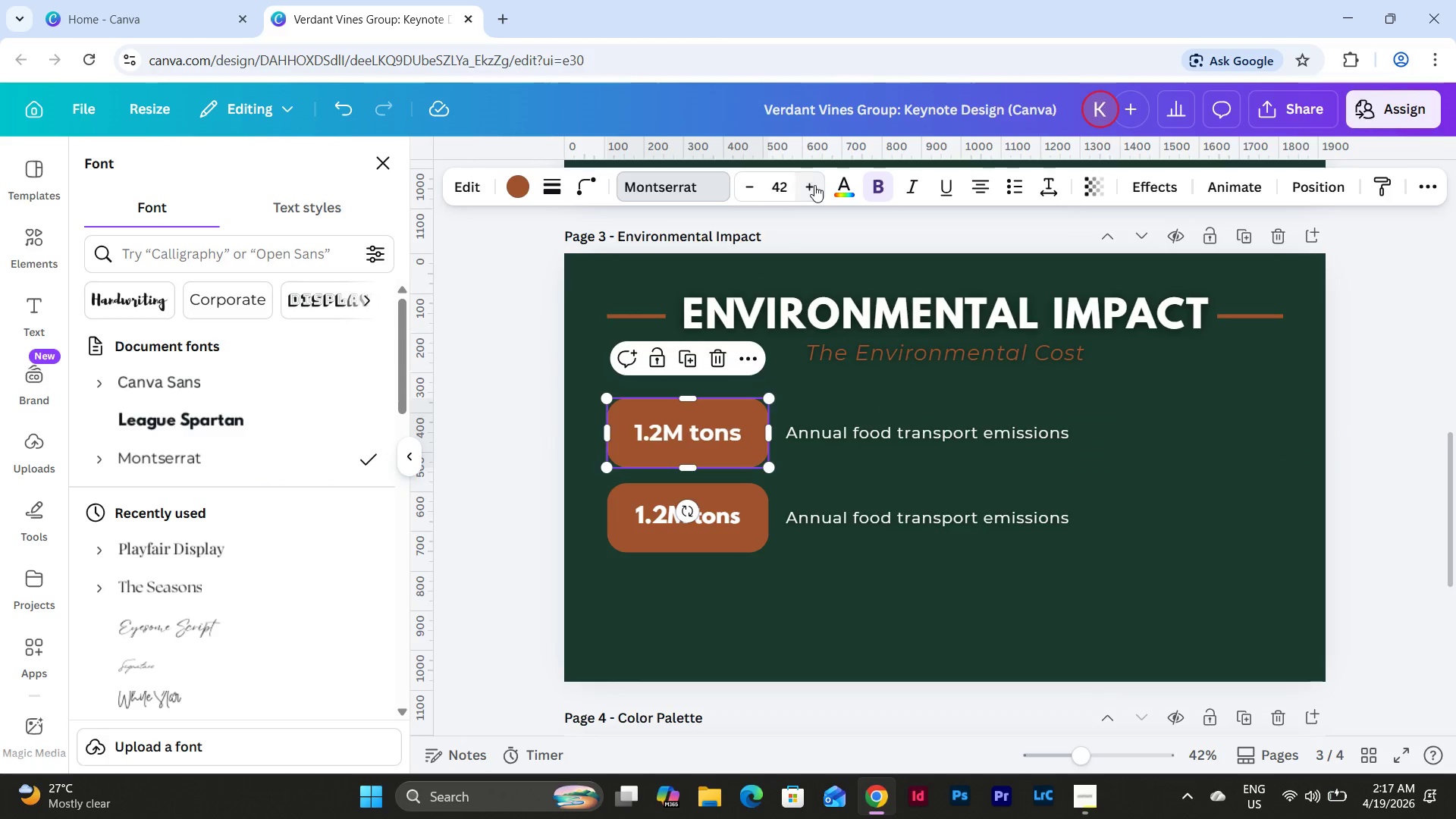 
triple_click([814, 185])
 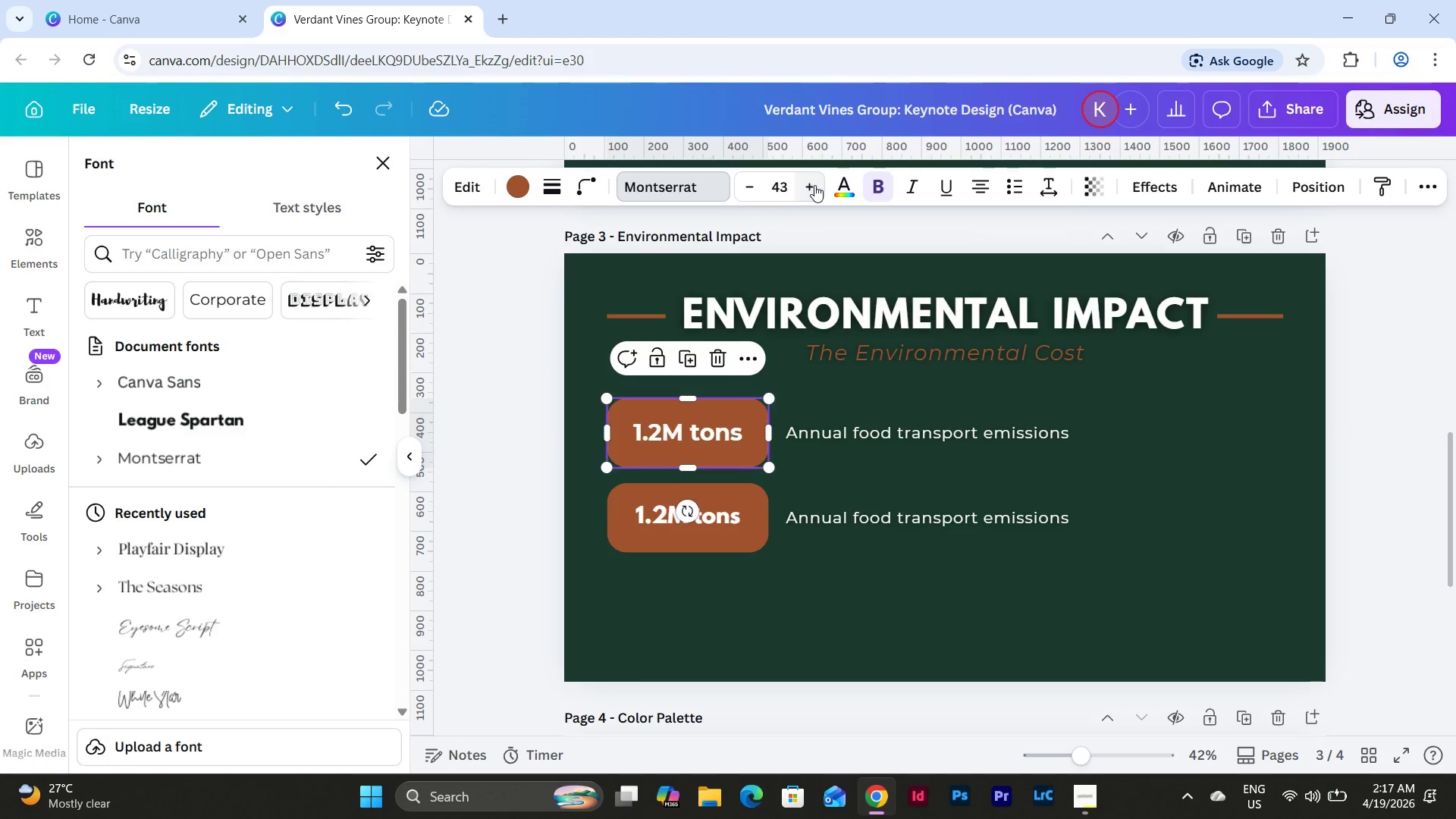 
triple_click([814, 185])
 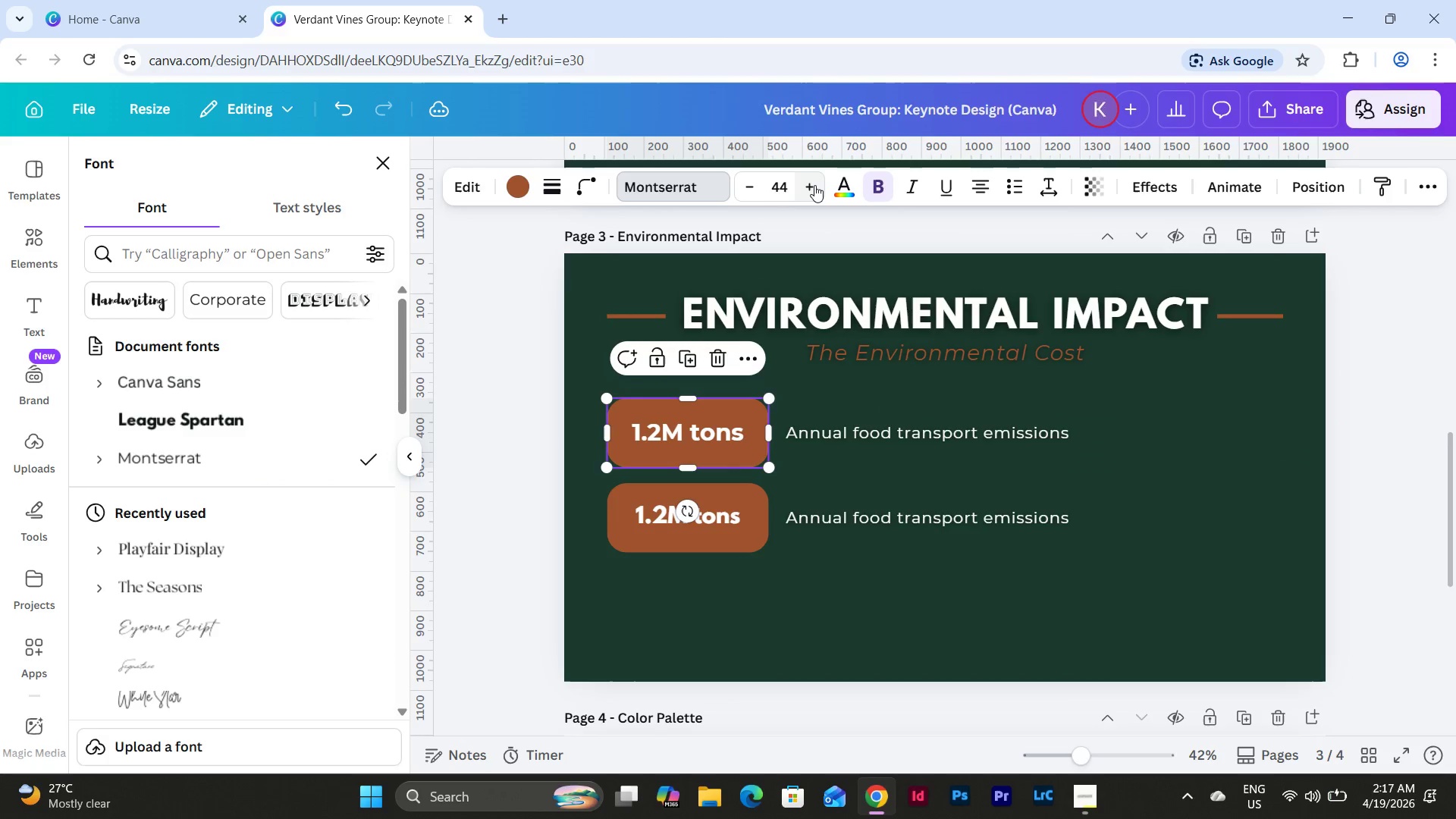 
left_click([814, 185])
 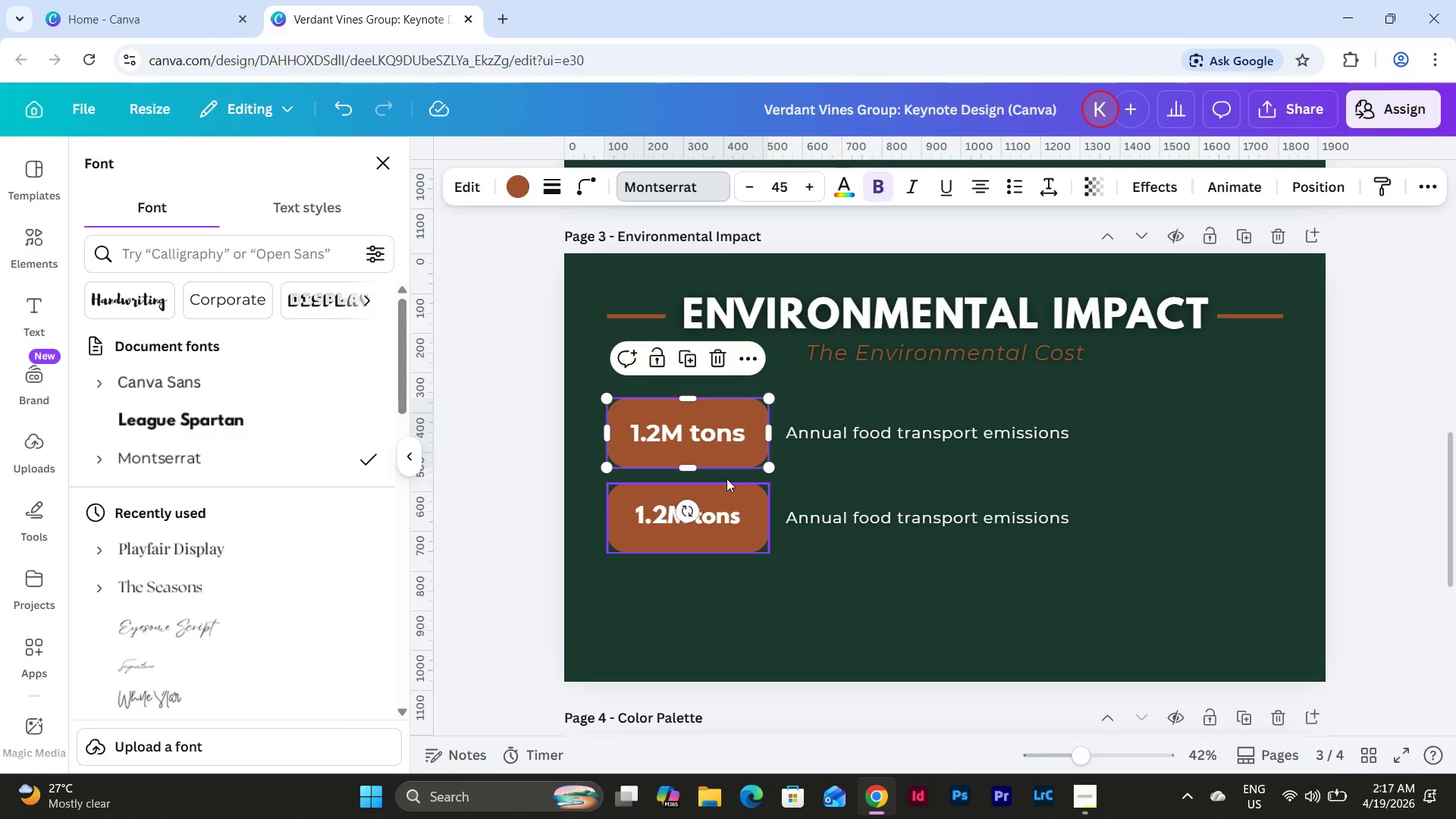 
left_click_drag(start_coordinate=[695, 469], to_coordinate=[697, 454])
 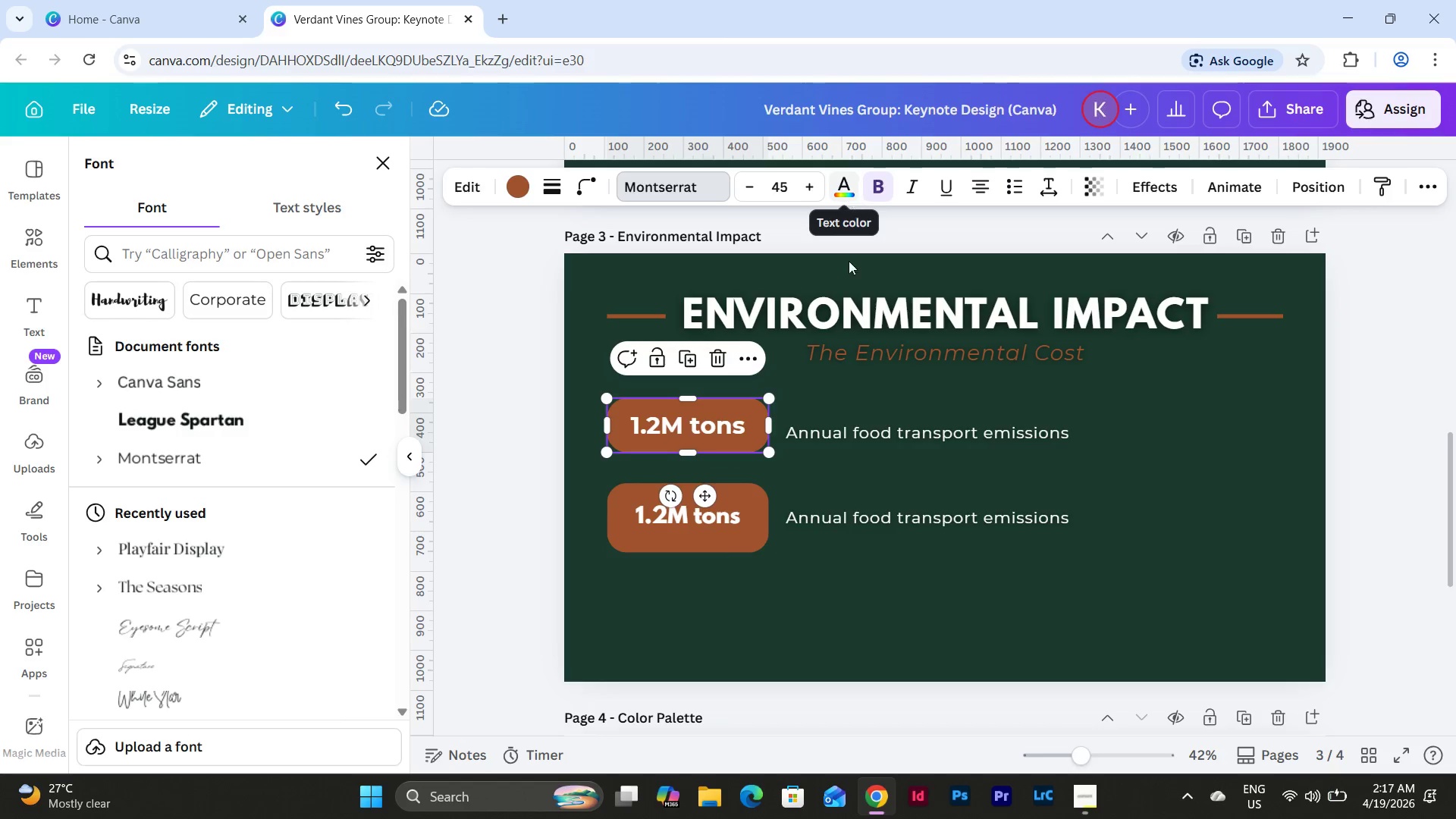 
scroll: coordinate [836, 365], scroll_direction: up, amount: 1.0
 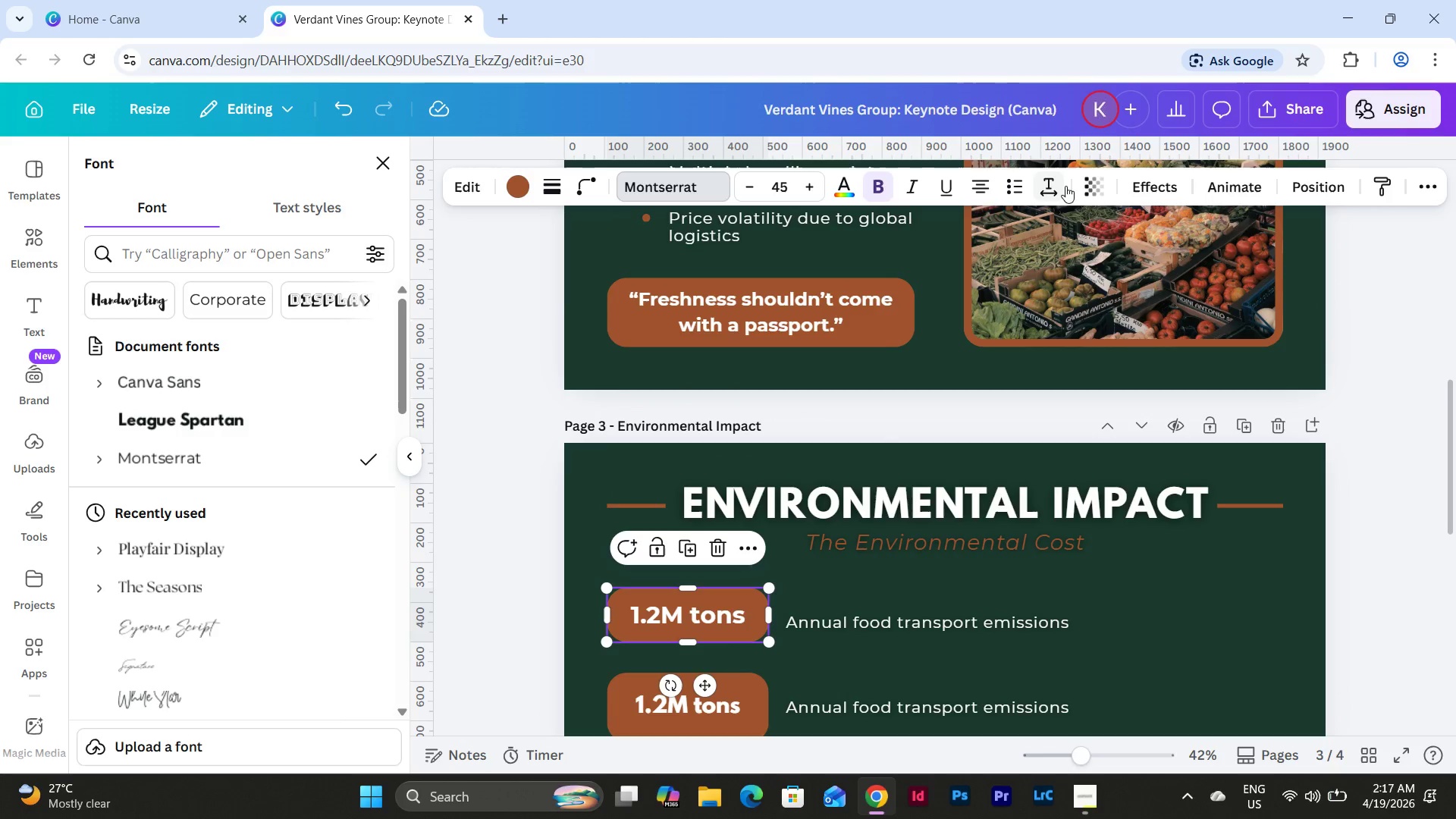 
mouse_move([1018, 196])
 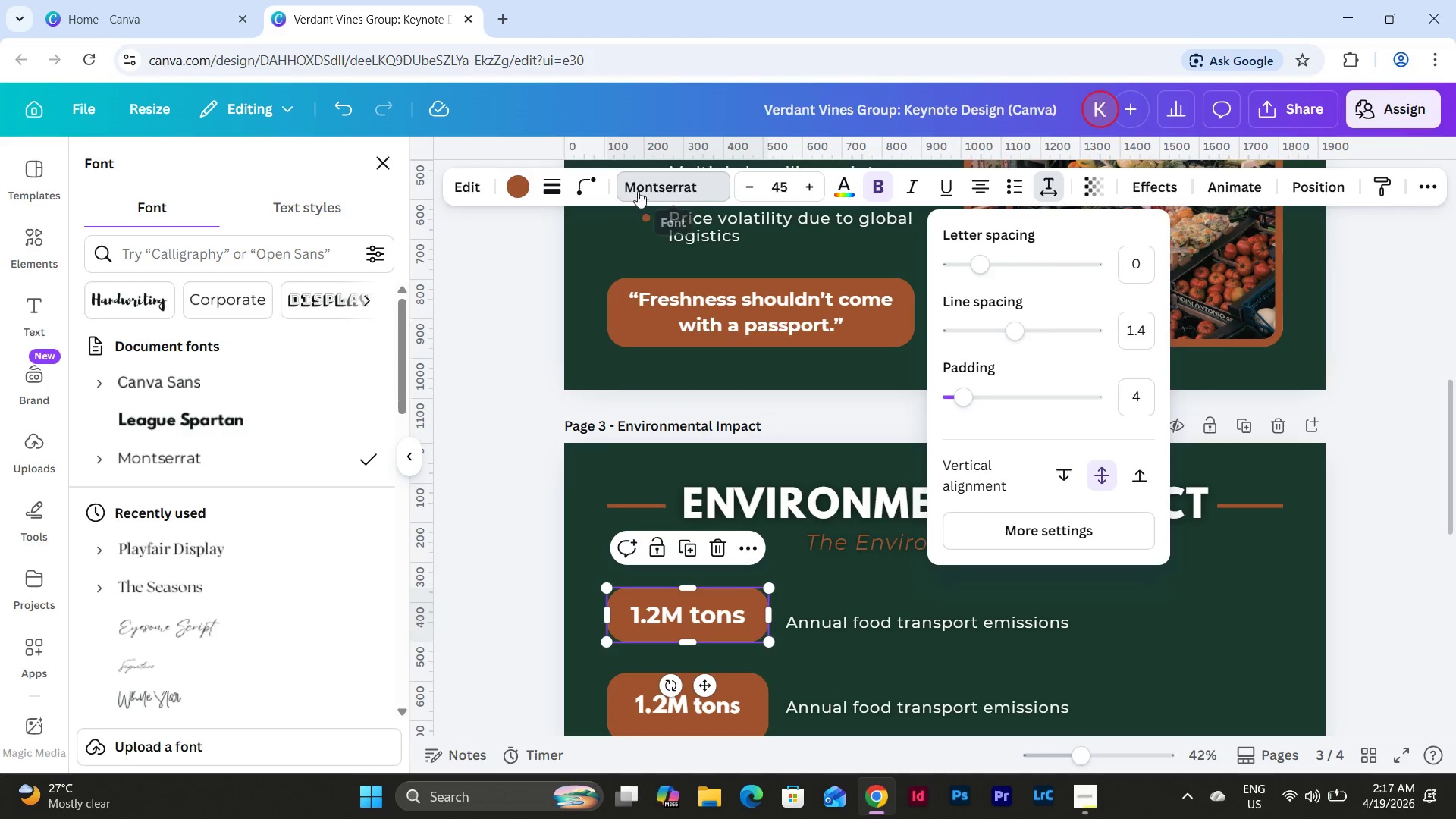 
left_click([601, 187])
 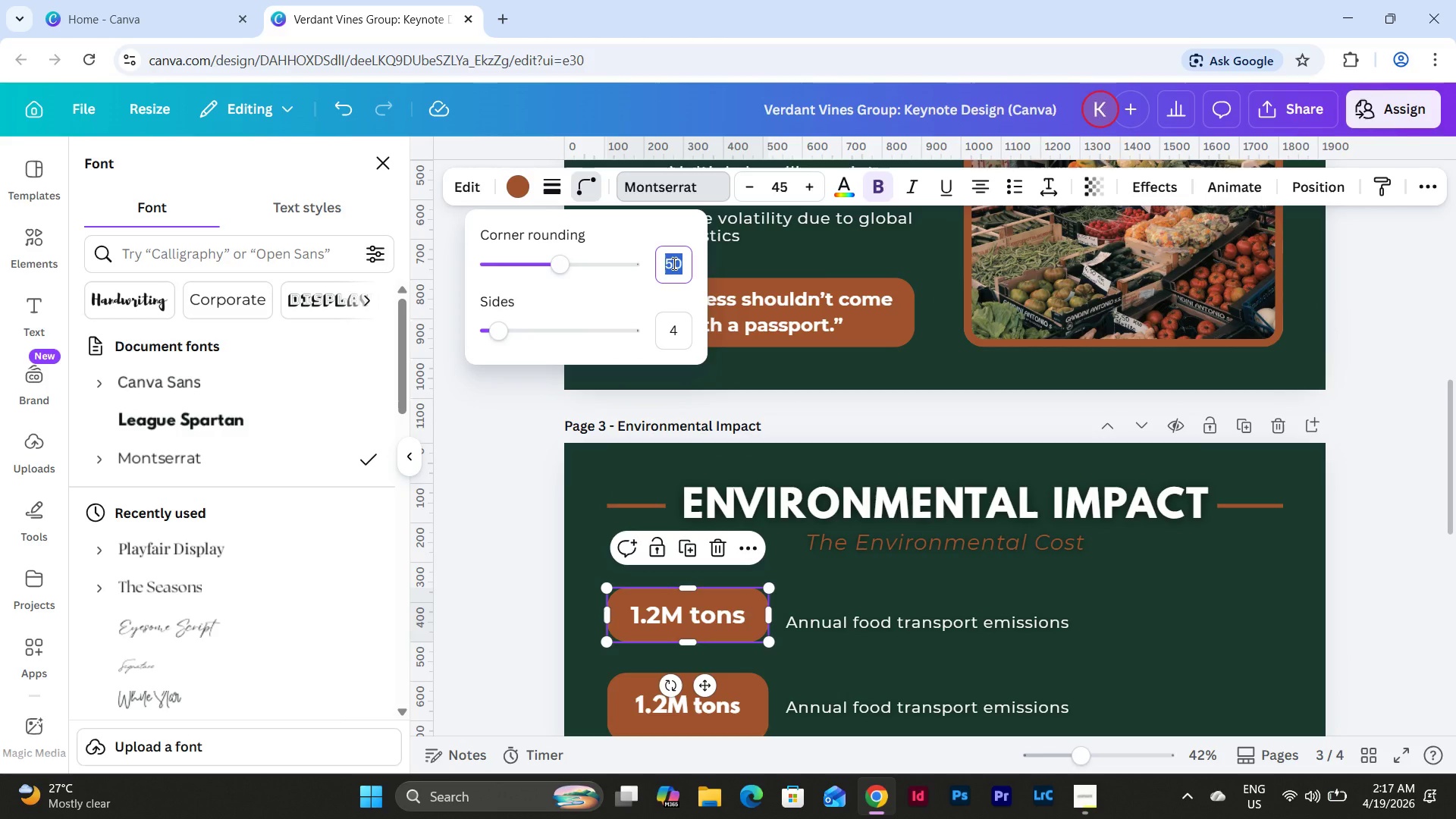 
key(Numpad1)
 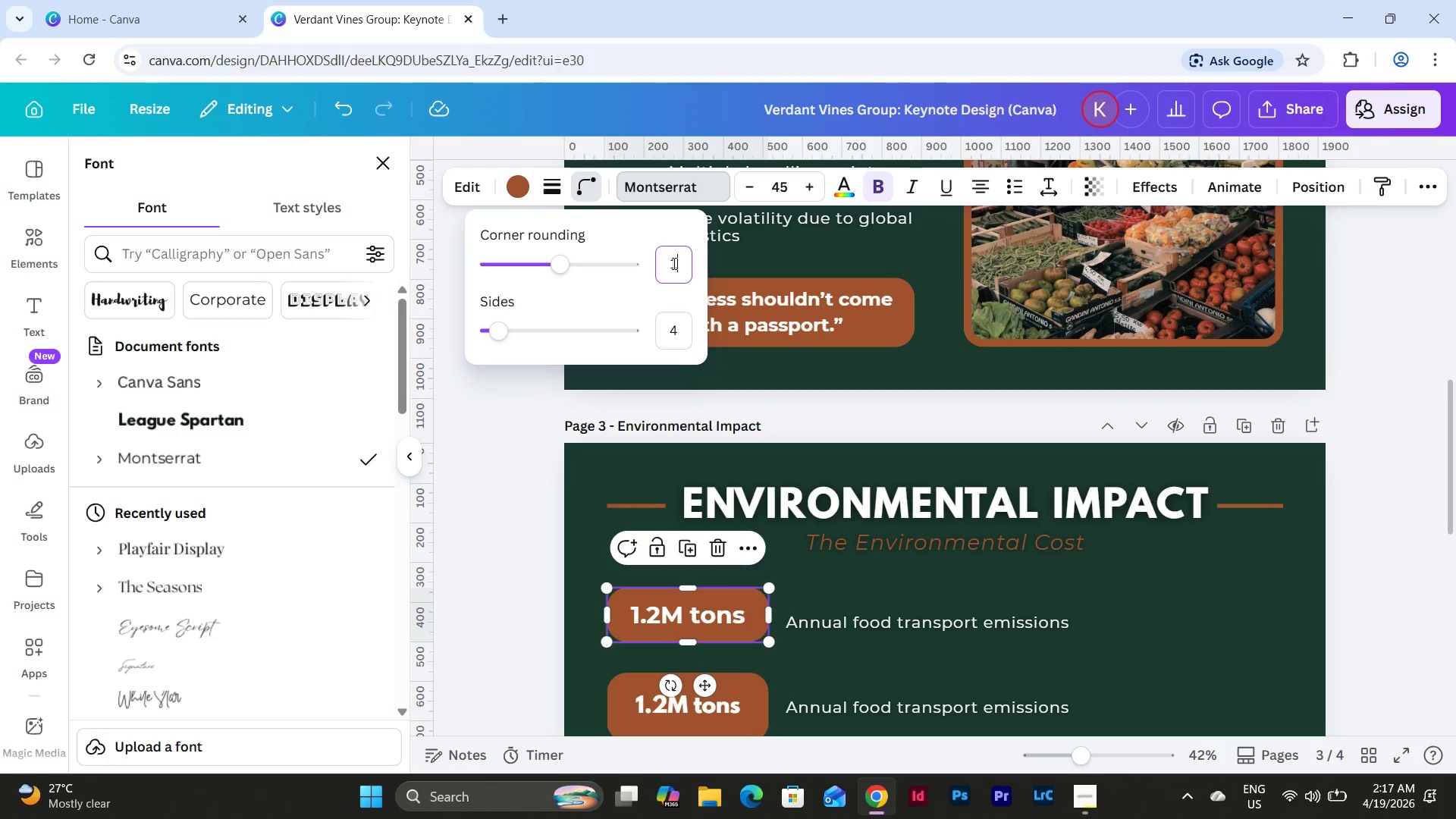 
key(Numpad0)
 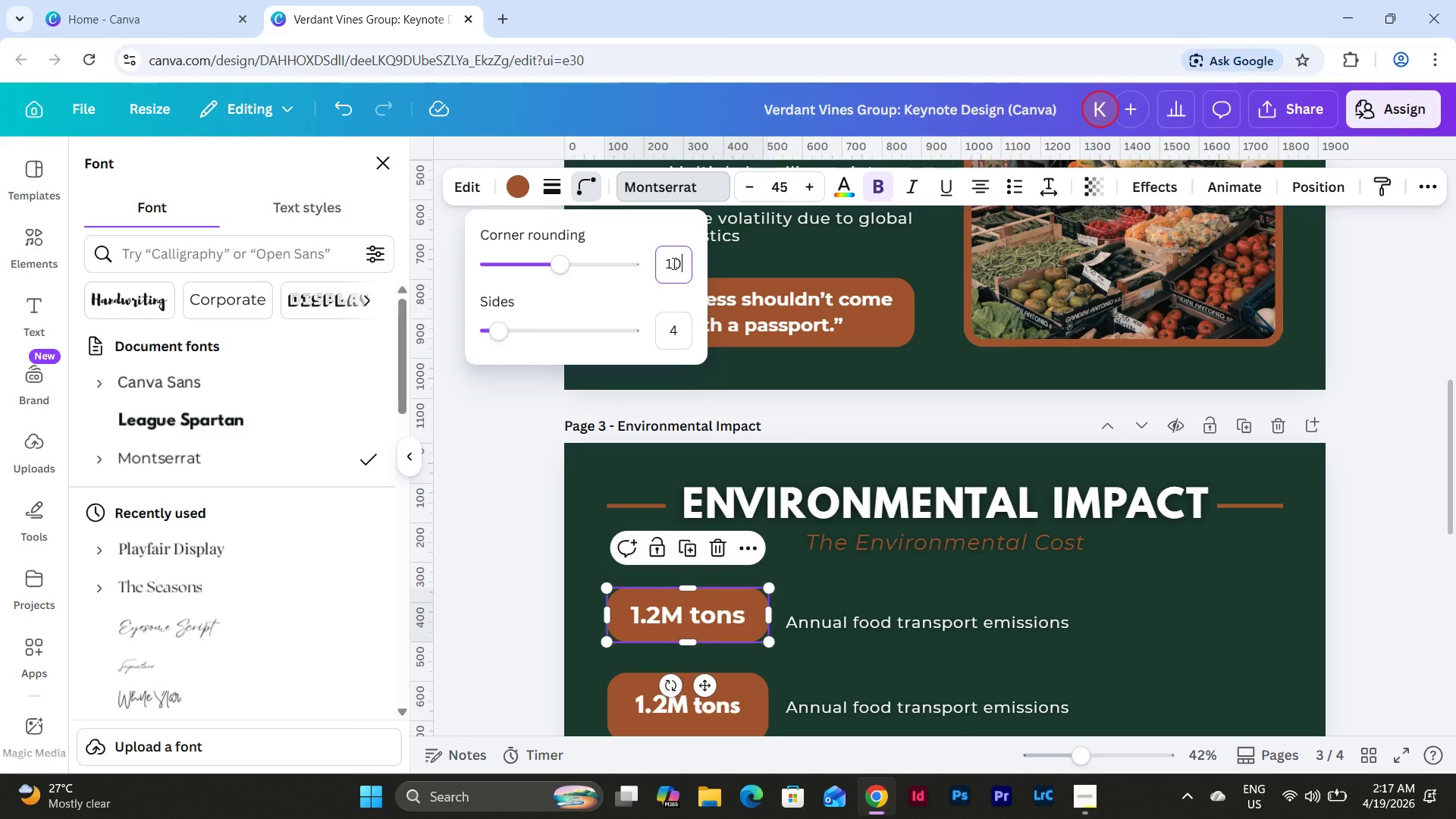 
key(Numpad0)
 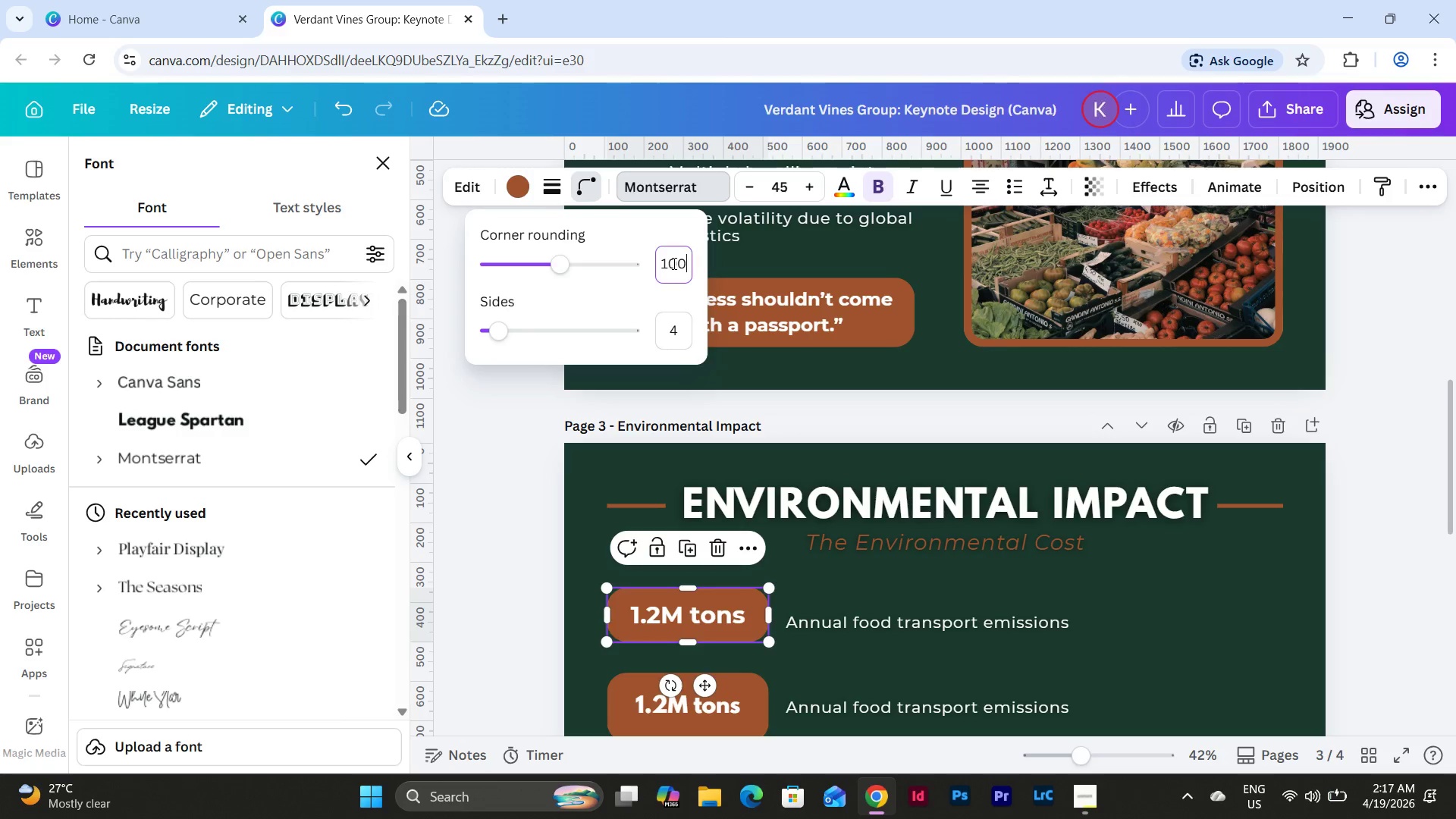 
key(NumpadEnter)
 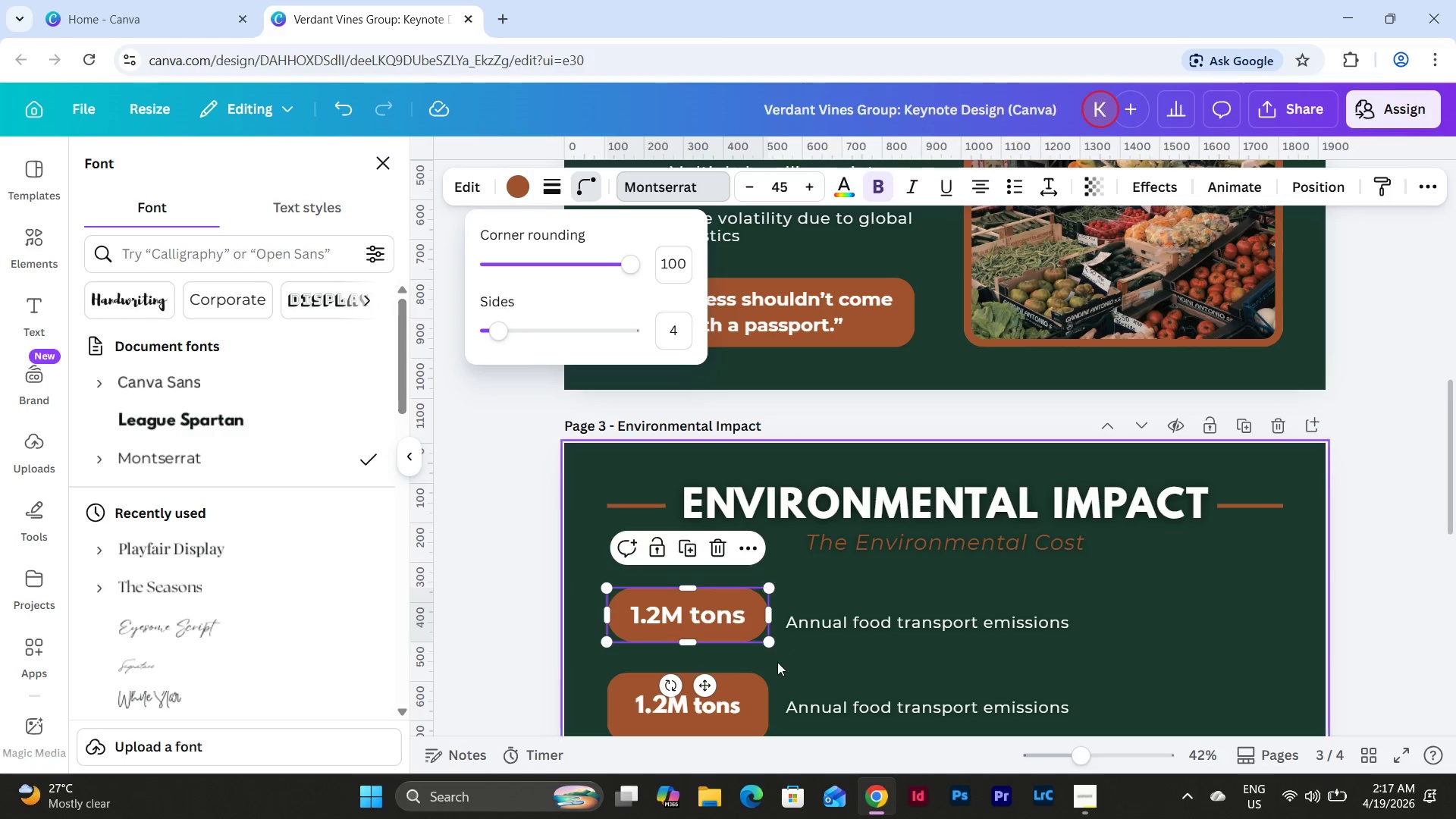 
scroll: coordinate [777, 648], scroll_direction: down, amount: 2.0
 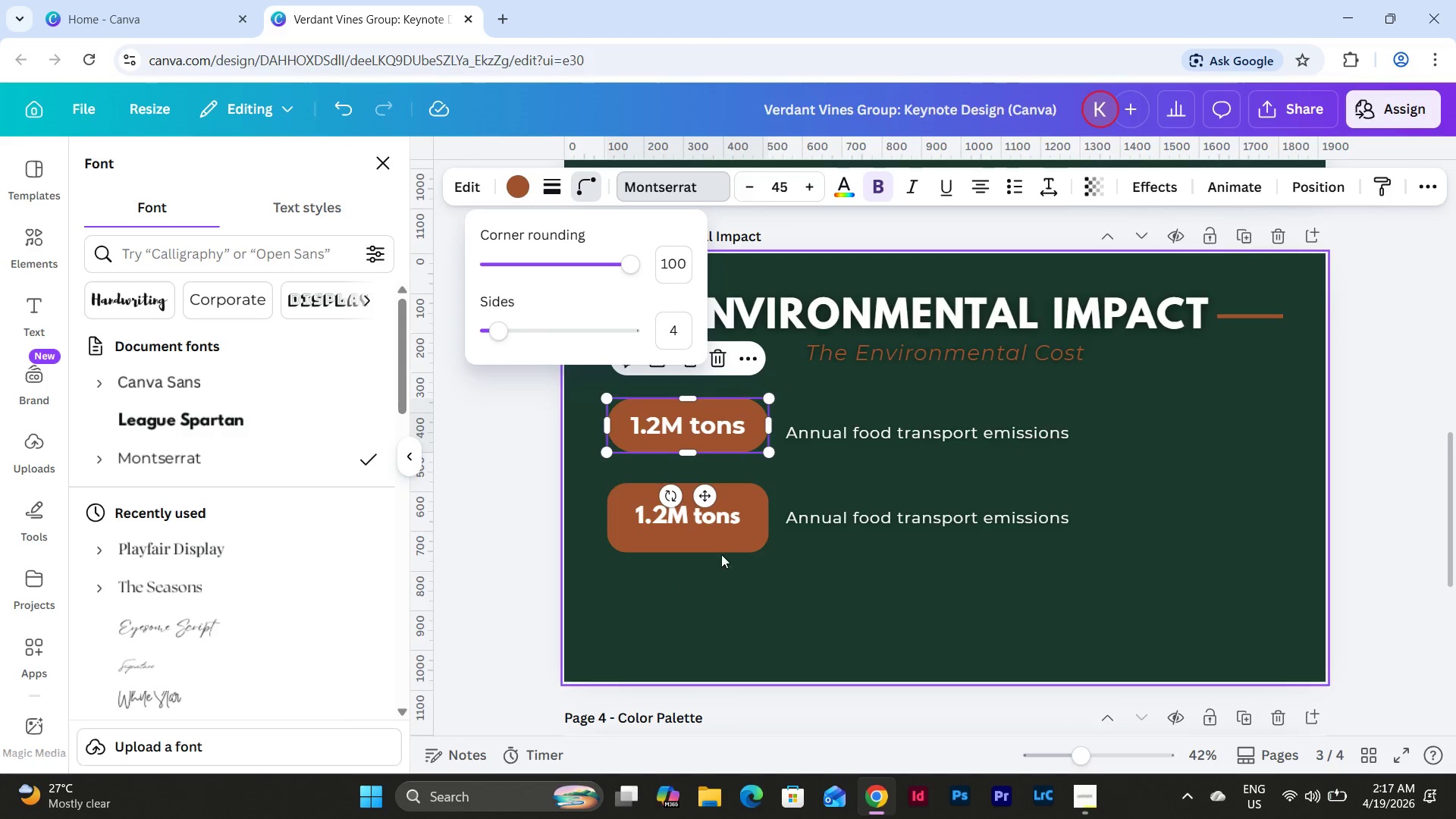 
left_click([720, 539])
 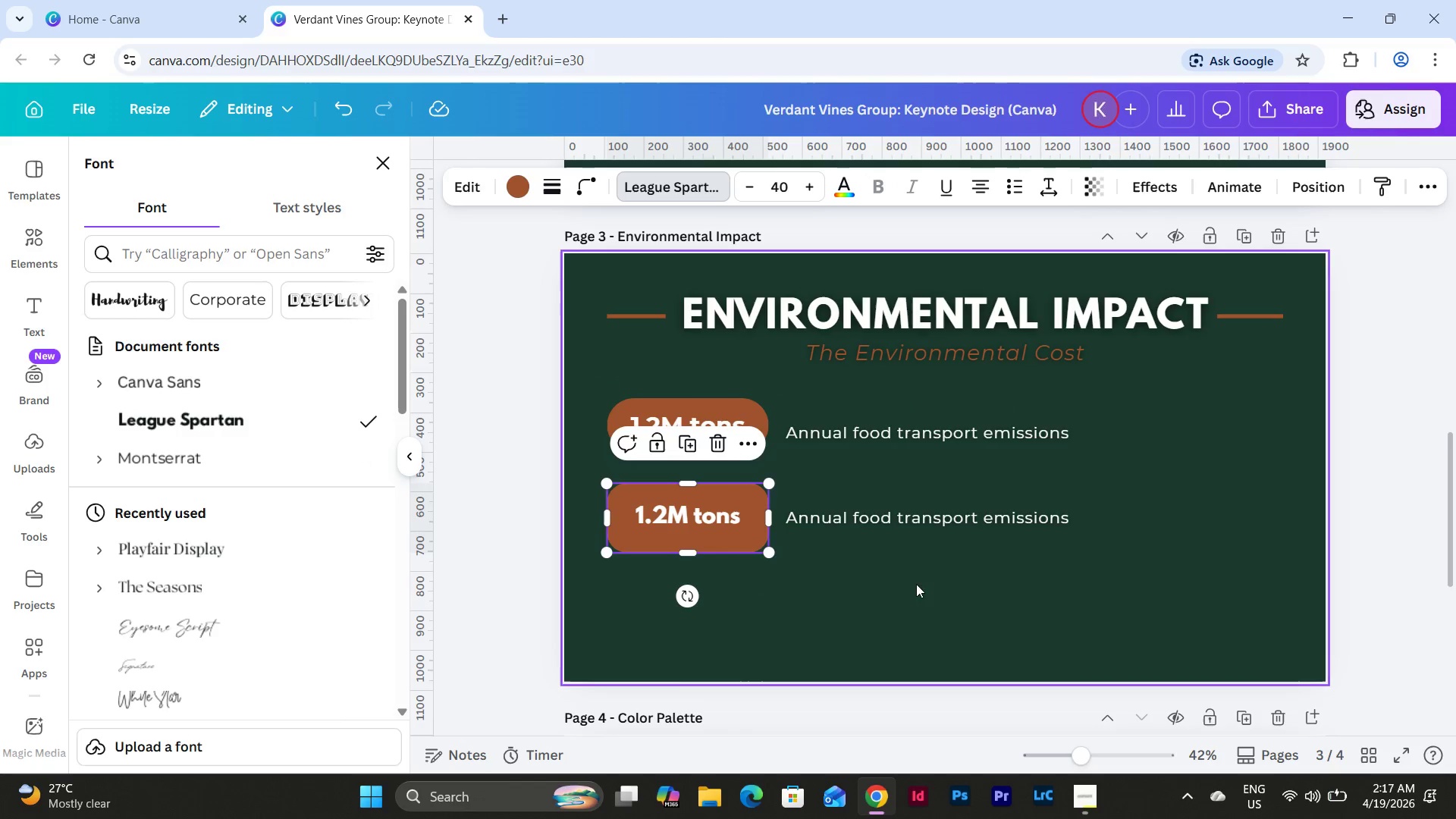 
left_click_drag(start_coordinate=[934, 592], to_coordinate=[698, 506])
 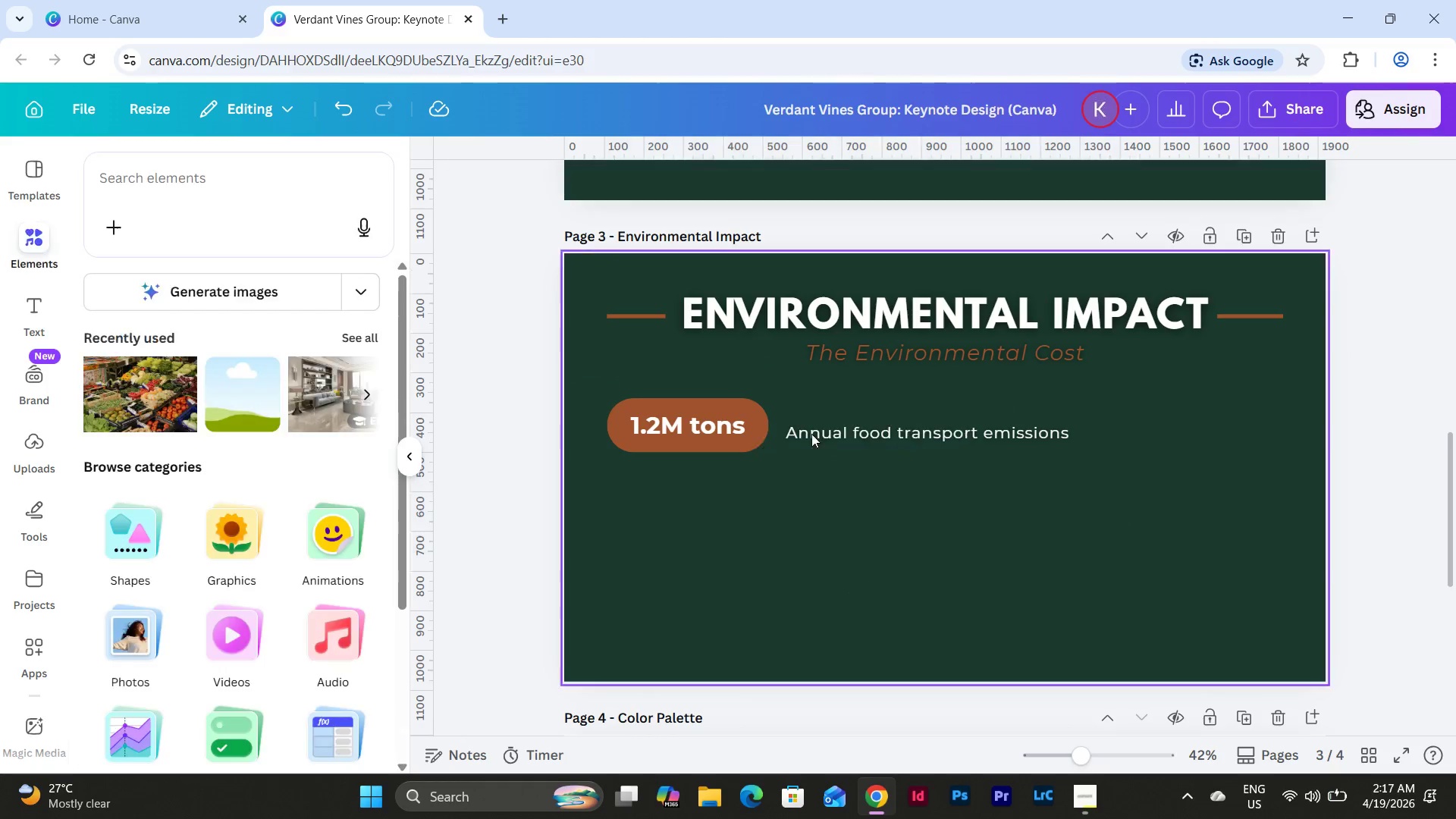 
double_click([717, 440])
 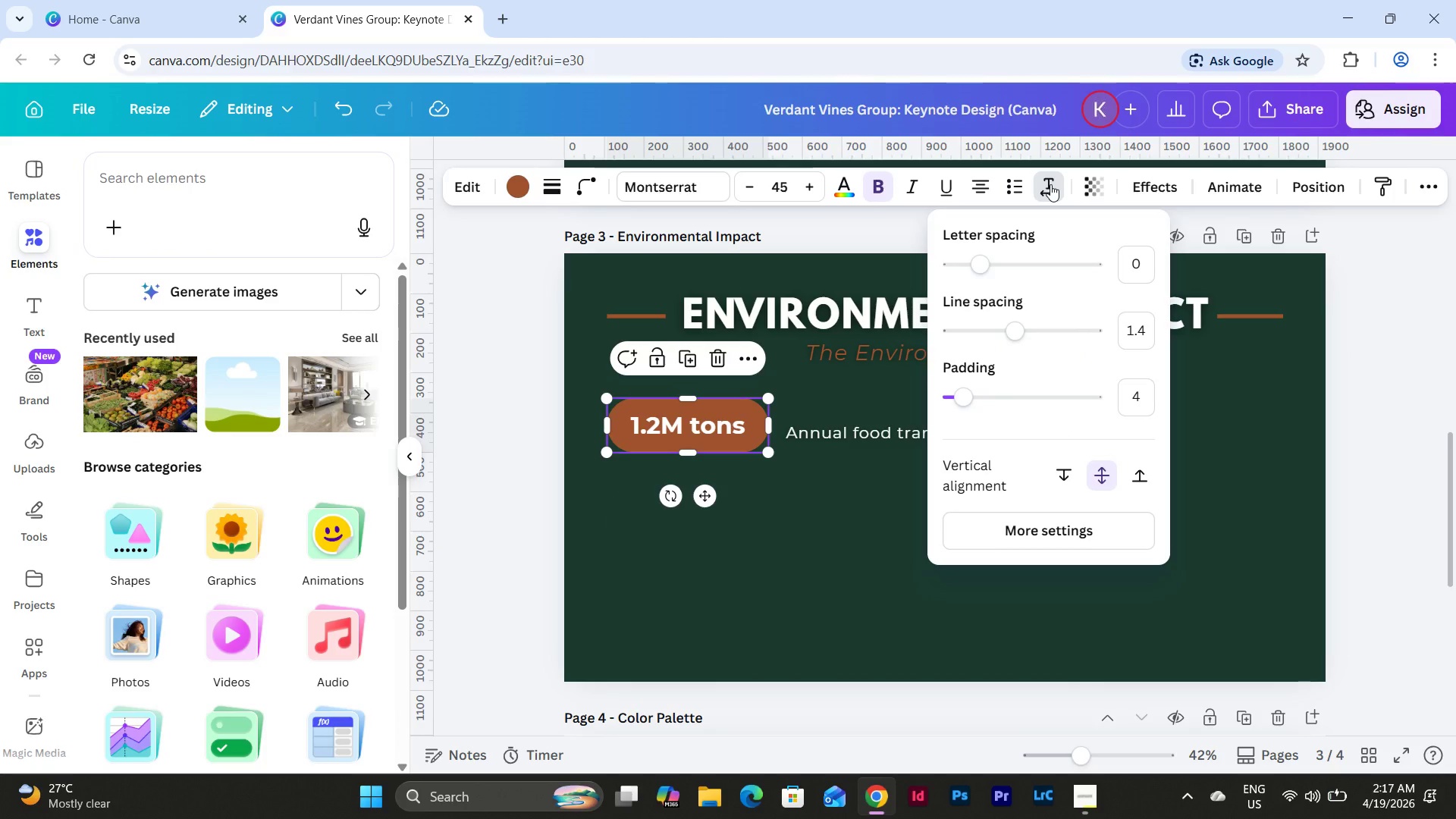 
left_click([1050, 184])
 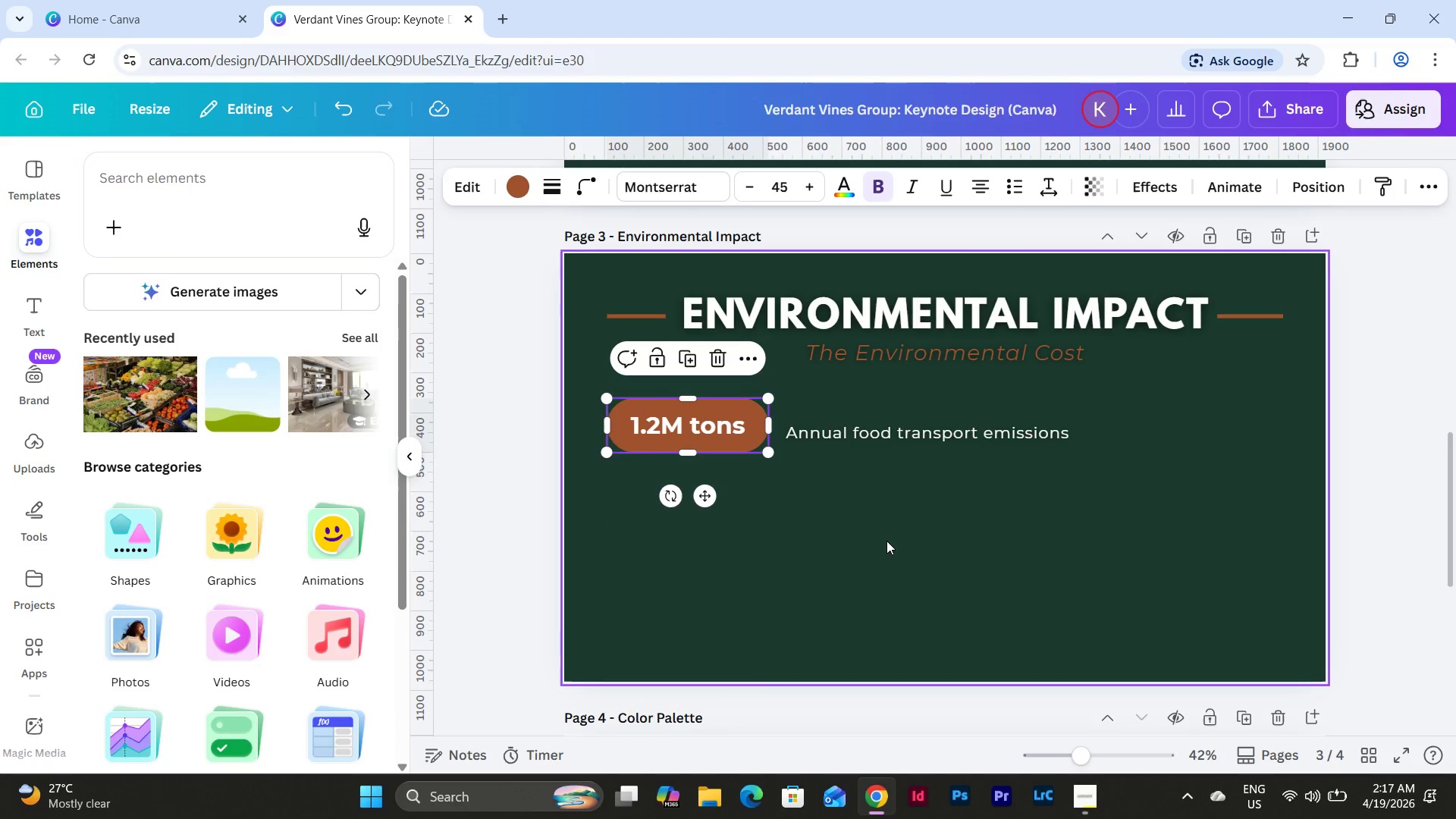 
left_click([886, 541])
 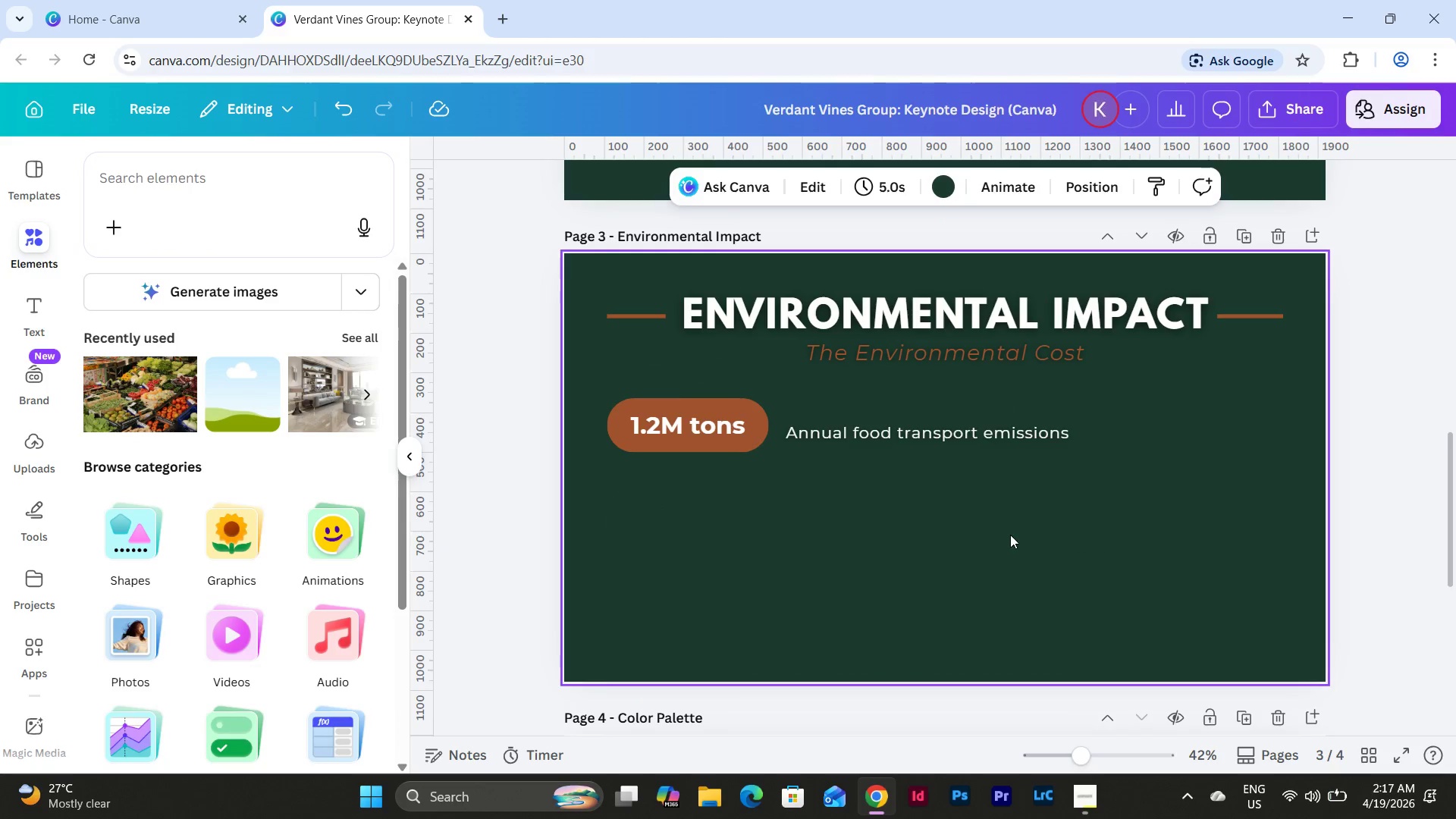 
left_click_drag(start_coordinate=[1010, 535], to_coordinate=[841, 490])
 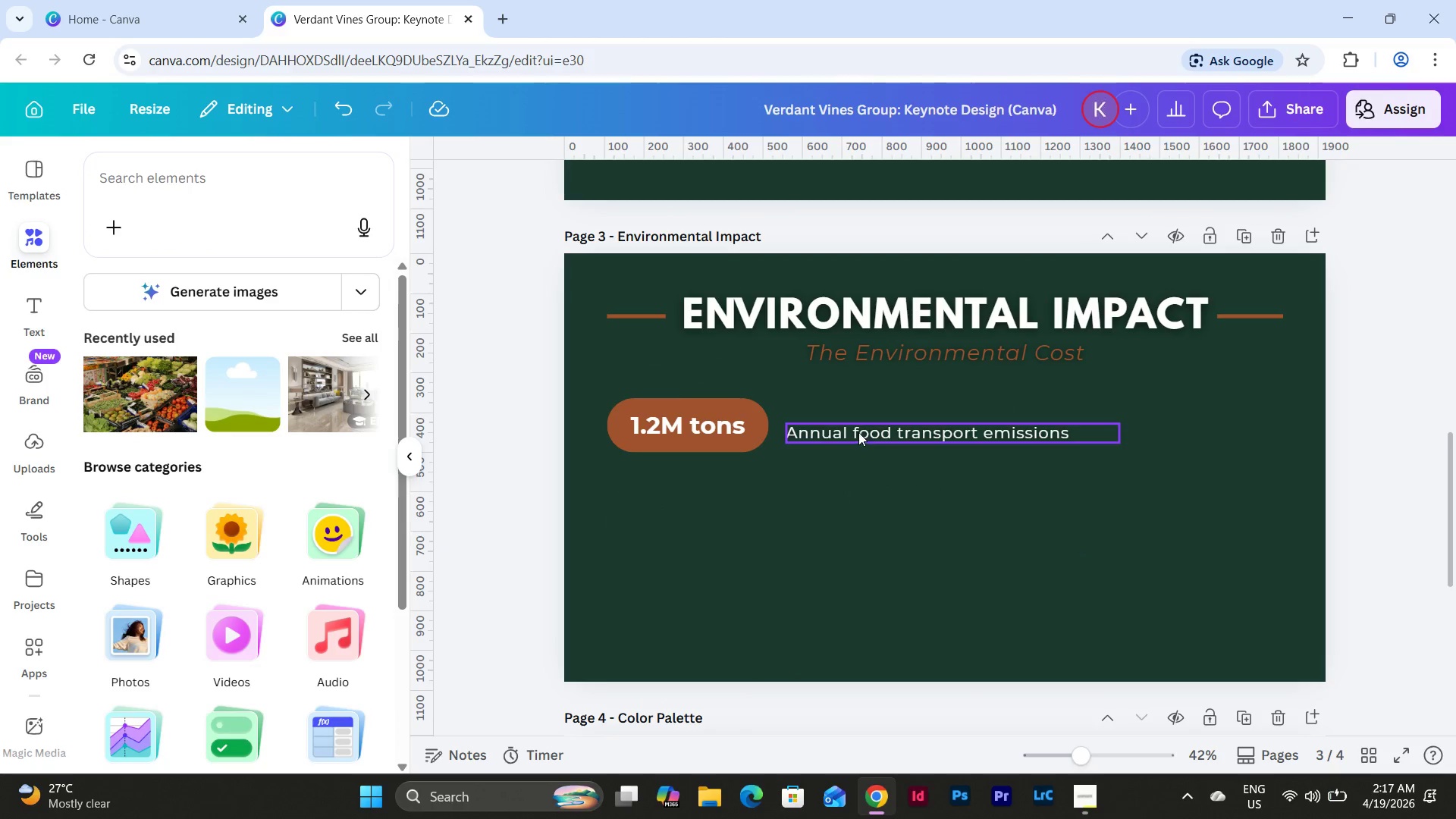 
left_click_drag(start_coordinate=[858, 431], to_coordinate=[853, 426])
 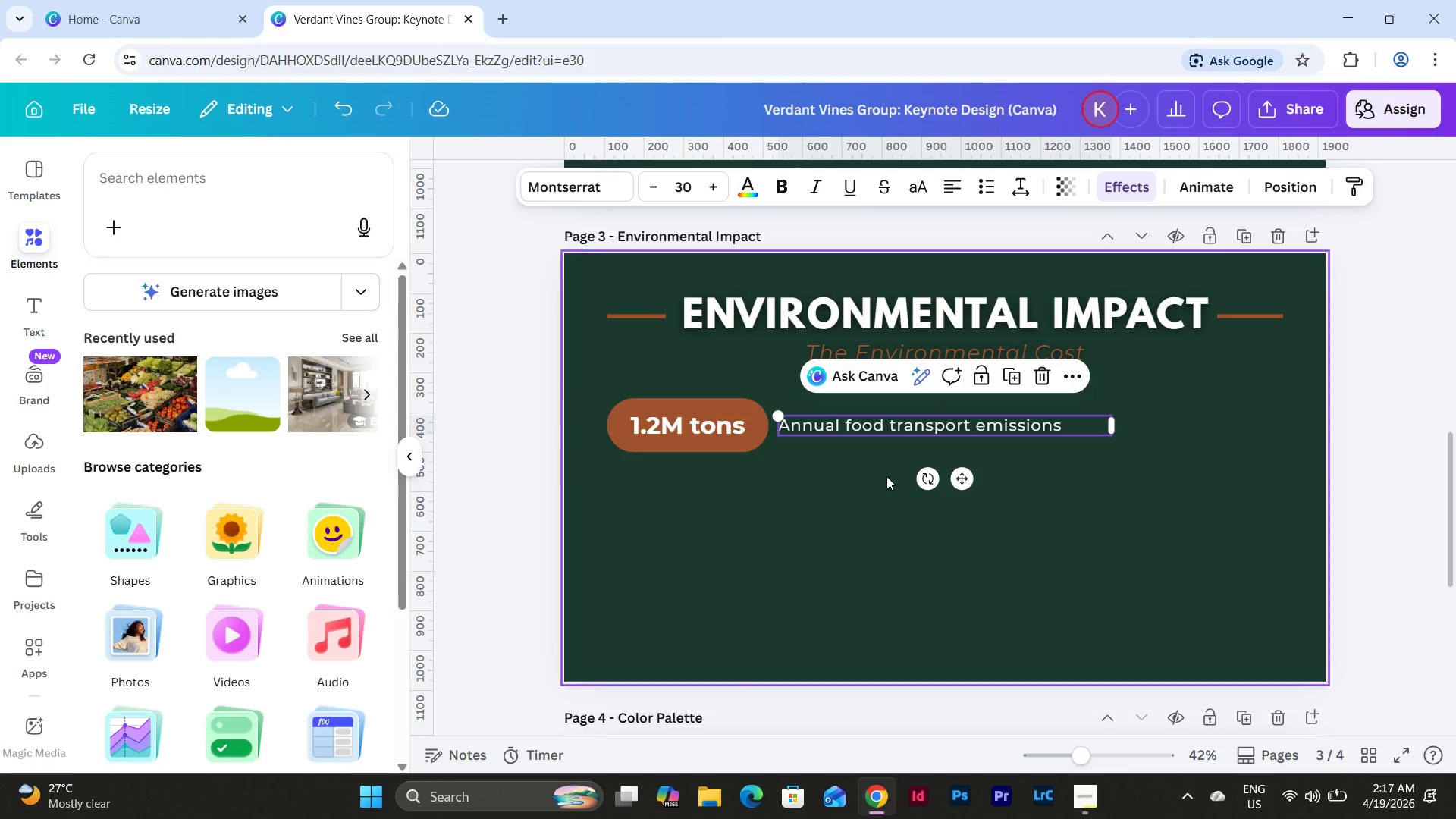 
left_click([886, 476])
 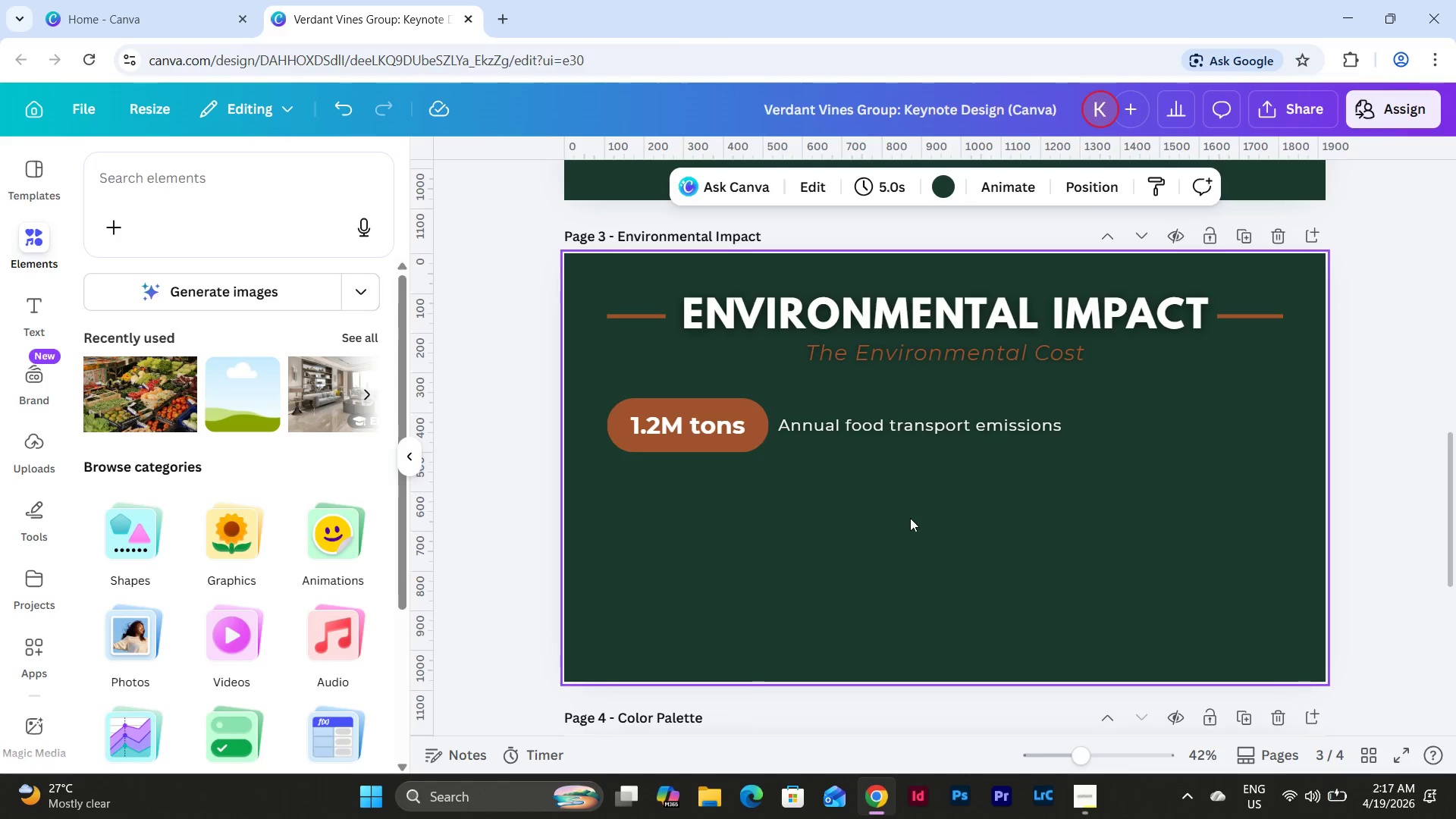 
left_click_drag(start_coordinate=[910, 518], to_coordinate=[646, 413])
 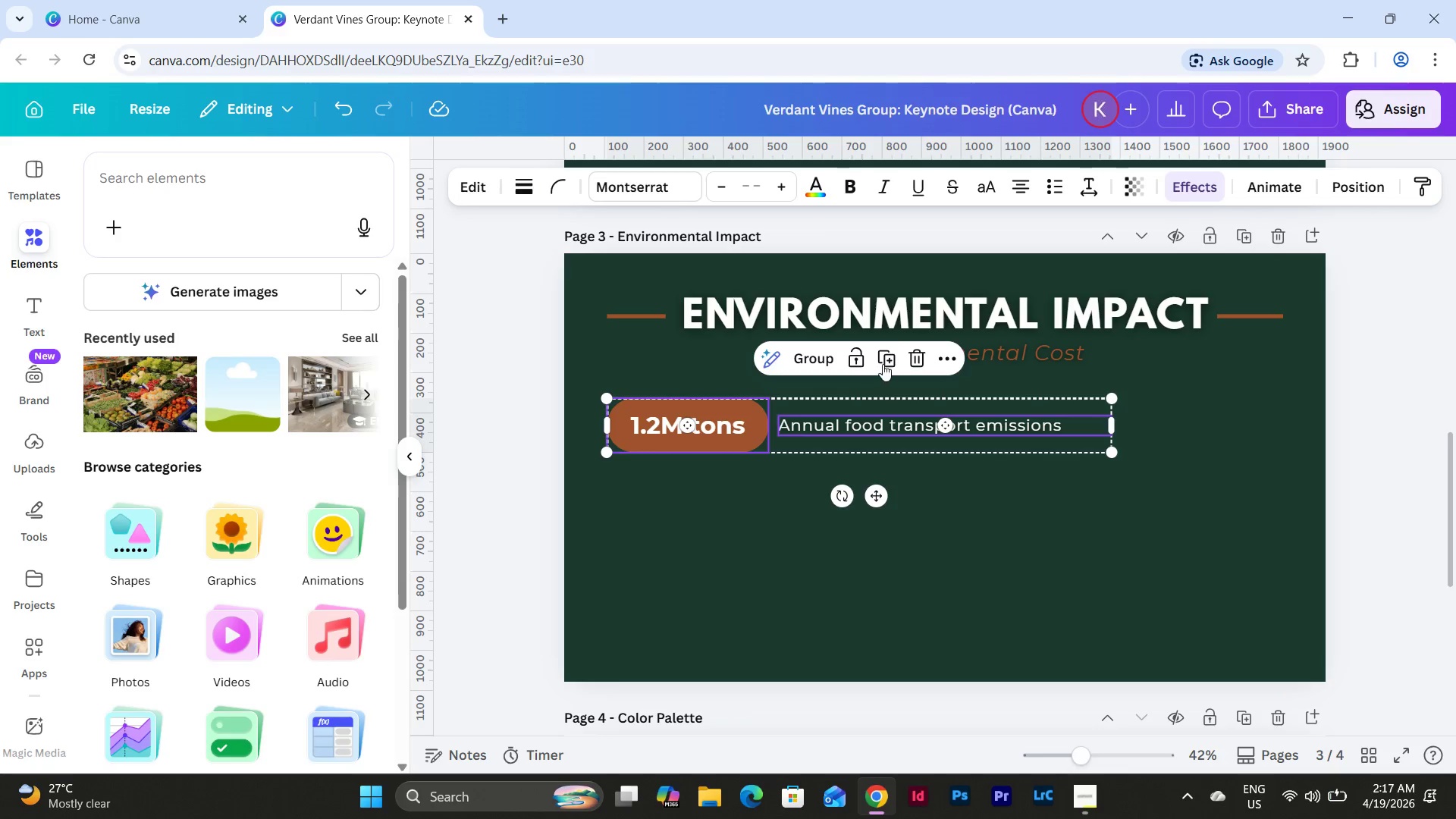 
left_click([887, 360])
 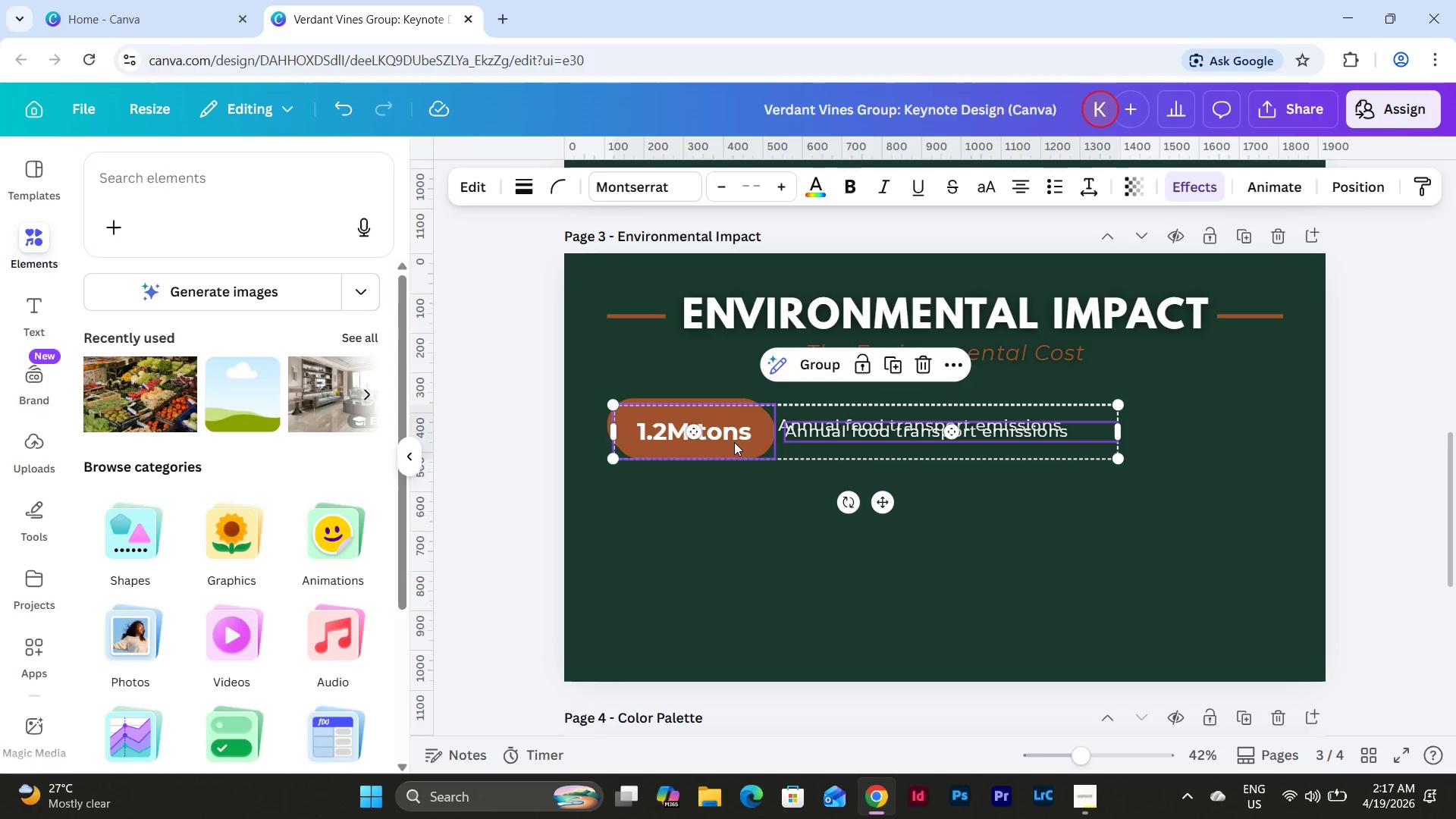 
left_click_drag(start_coordinate=[738, 433], to_coordinate=[734, 494])
 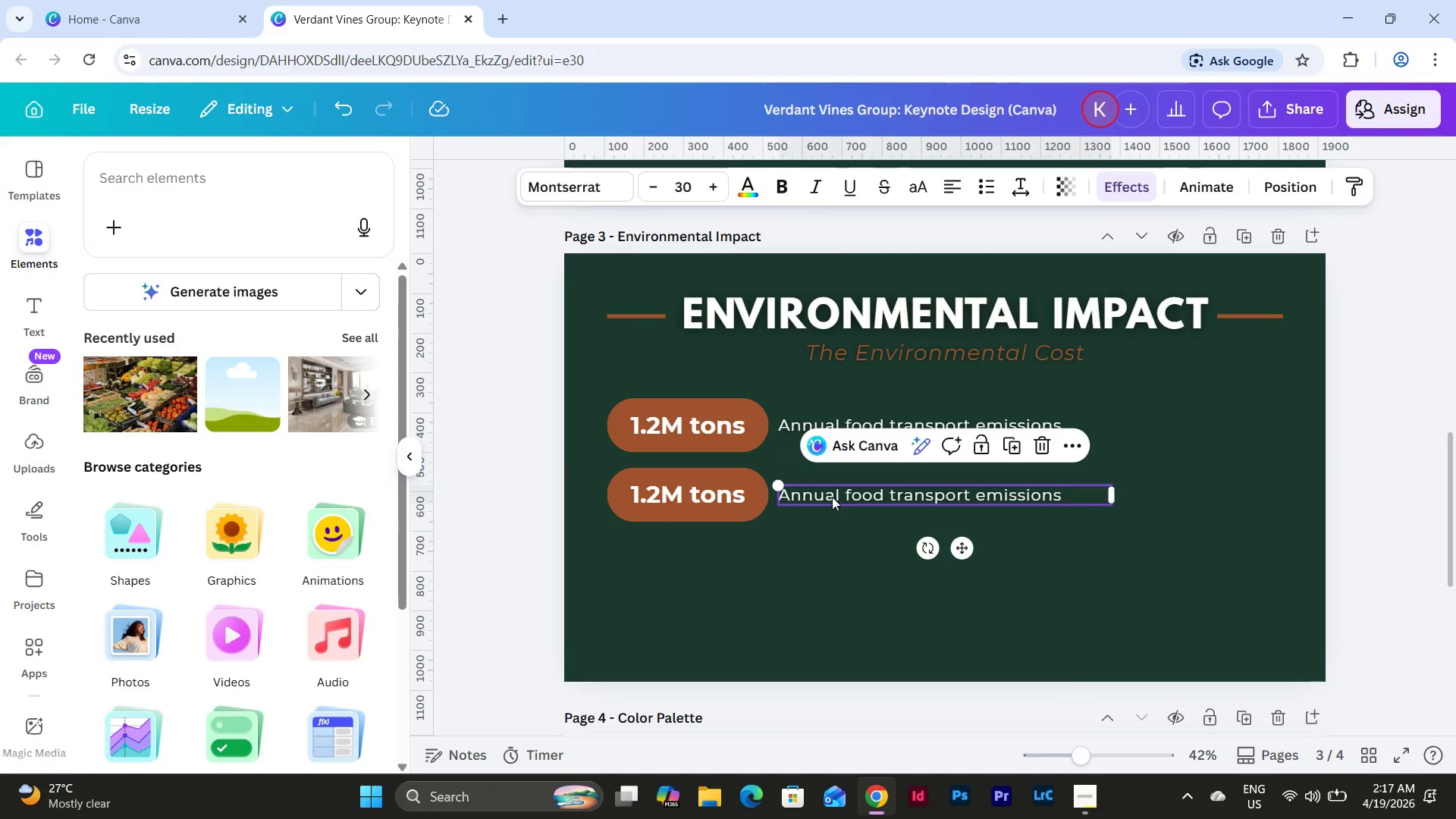 
double_click([832, 497])
 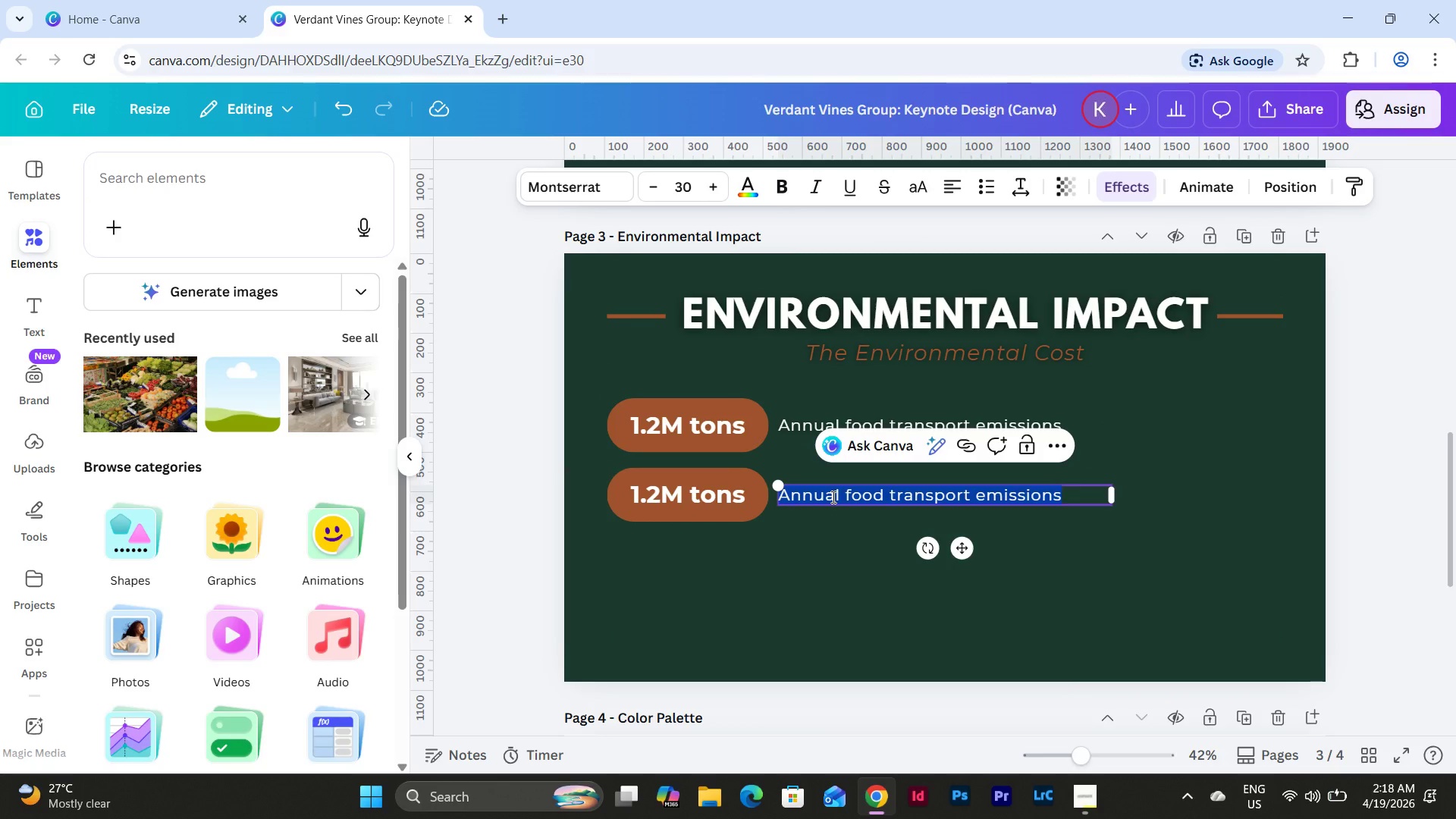 
wait(23.53)
 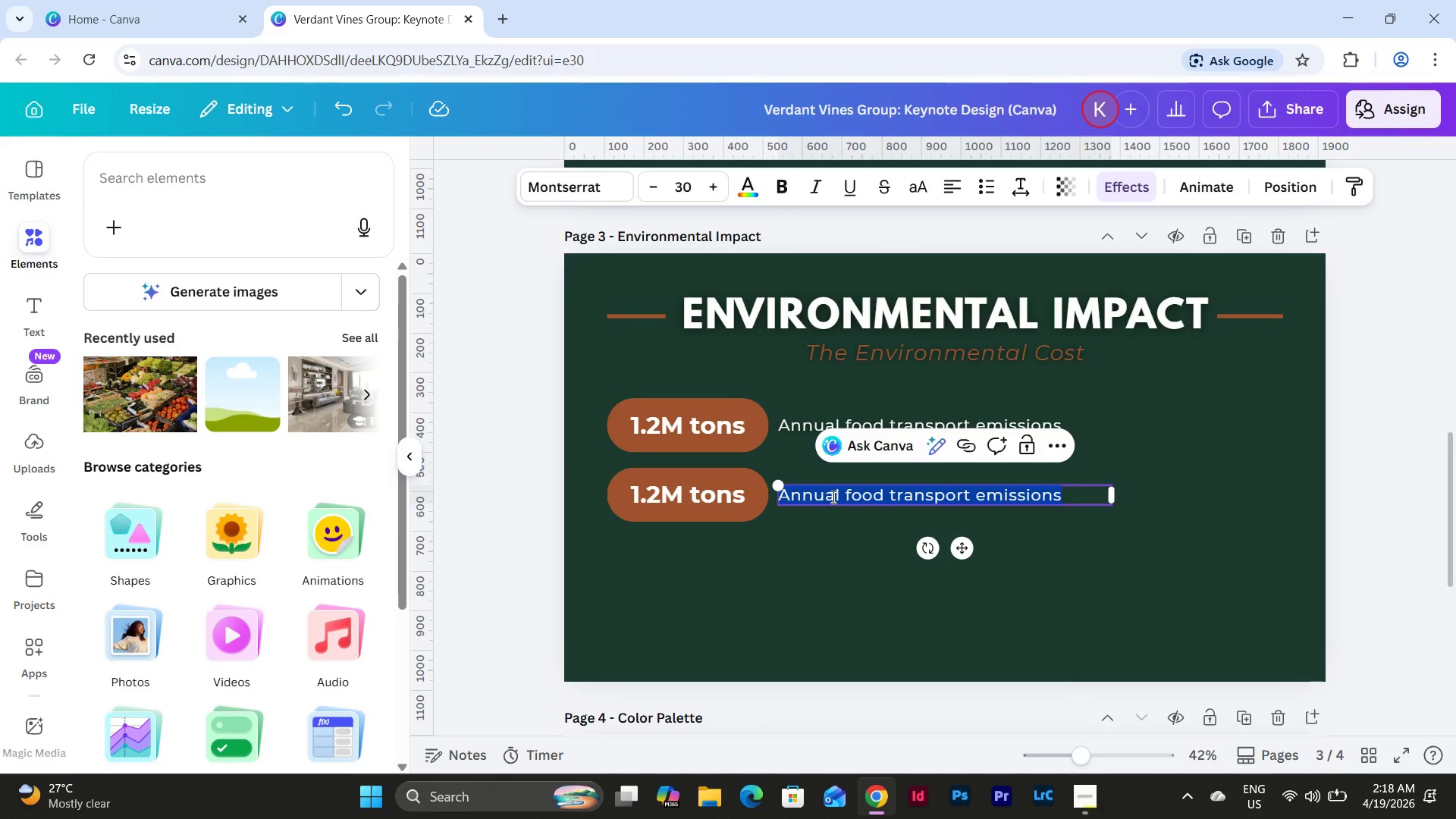 
double_click([731, 491])
 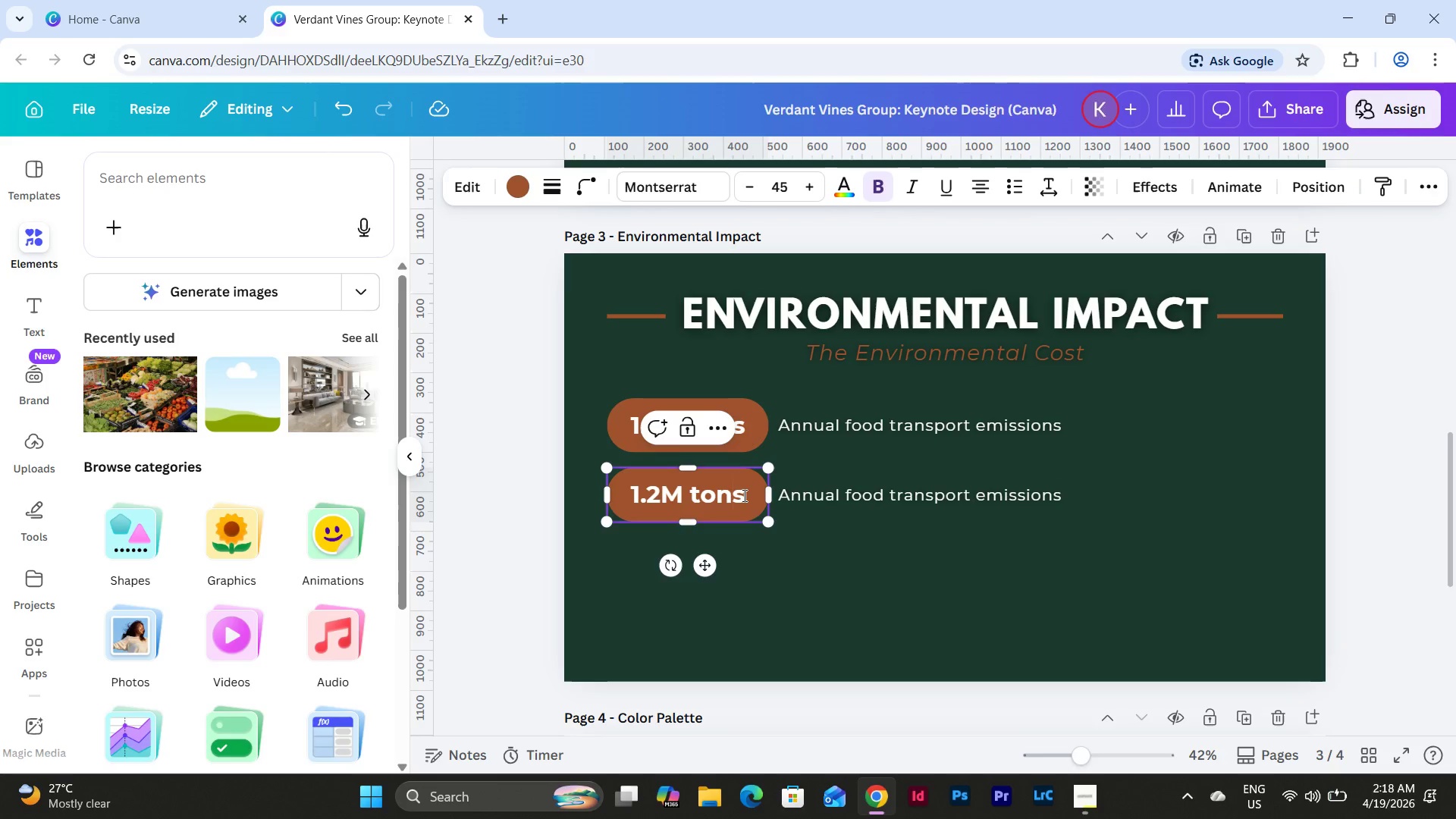 
left_click_drag(start_coordinate=[743, 495], to_coordinate=[628, 500])
 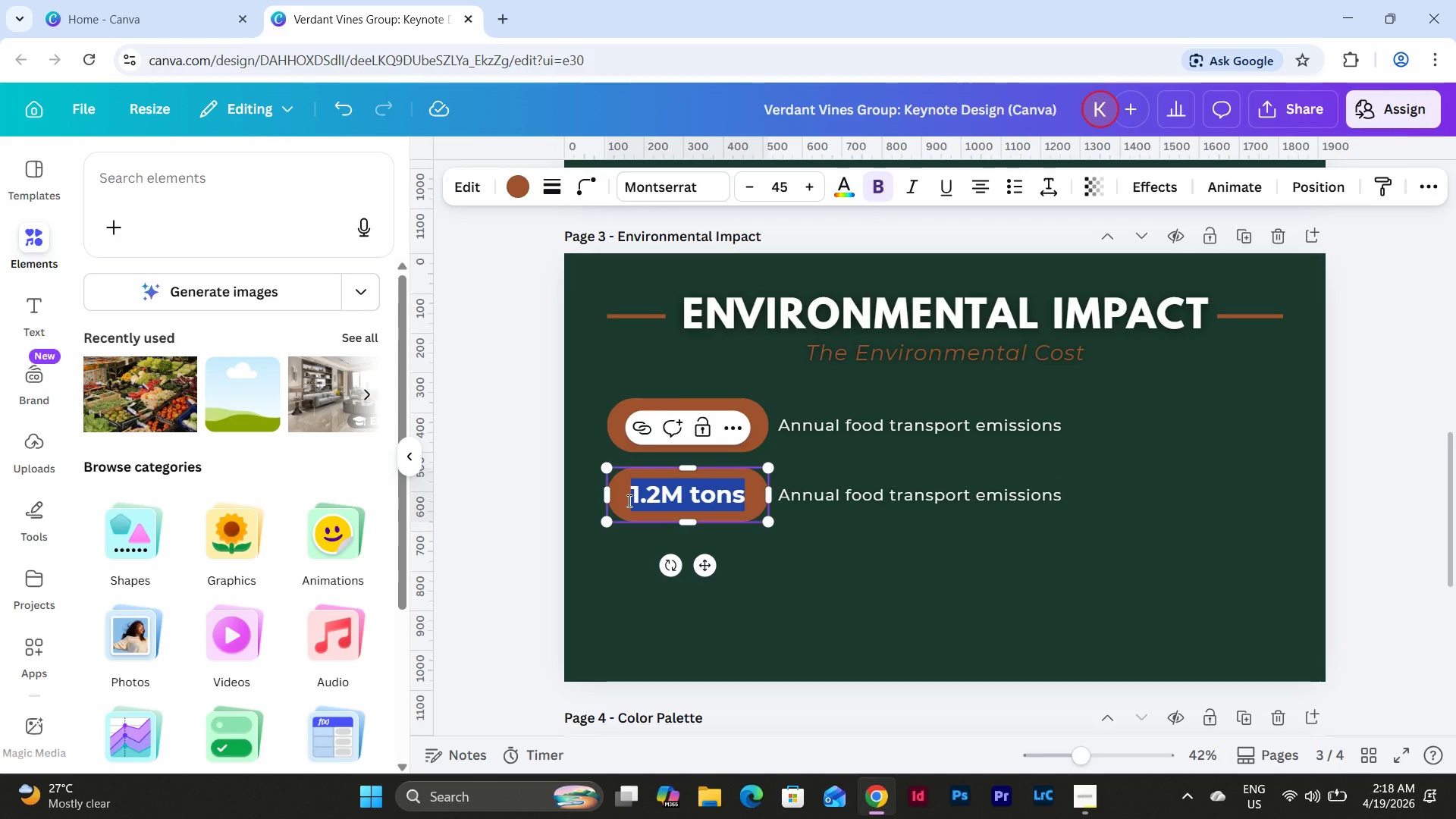 
key(Numpad3)
 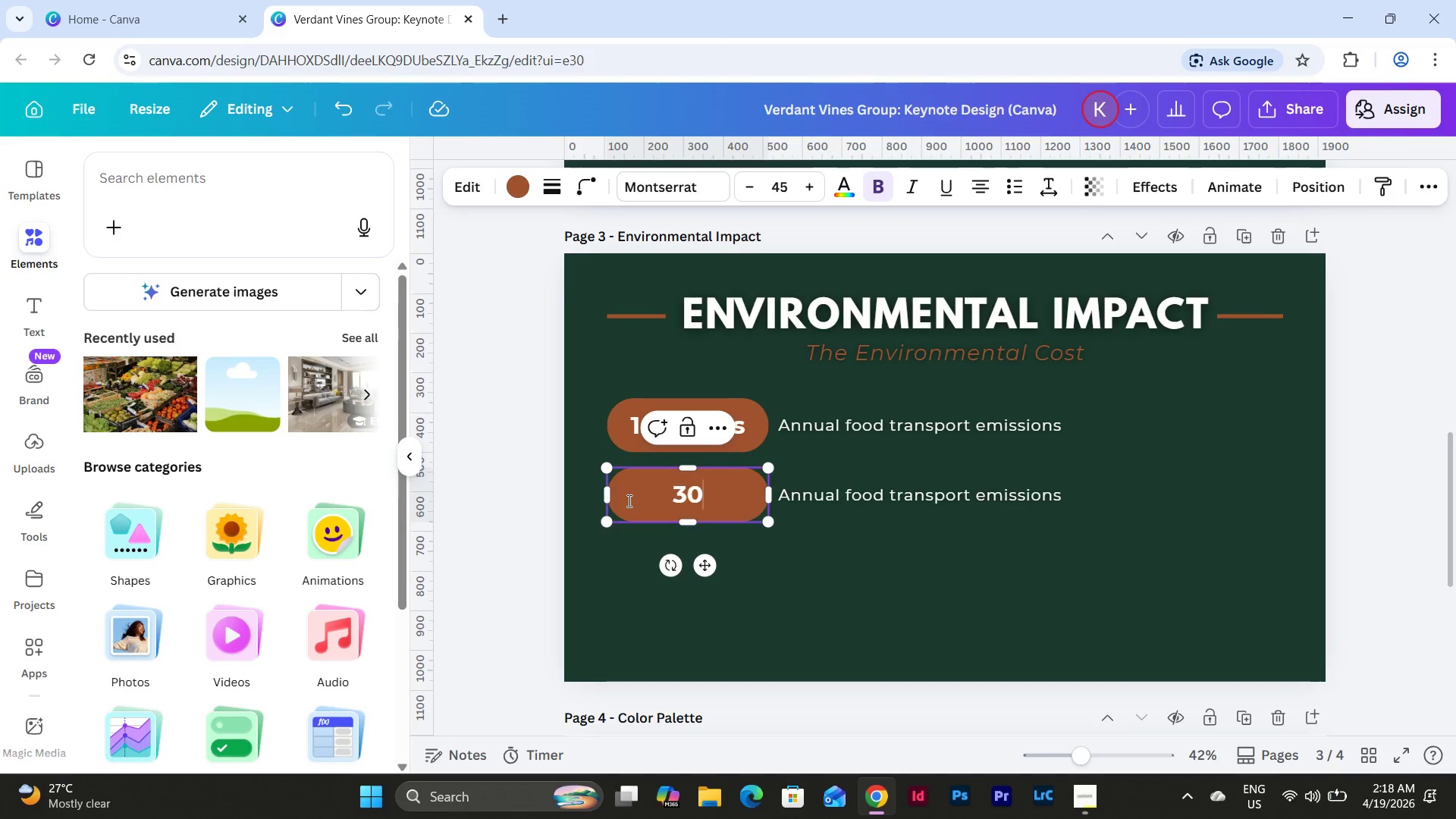 
key(Numpad0)
 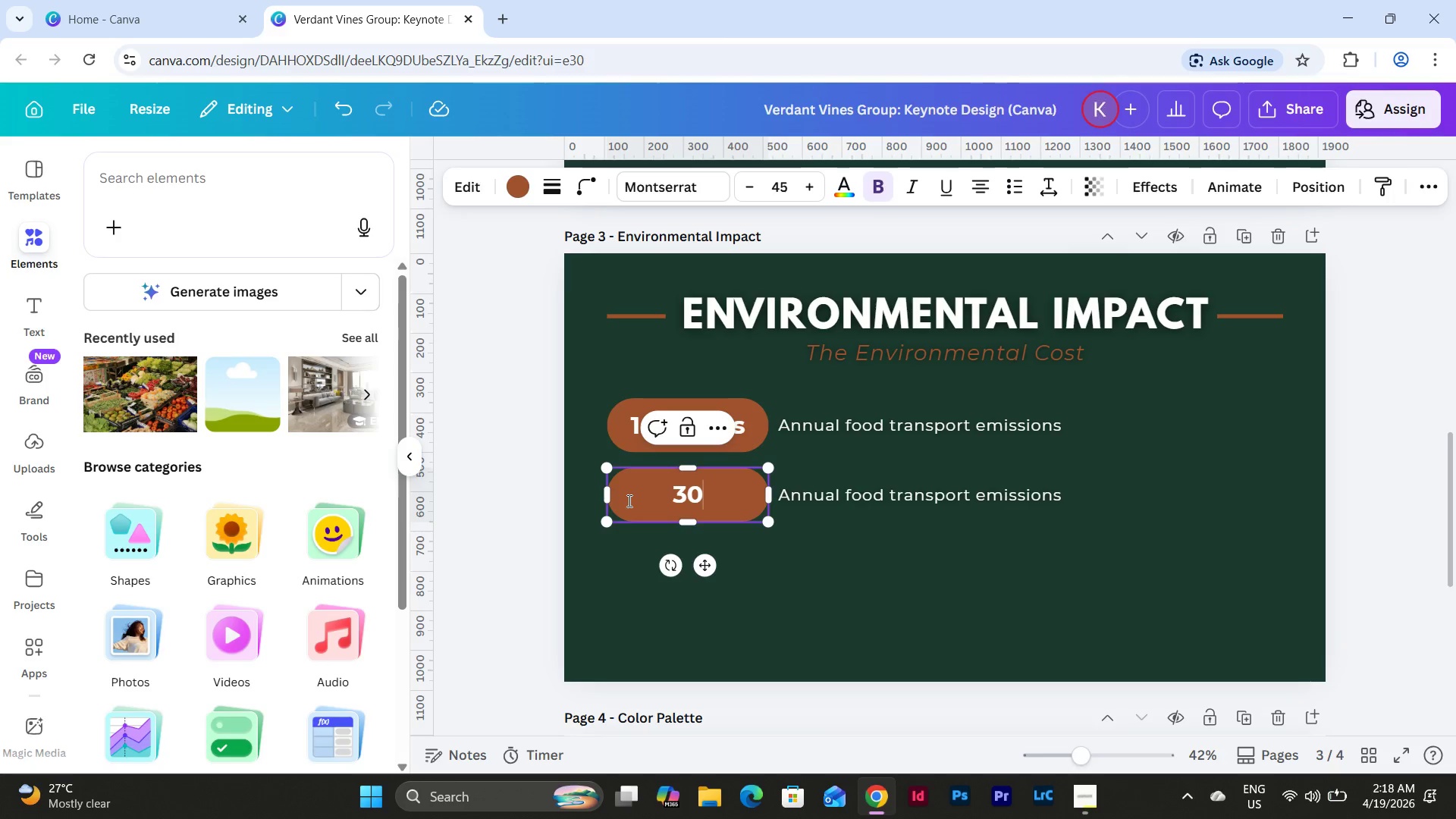 
key(Shift+5)
 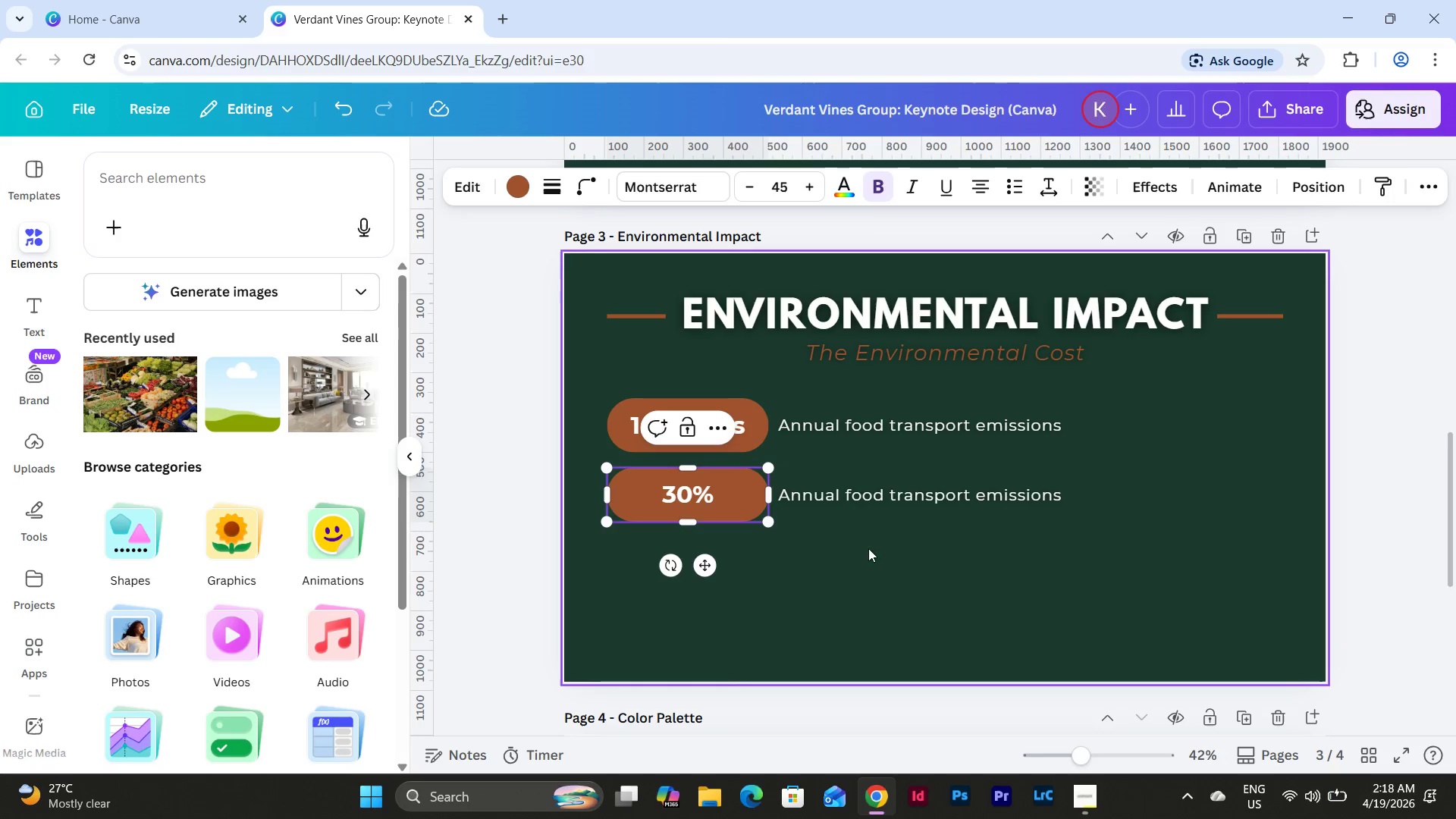 
double_click([898, 487])
 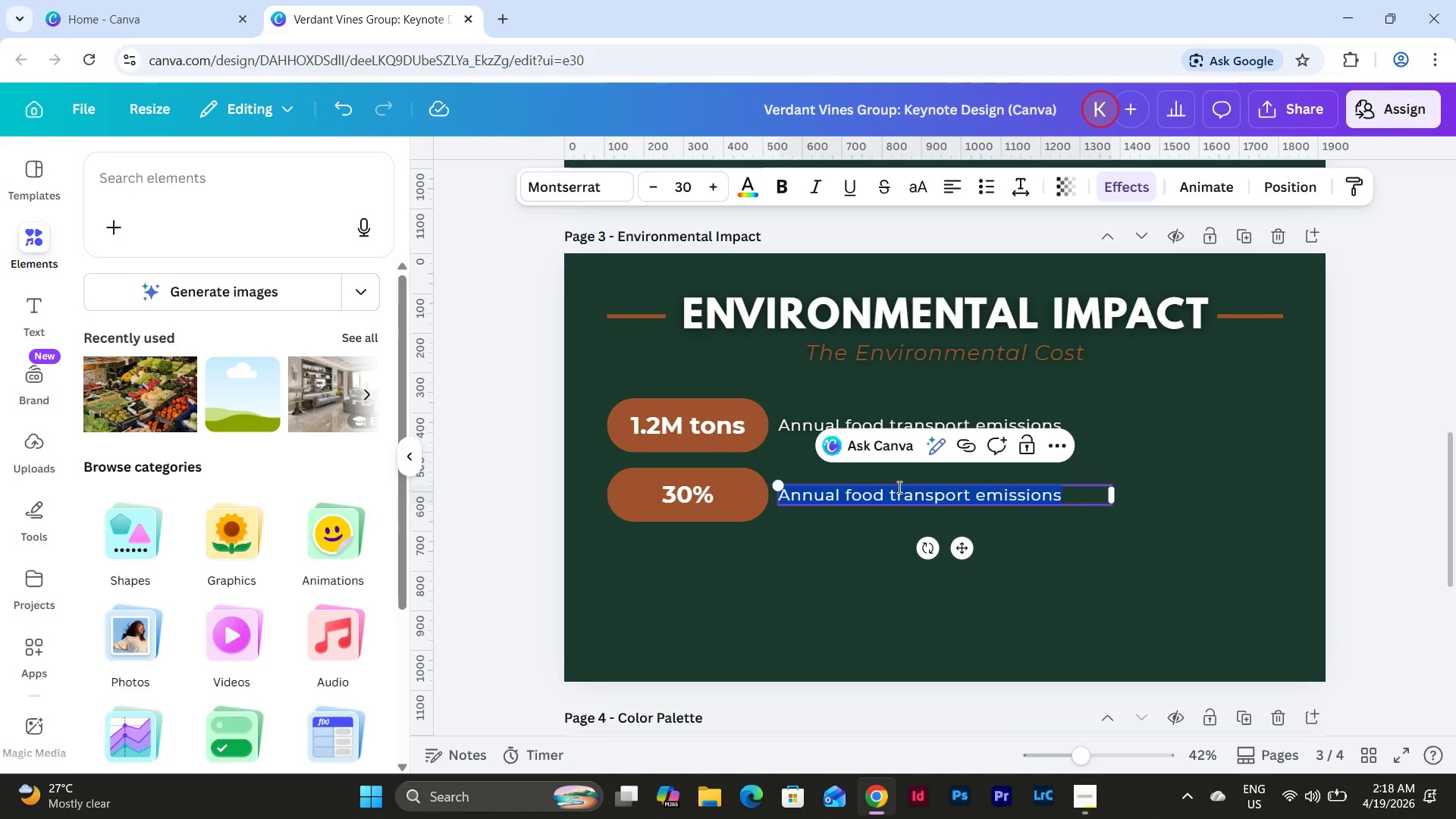 
type(Food waste in transit)
 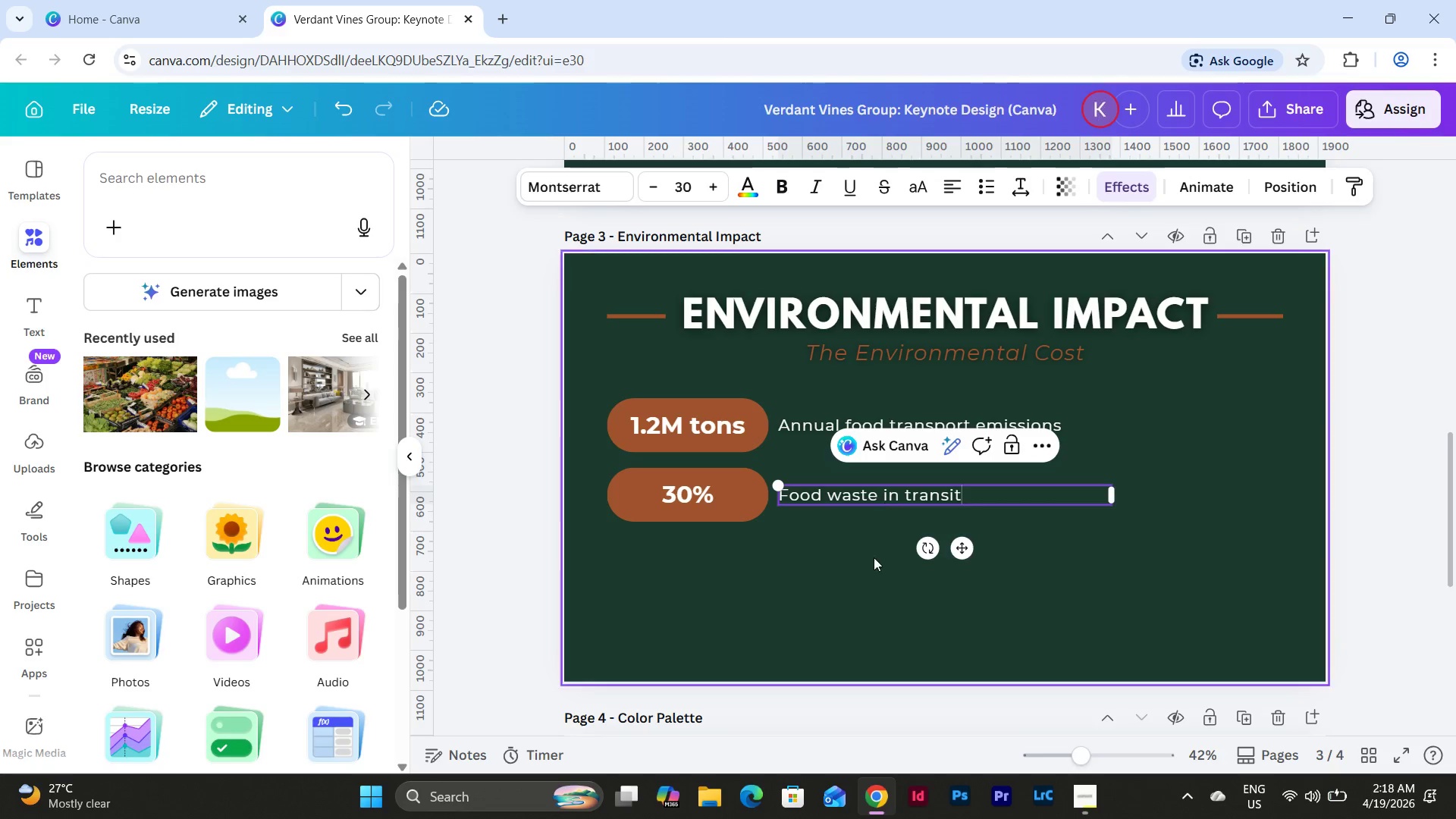 
left_click([826, 614])
 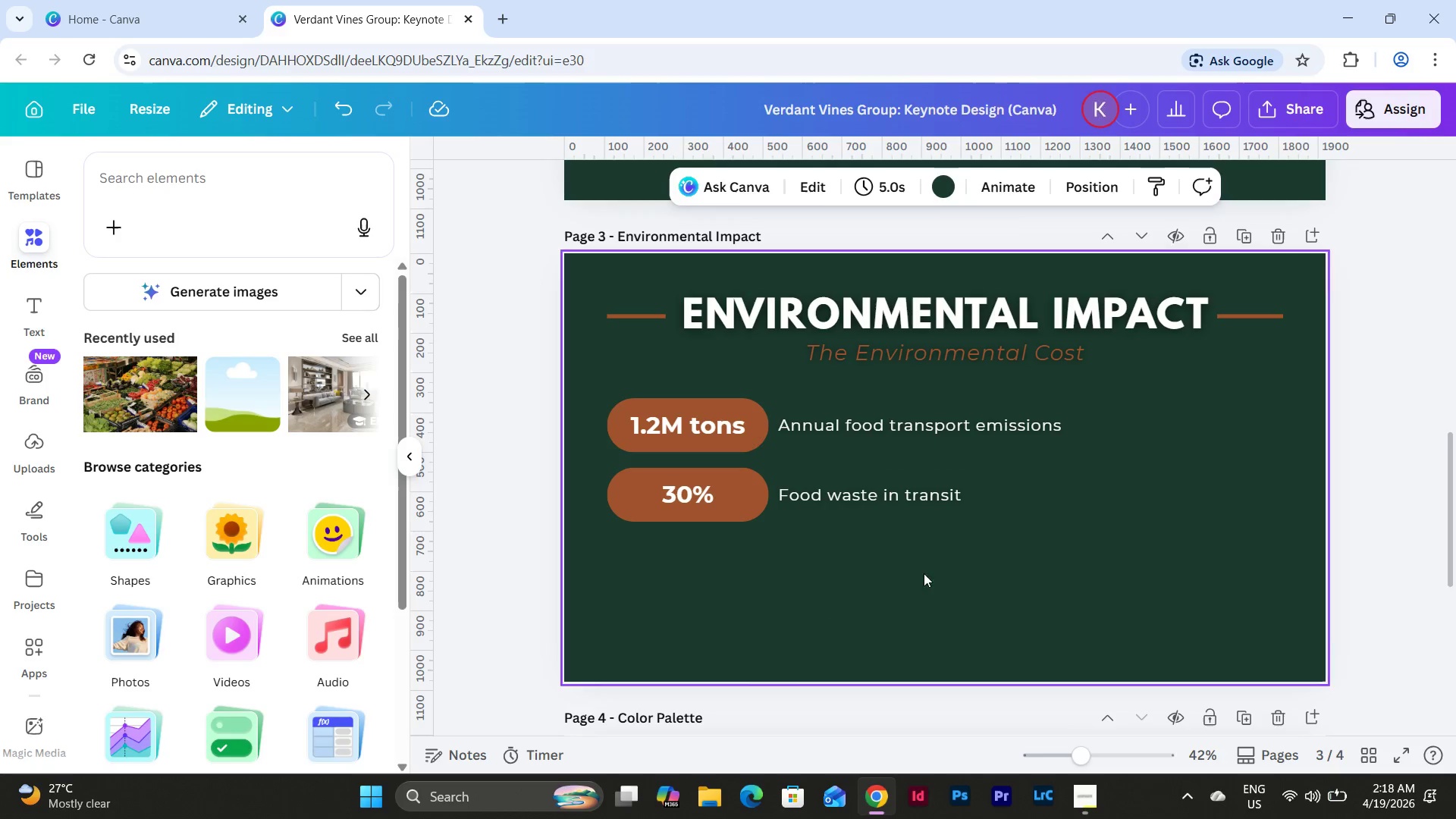 
left_click_drag(start_coordinate=[937, 582], to_coordinate=[705, 482])
 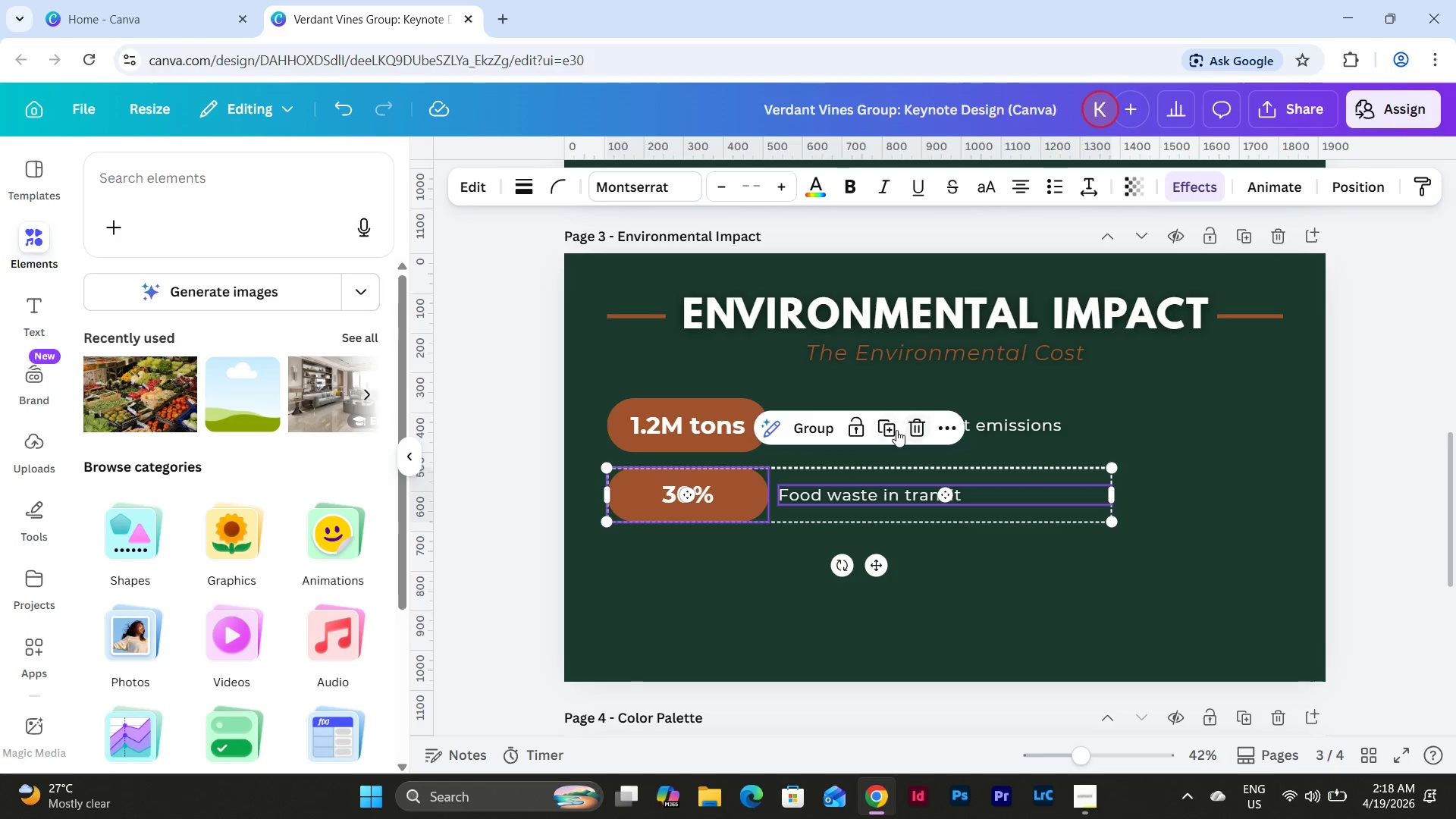 
left_click([889, 426])
 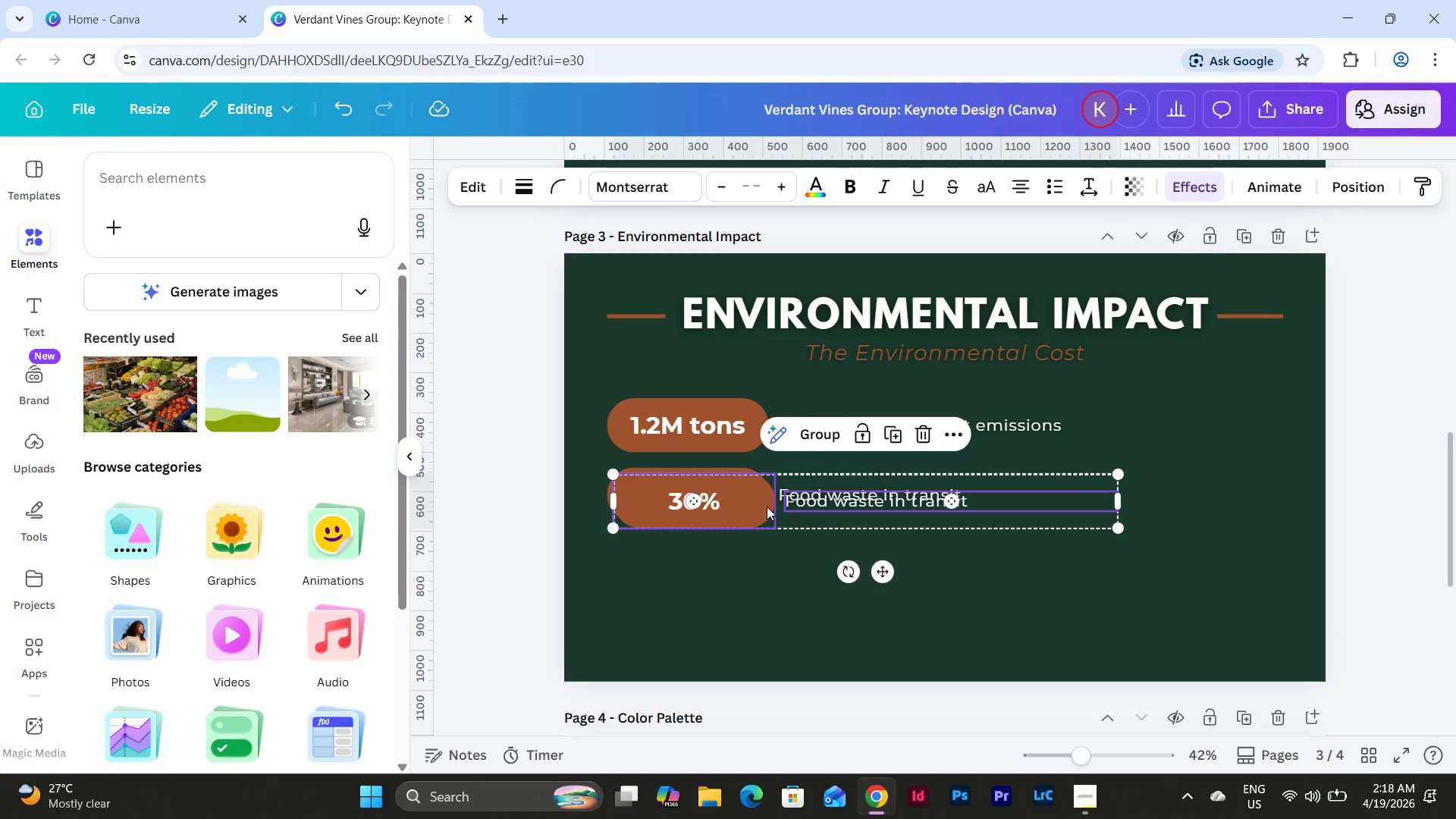 
left_click_drag(start_coordinate=[755, 504], to_coordinate=[745, 566])
 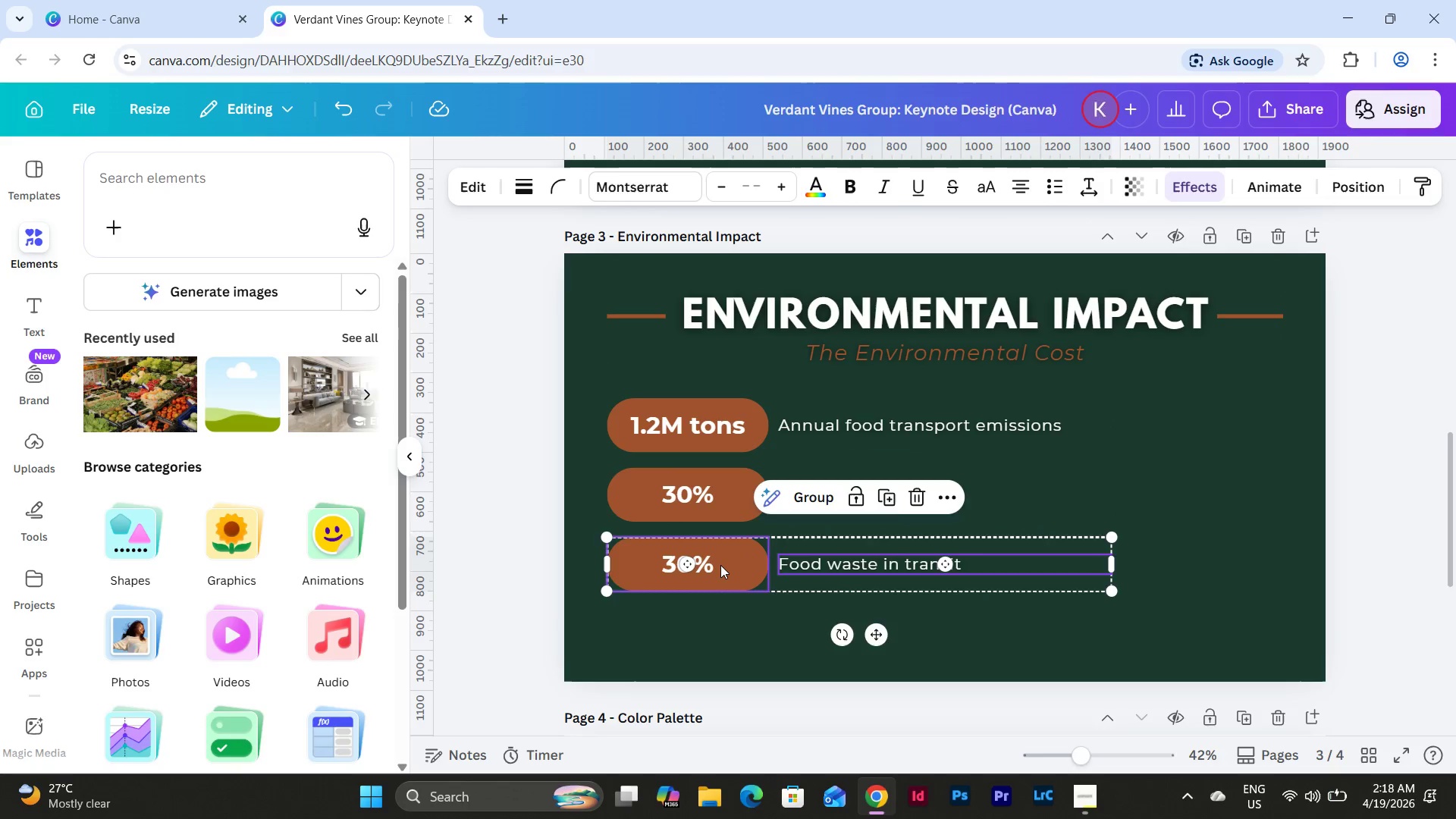 
left_click([717, 563])
 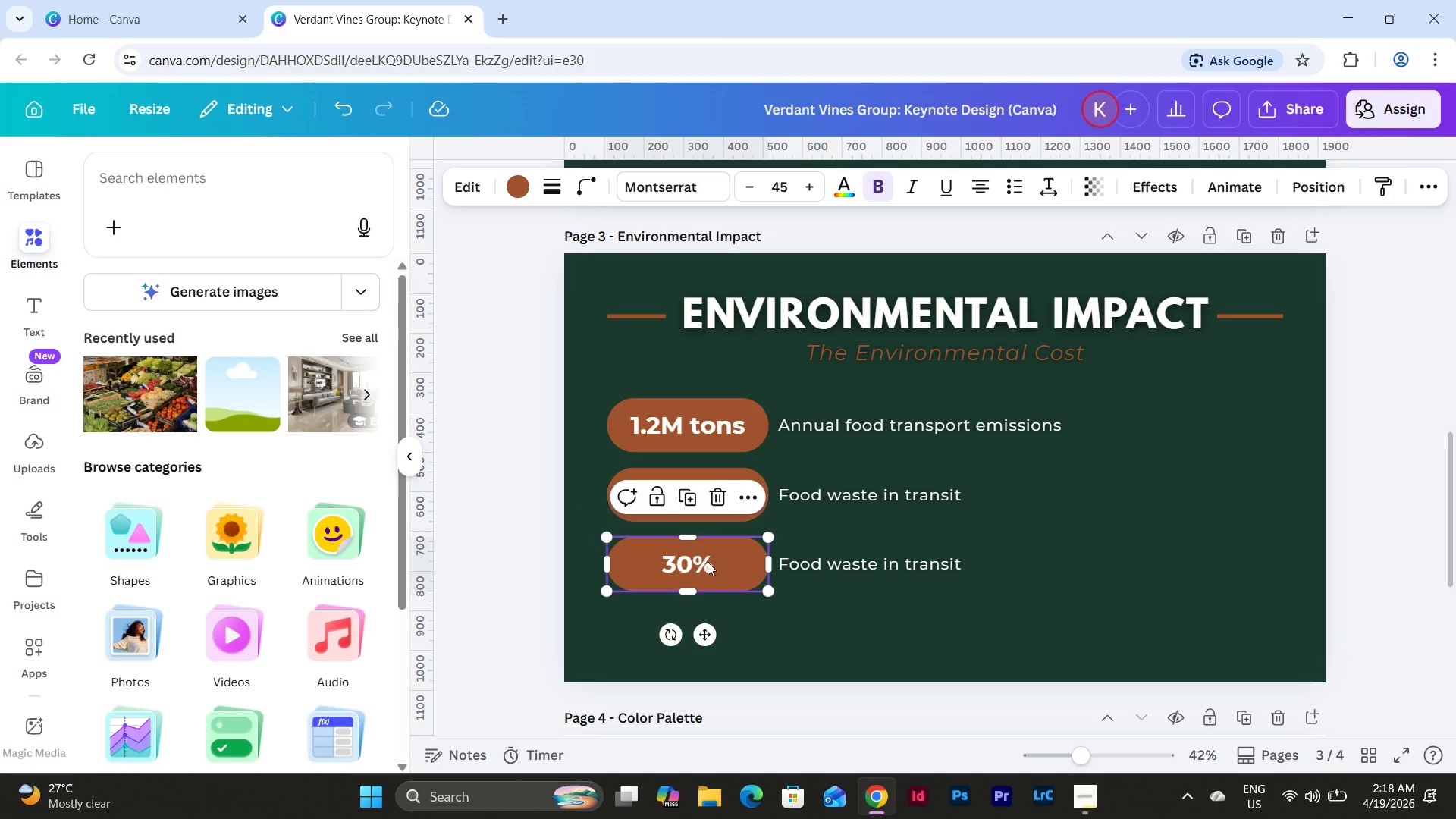 
left_click([706, 562])
 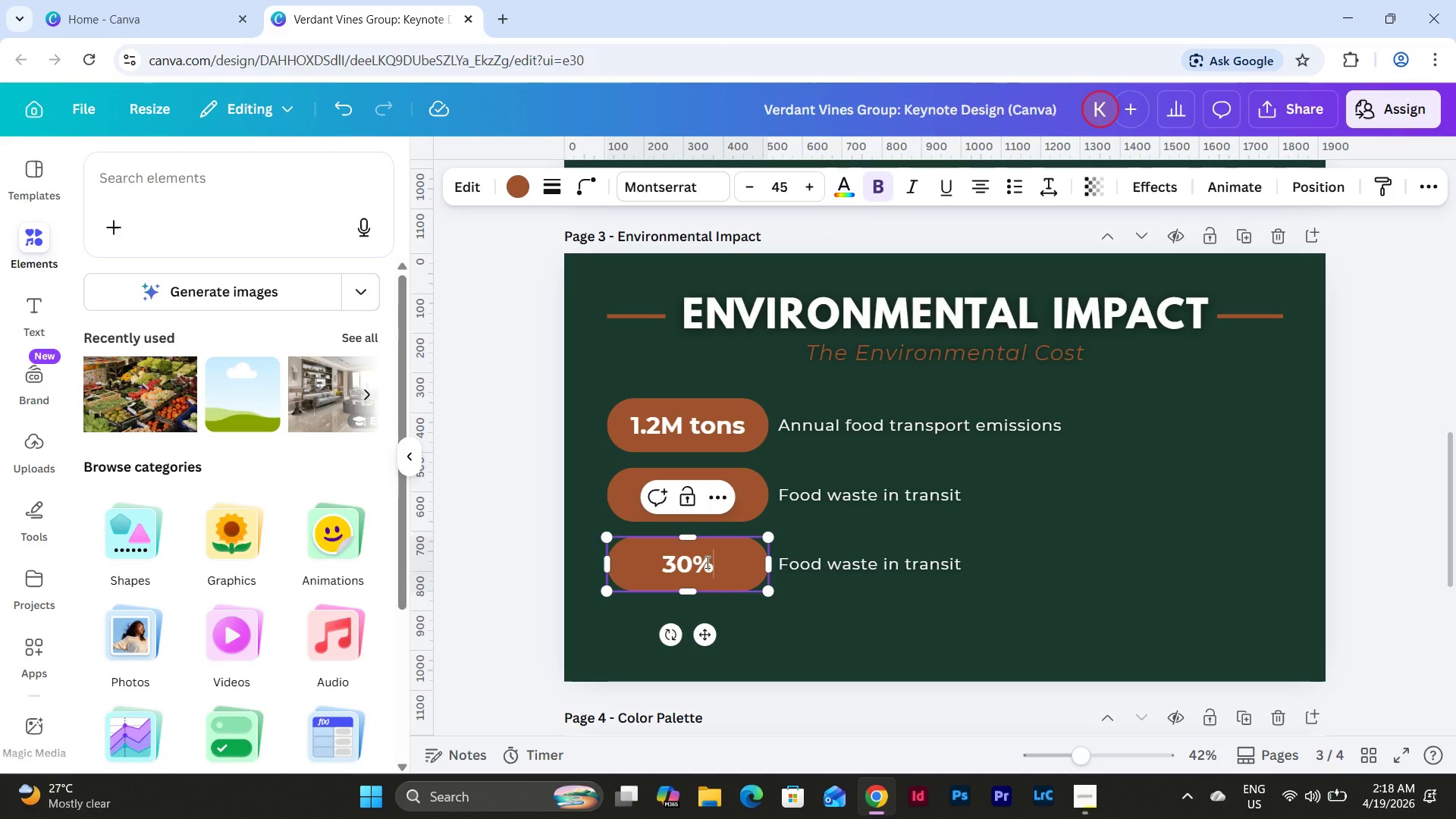 
left_click([706, 562])
 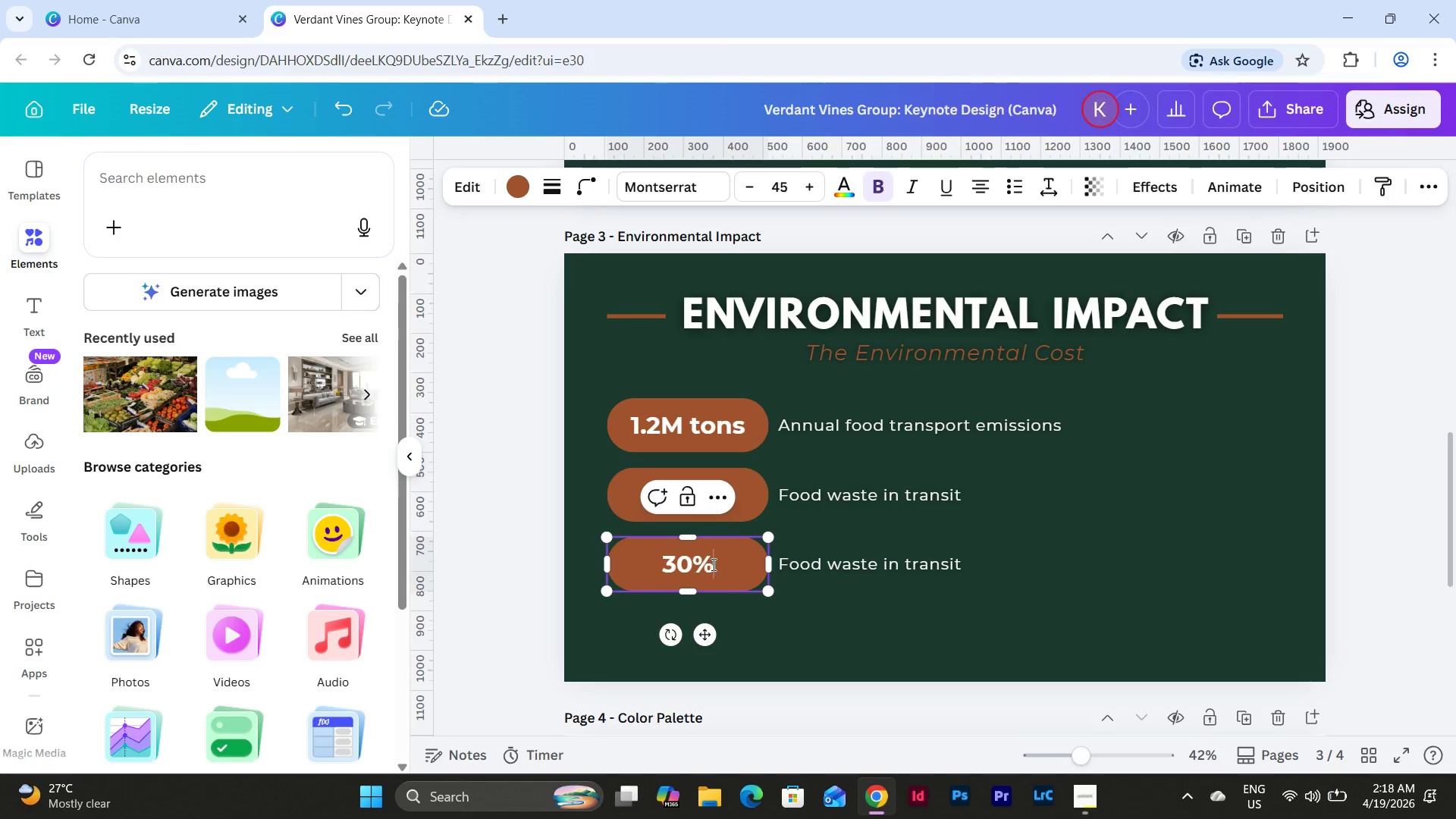 
left_click_drag(start_coordinate=[712, 564], to_coordinate=[643, 564])
 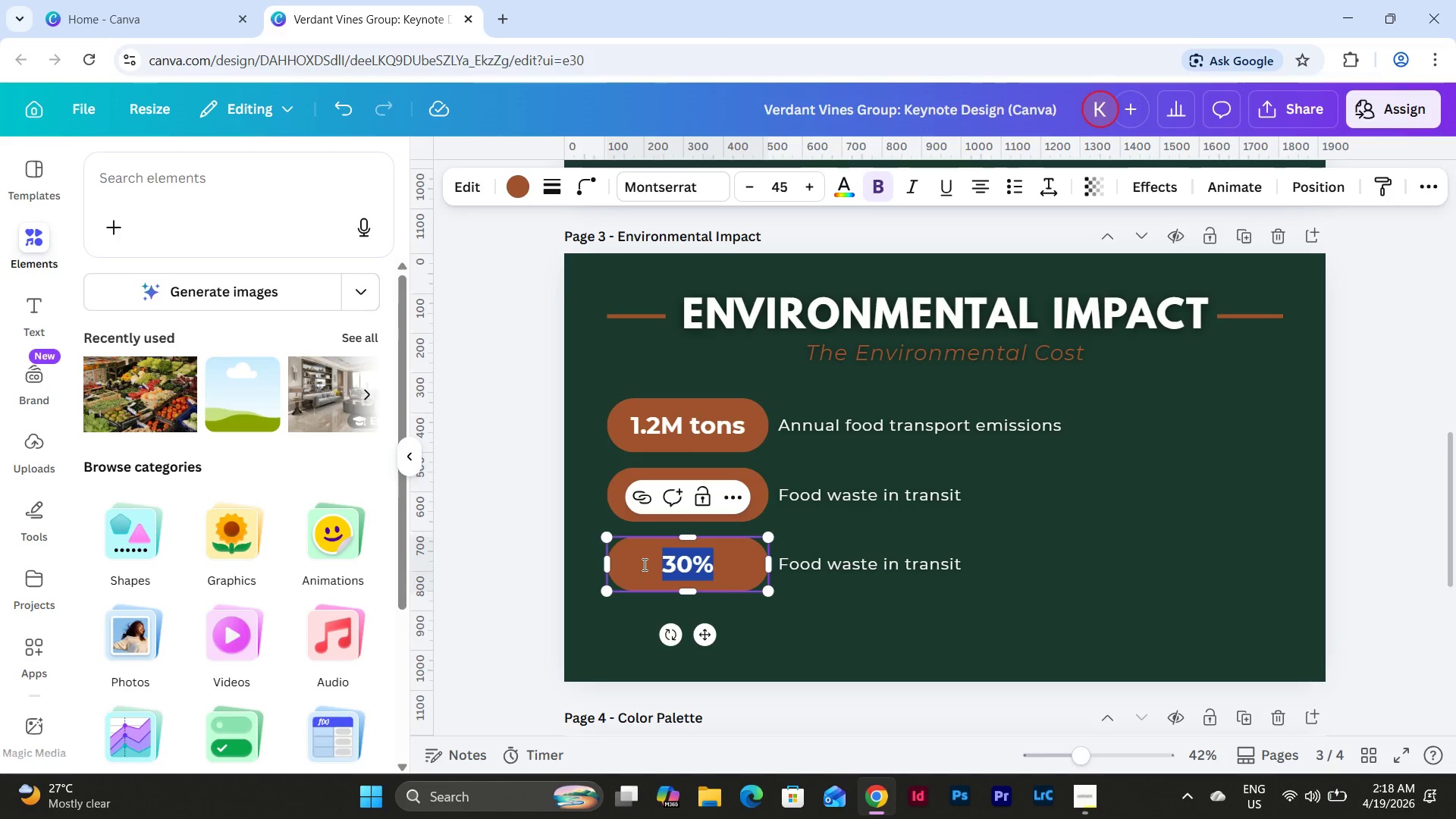 
wait(5.78)
 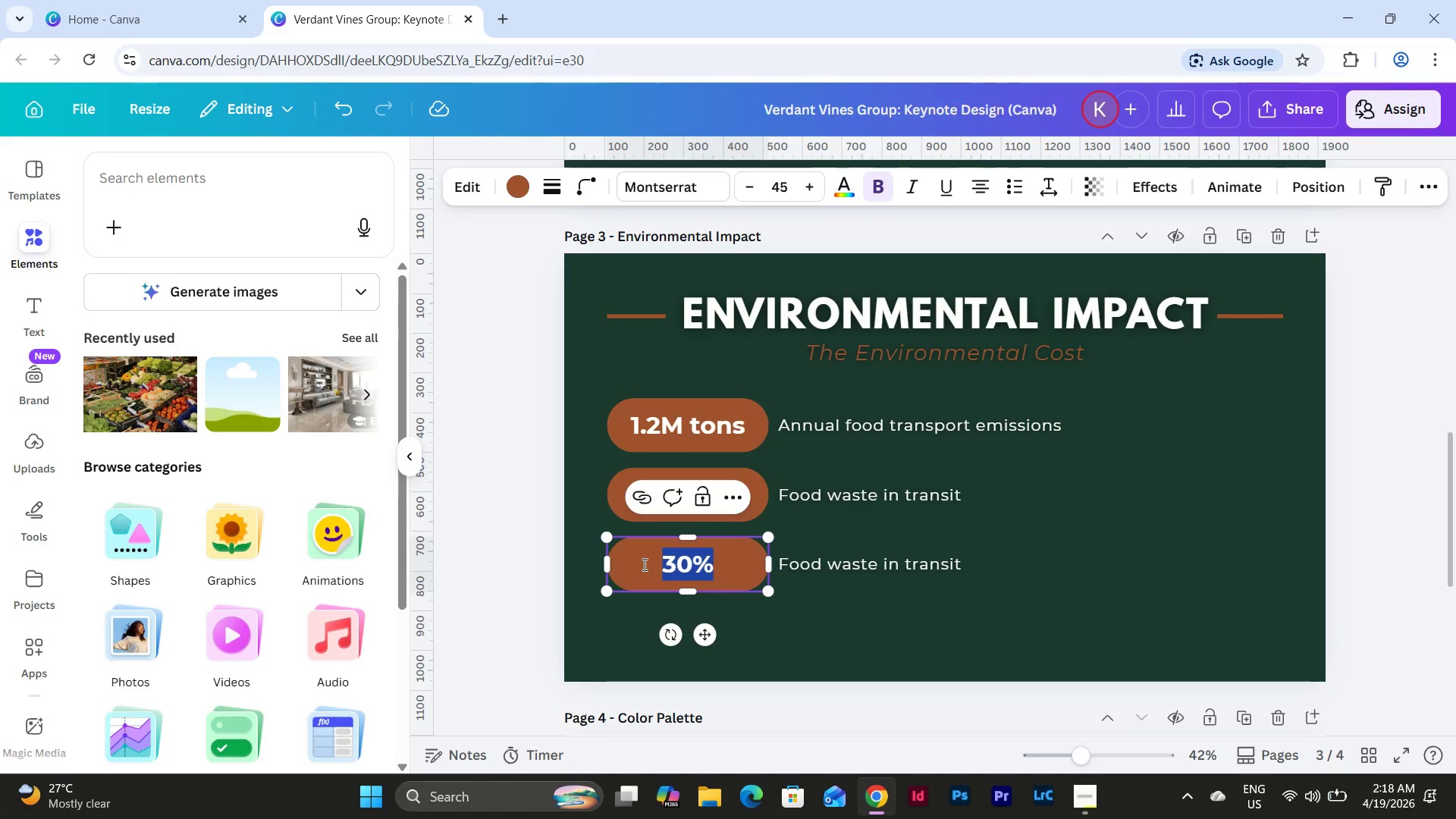 
key(Numpad3)
 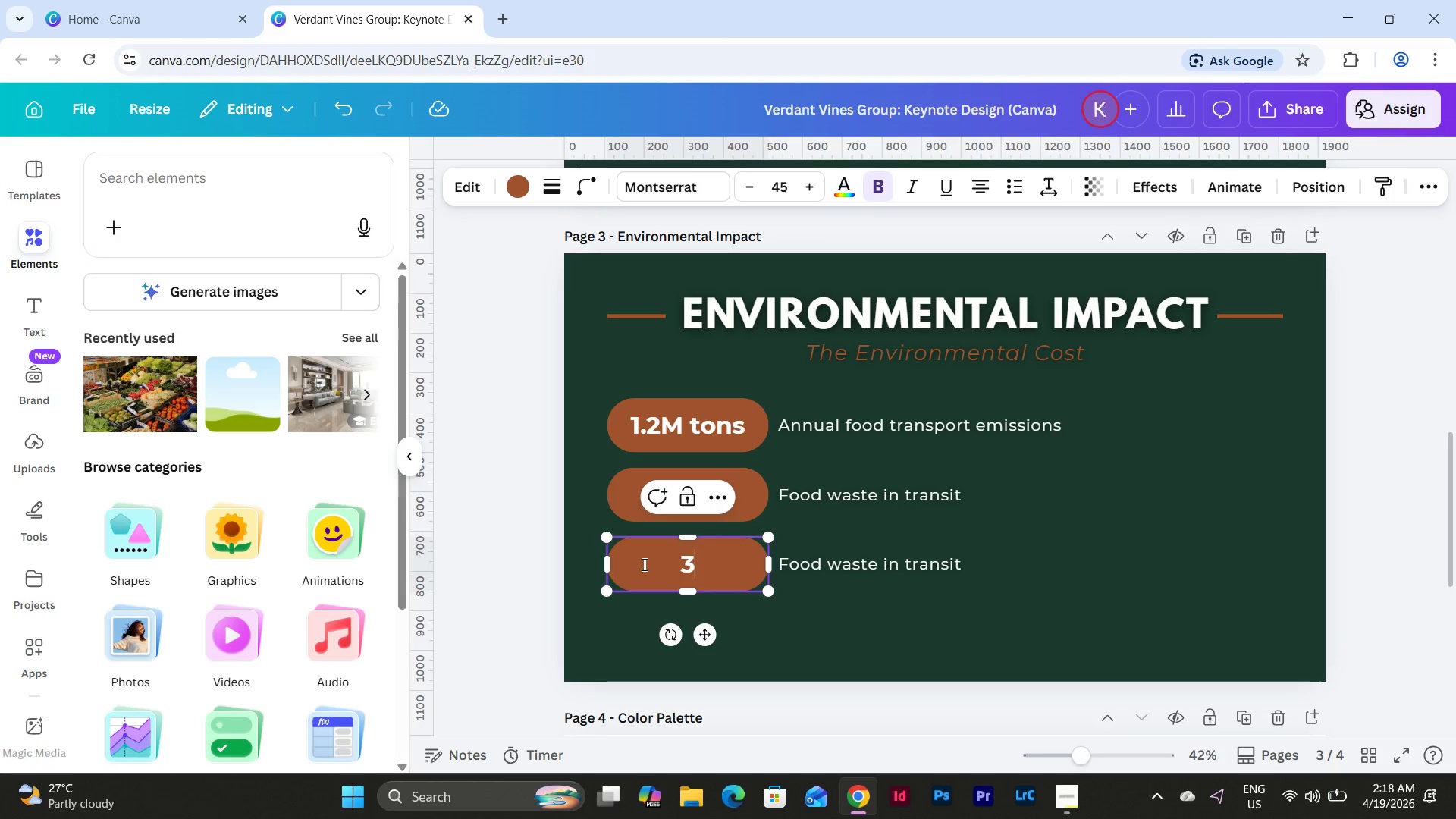 
key(X)
 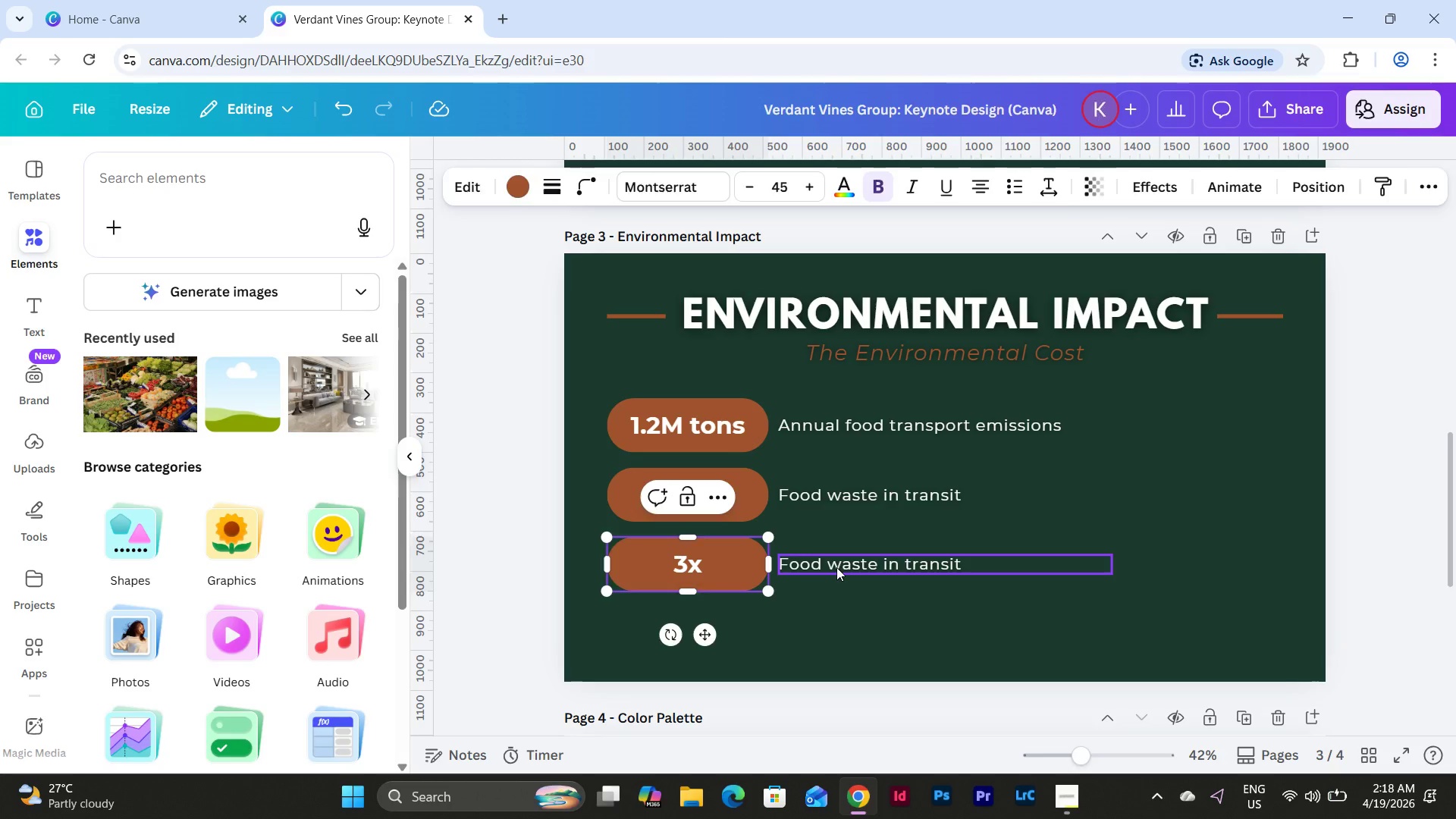 
double_click([836, 567])
 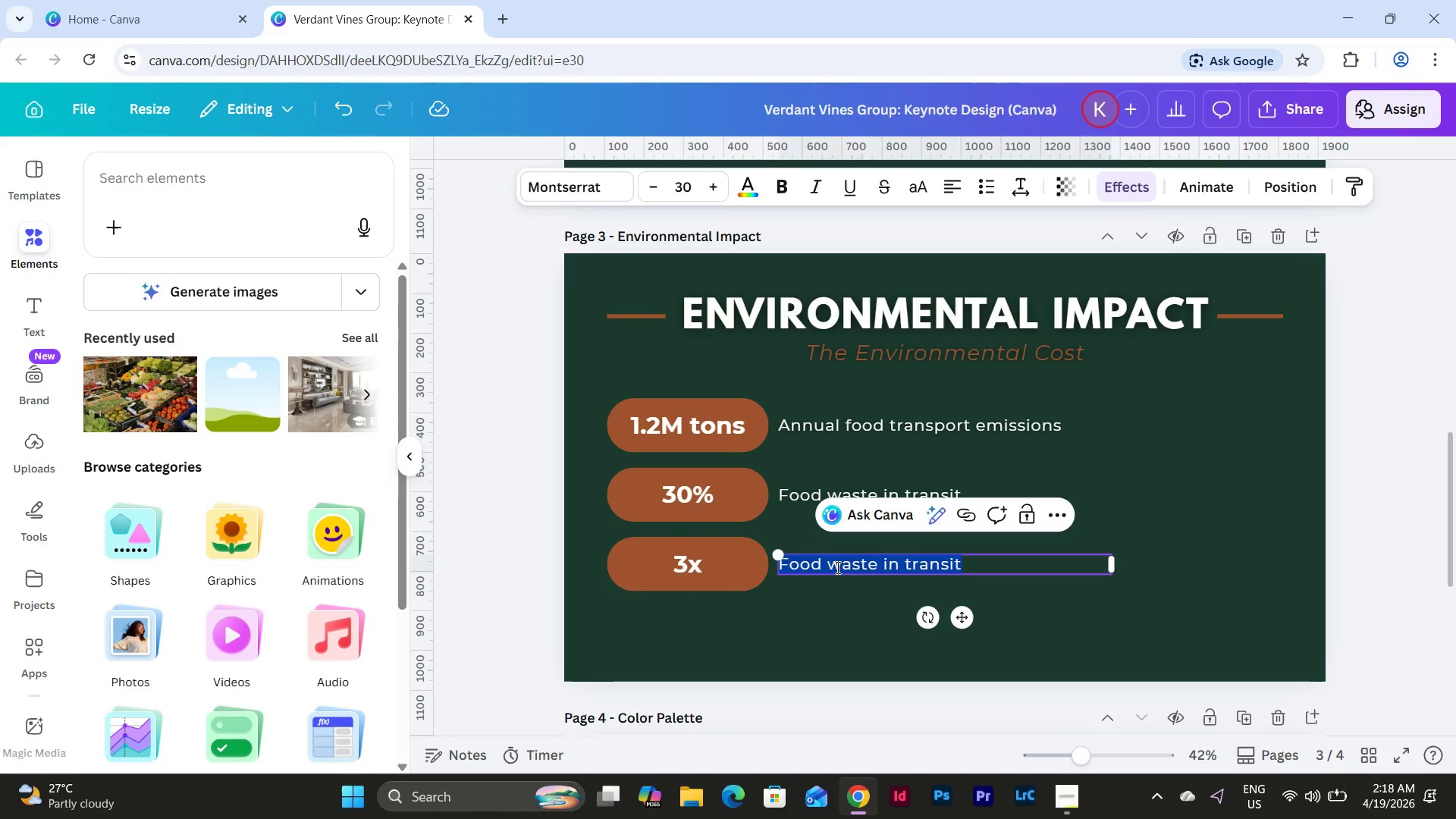 
type(Carbon foot)
 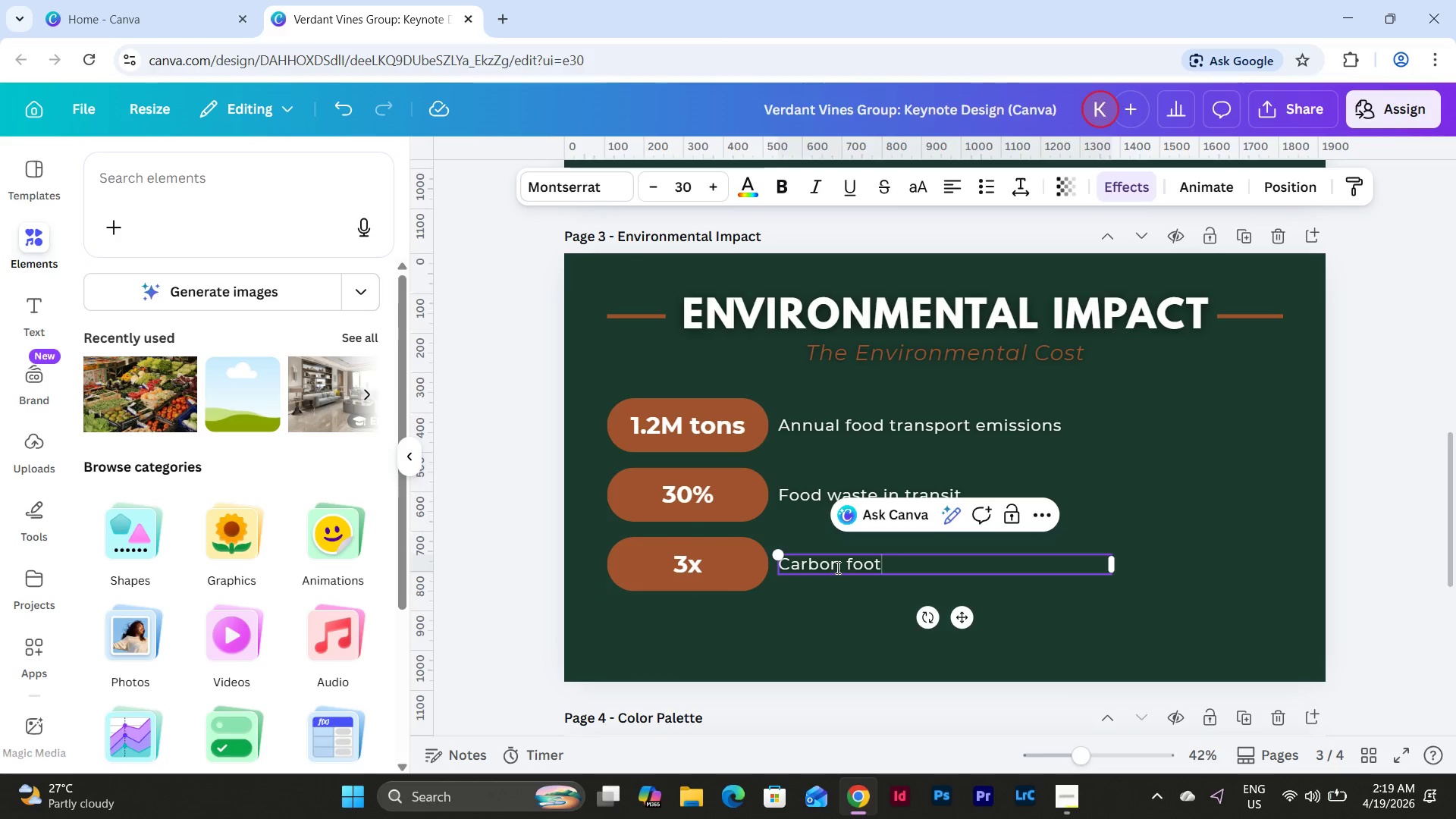 
type(print vs. Local sourcing)
 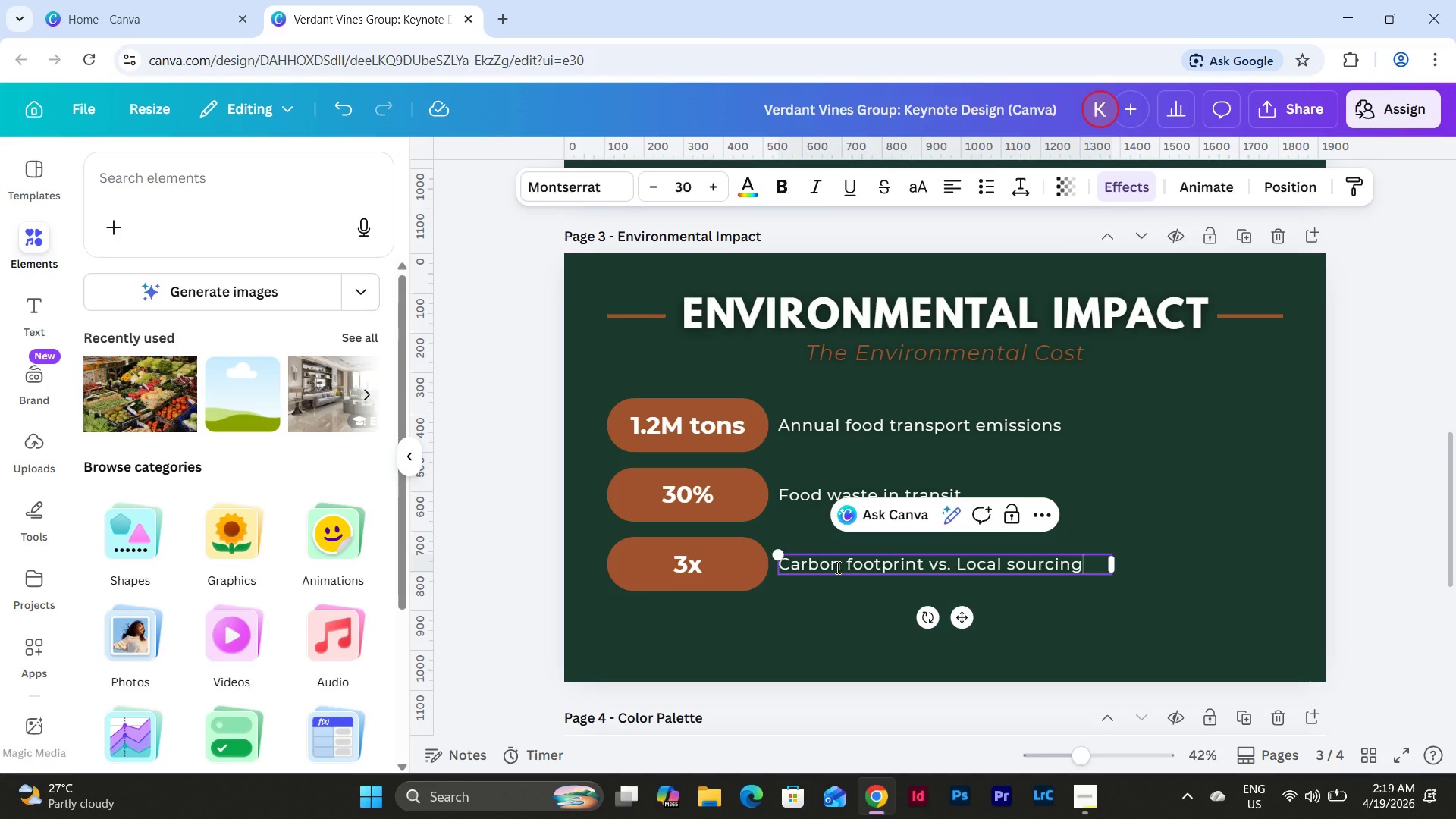 
left_click([1134, 453])
 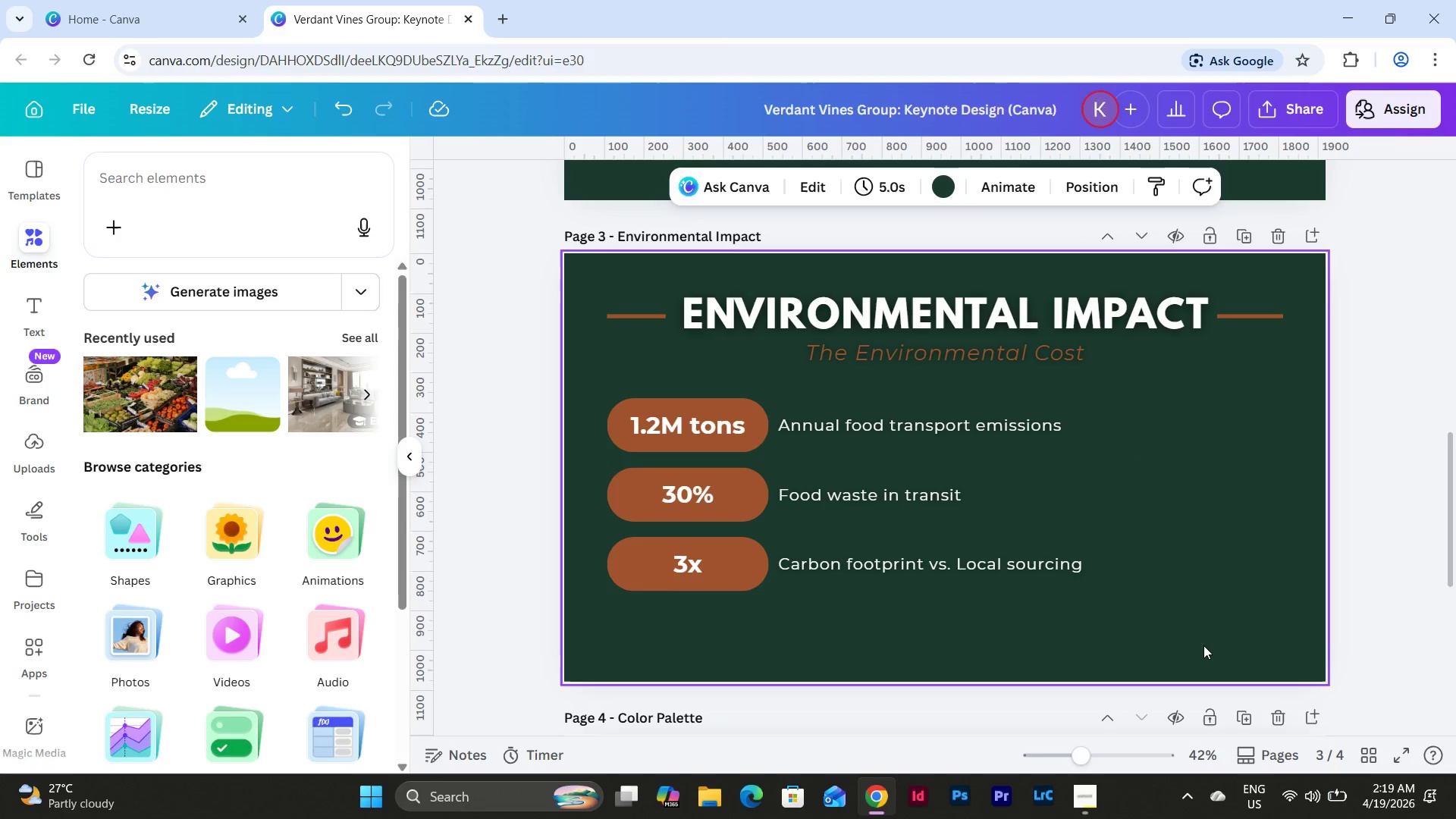 
left_click_drag(start_coordinate=[1202, 645], to_coordinate=[592, 398])
 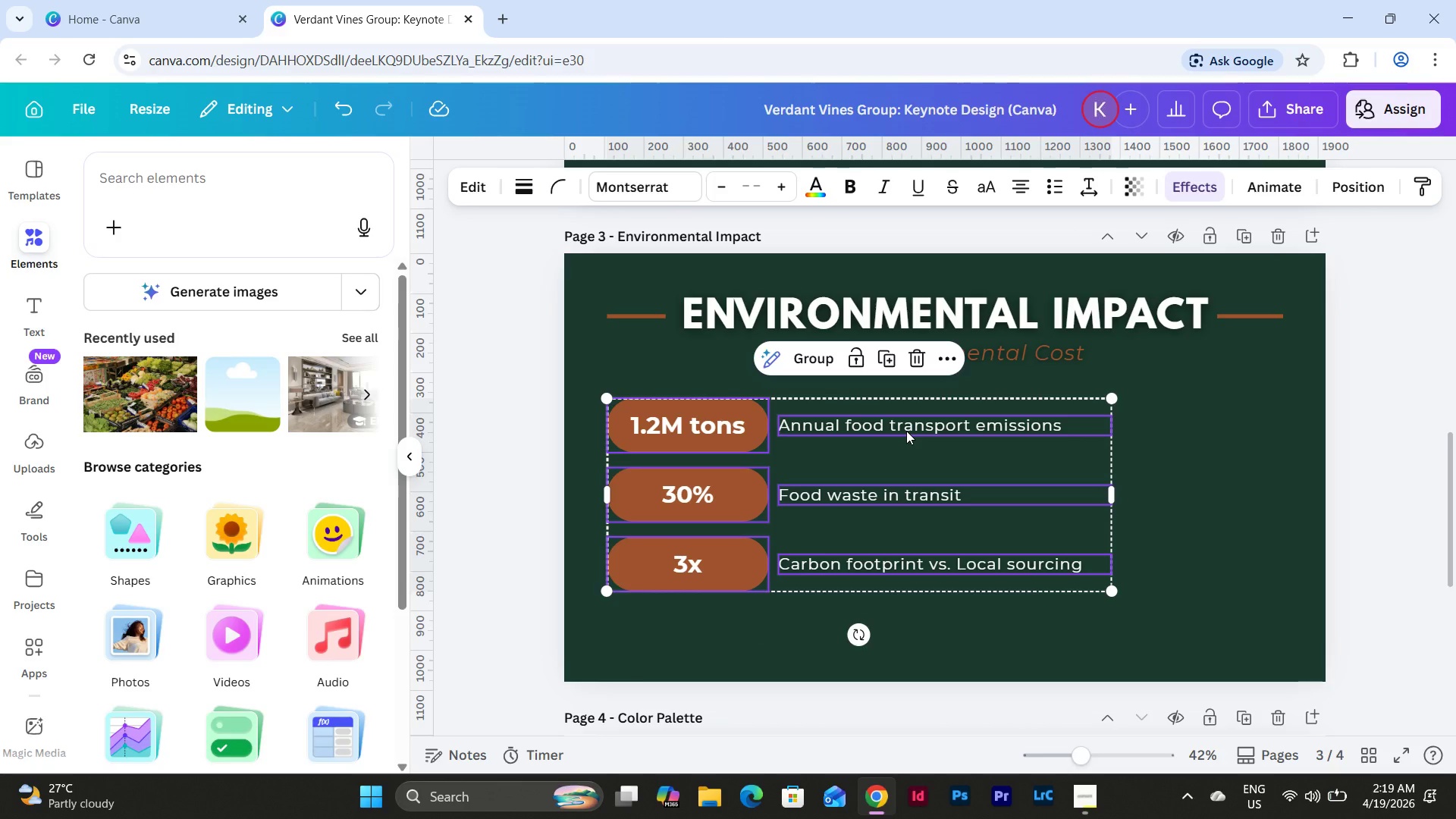 
left_click_drag(start_coordinate=[906, 431], to_coordinate=[990, 424])
 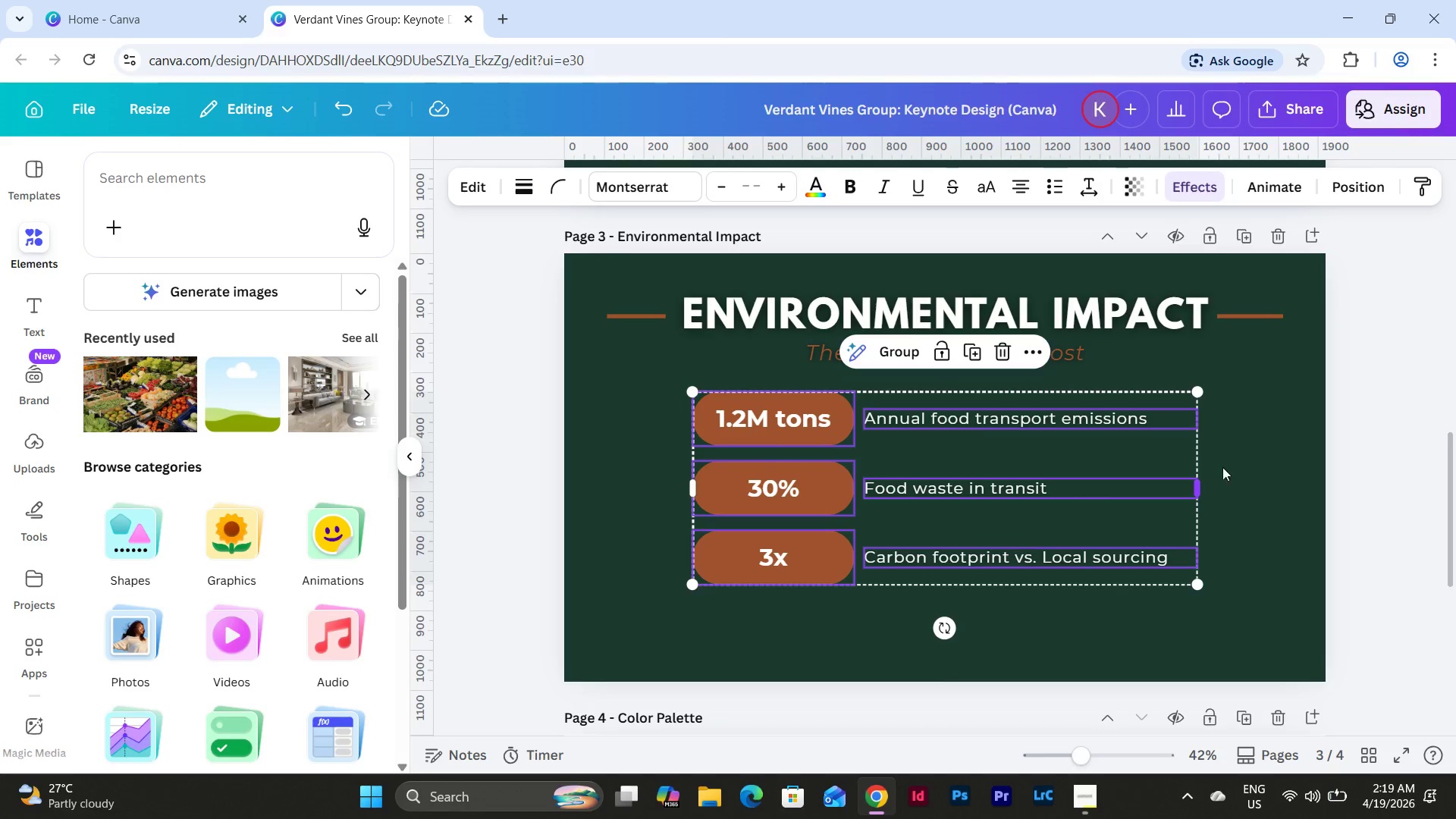 
double_click([1254, 481])
 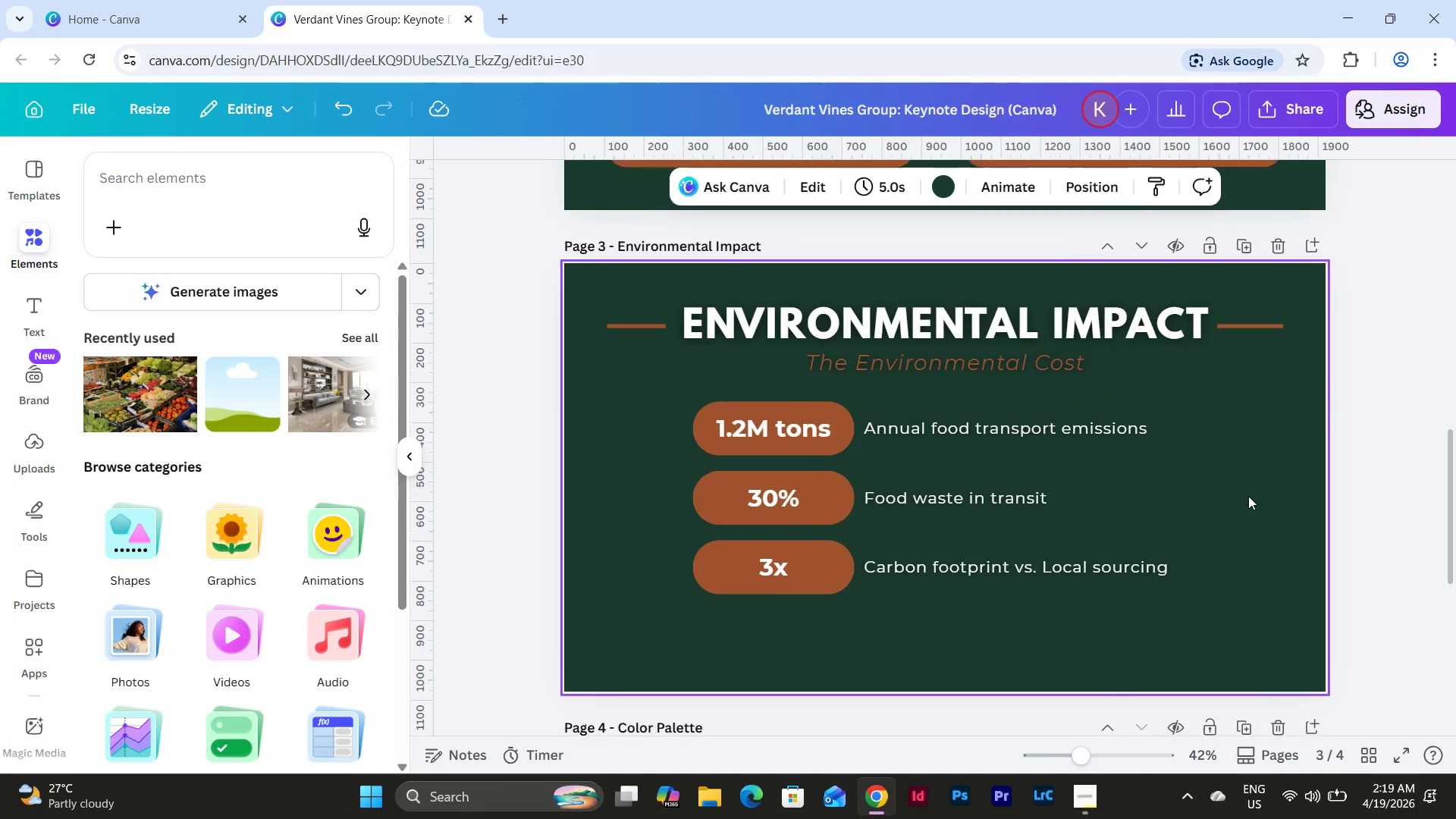 
scroll: coordinate [1248, 496], scroll_direction: down, amount: 1.0
 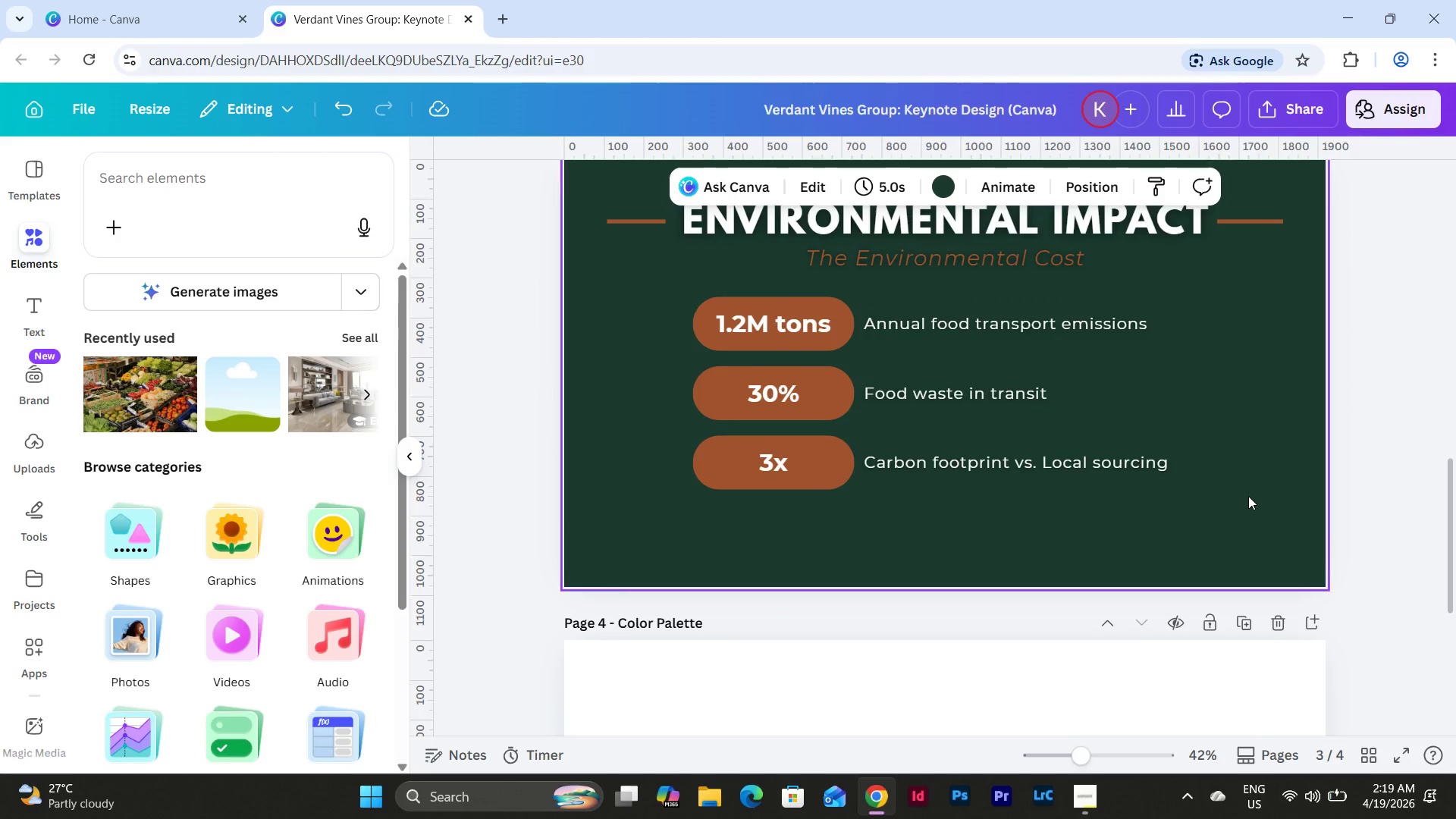 
scroll: coordinate [1248, 496], scroll_direction: up, amount: 2.0
 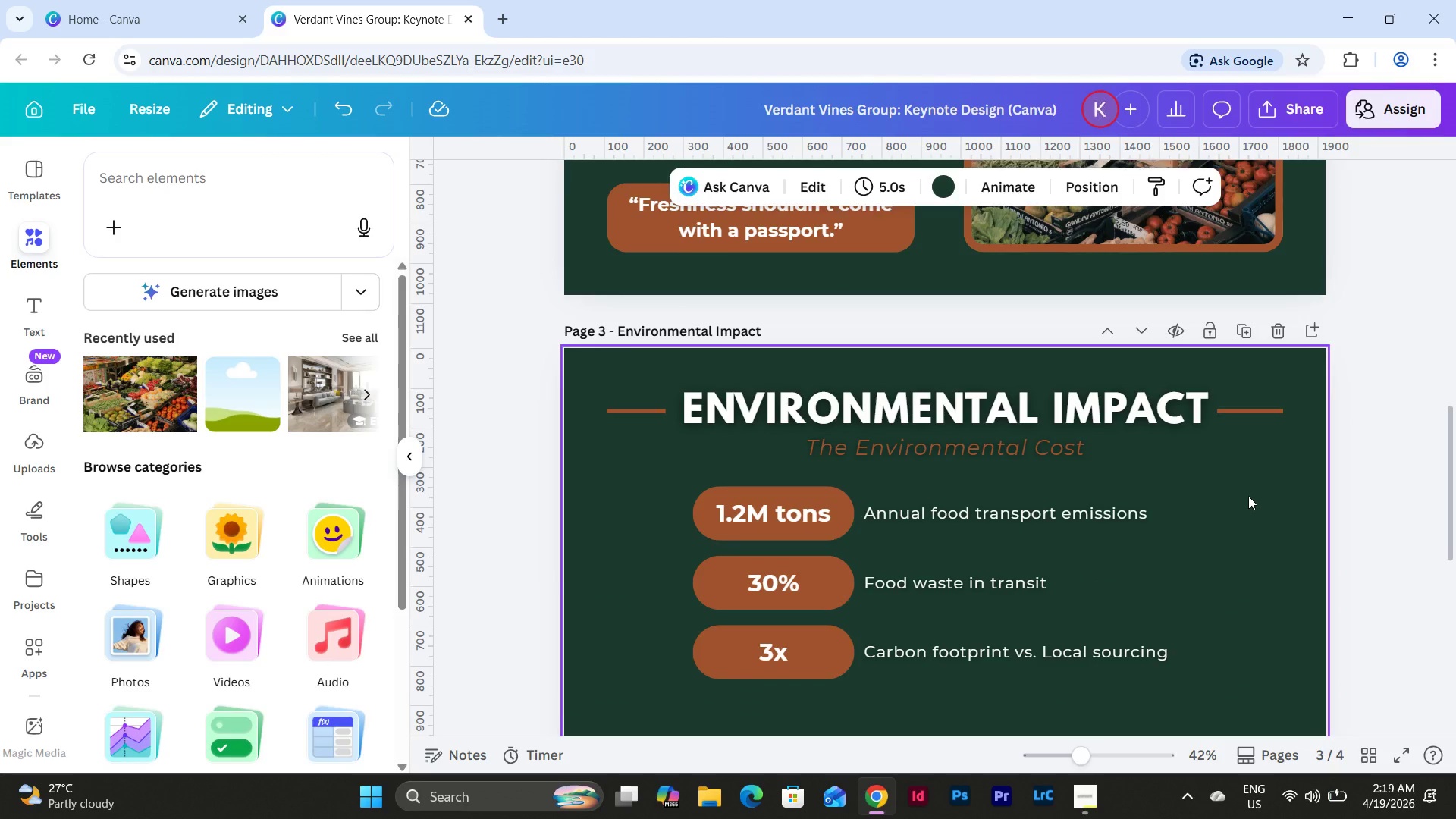 
scroll: coordinate [1248, 496], scroll_direction: down, amount: 1.0
 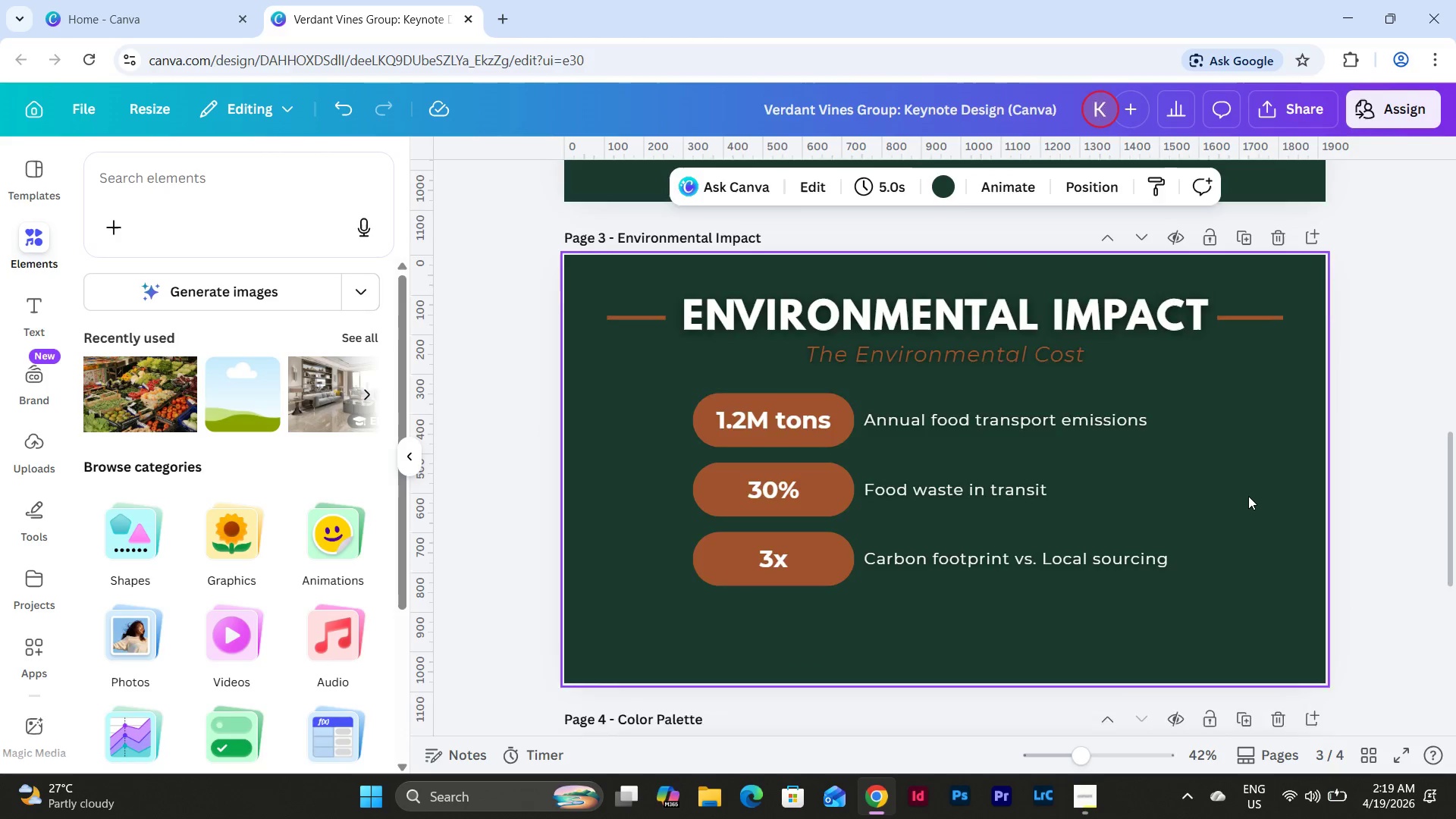 
scroll: coordinate [1248, 496], scroll_direction: up, amount: 2.0
 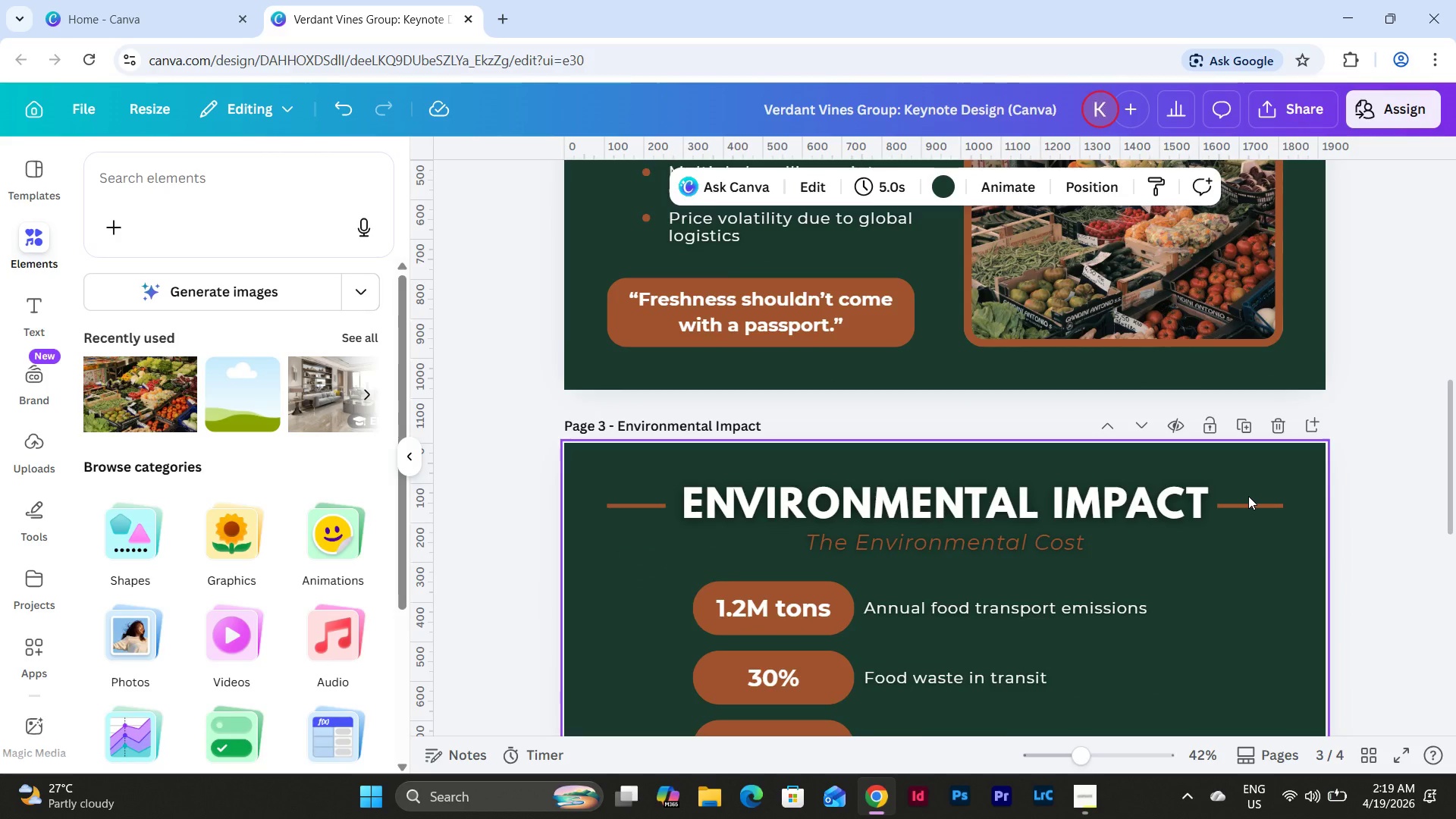 
scroll: coordinate [1248, 496], scroll_direction: down, amount: 2.0
 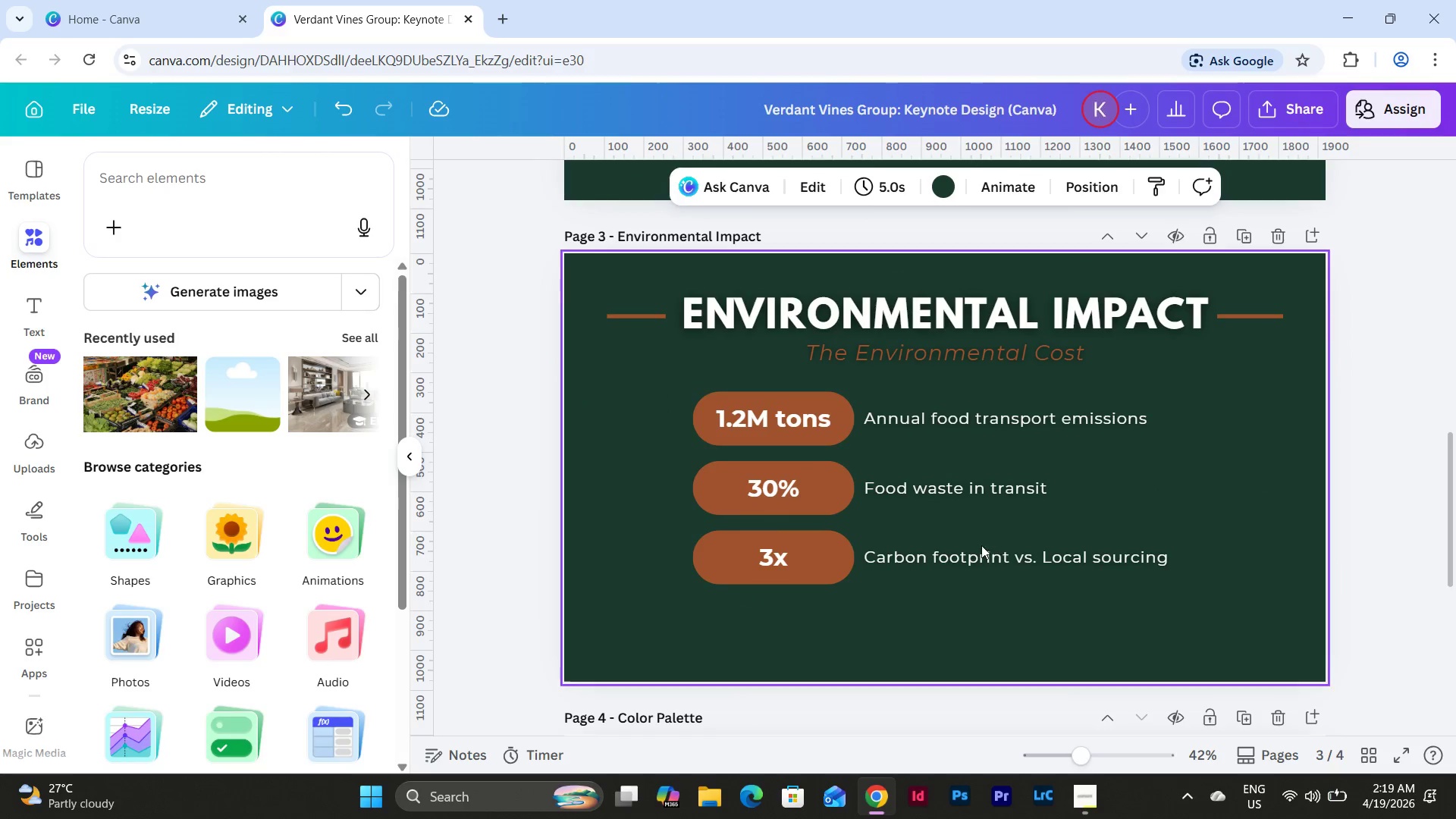 
left_click([965, 557])
 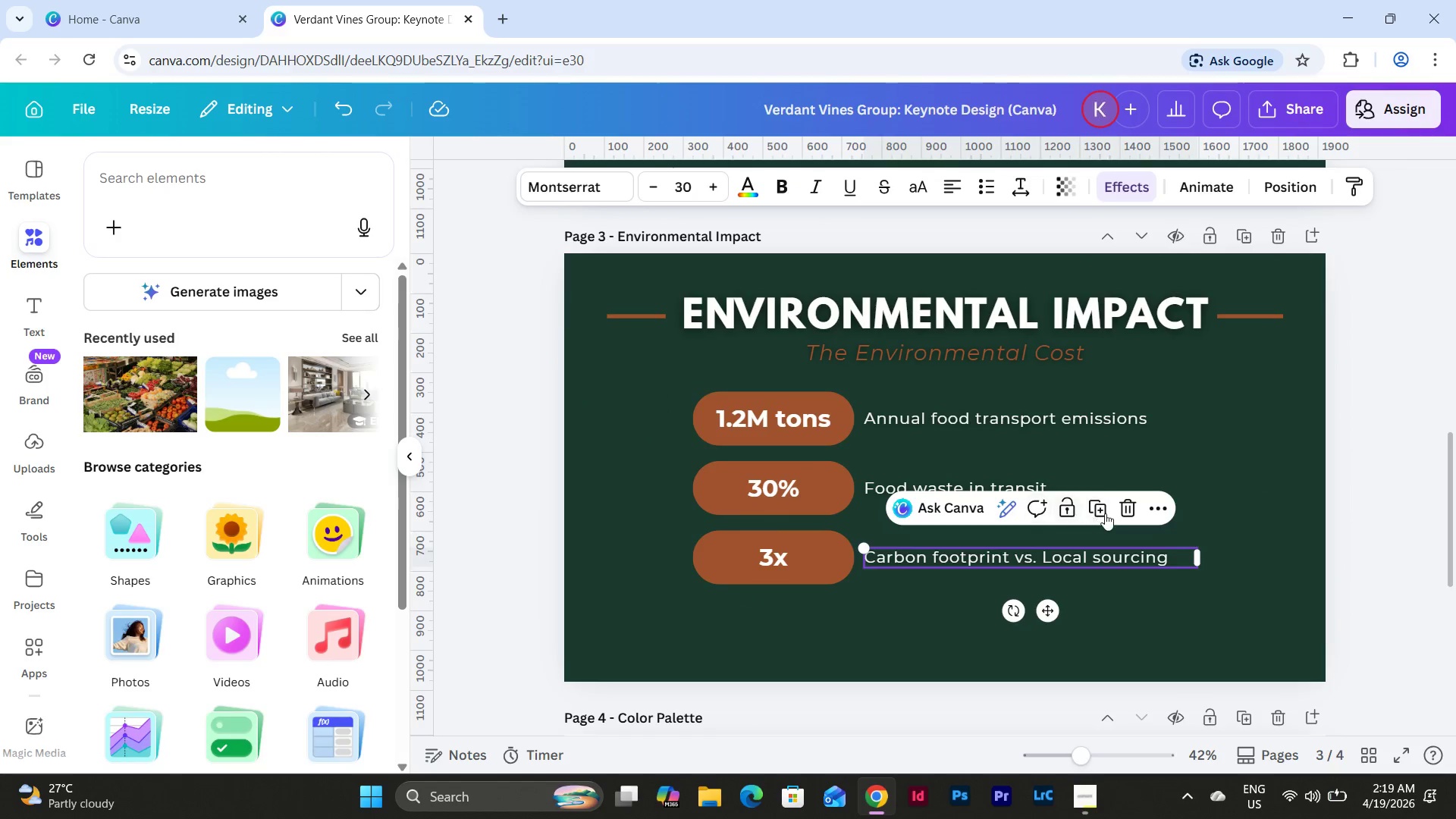 
left_click([1107, 513])
 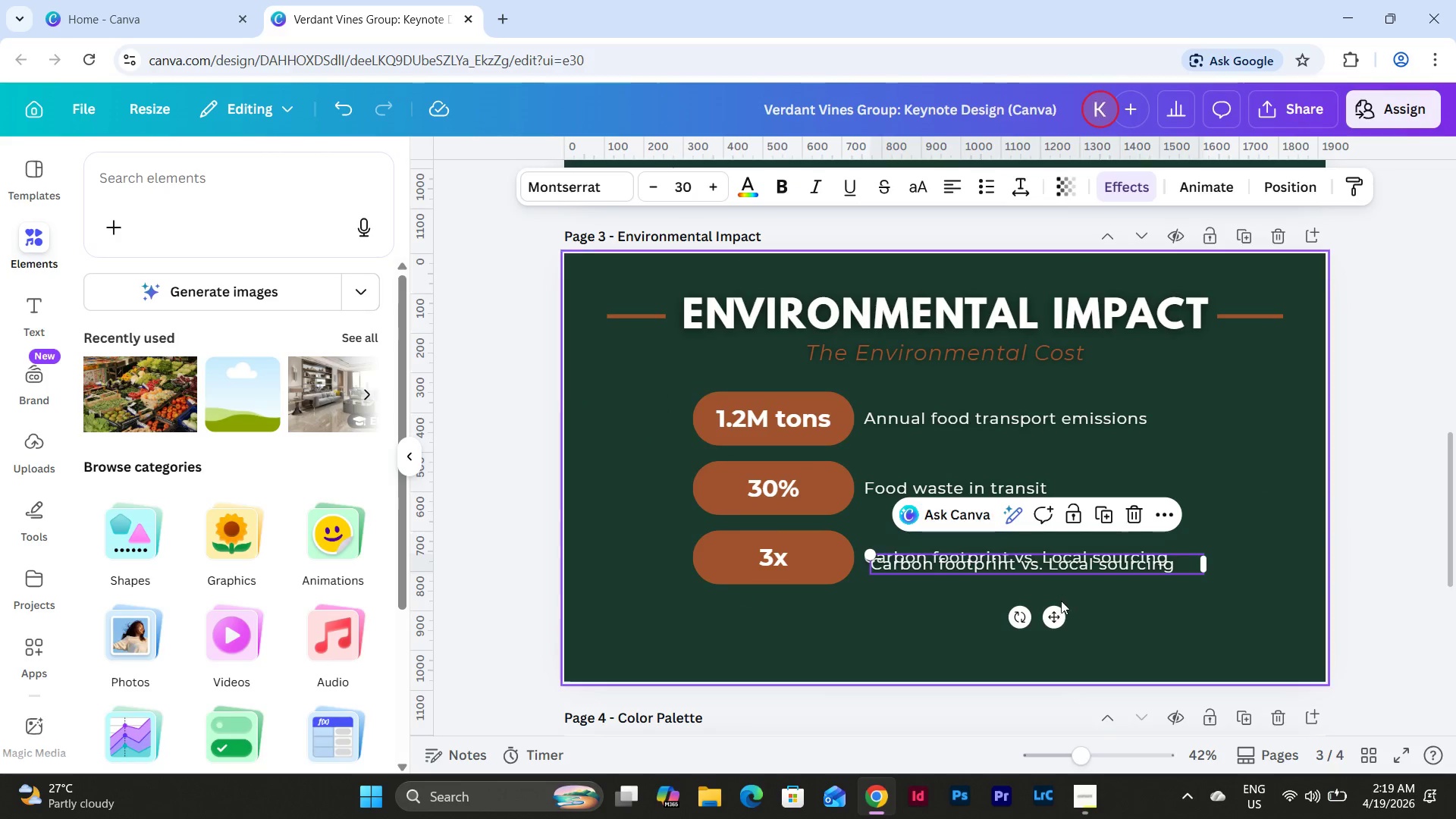 
left_click_drag(start_coordinate=[1060, 610], to_coordinate=[968, 678])
 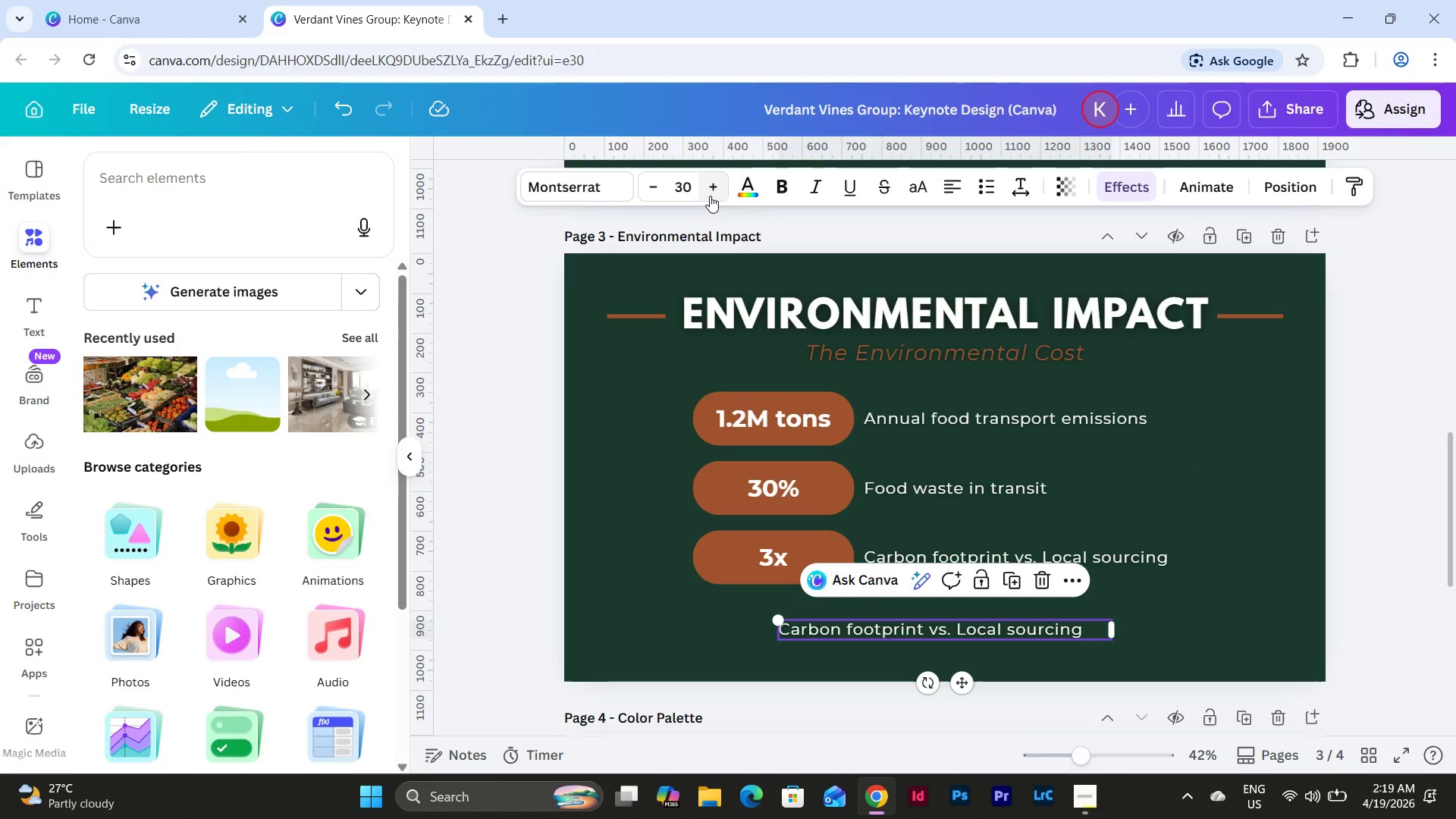 
double_click([709, 187])
 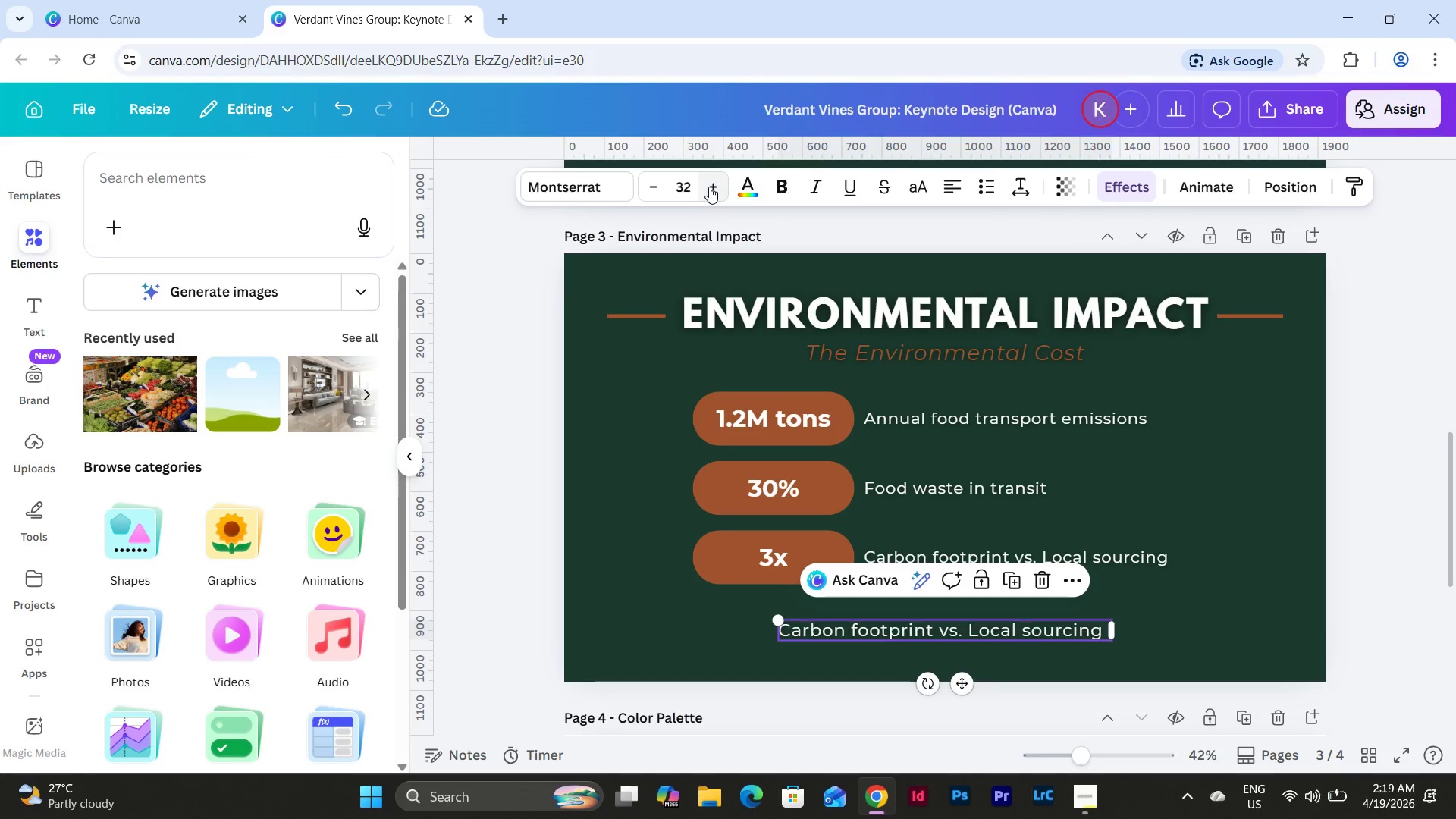 
triple_click([709, 187])
 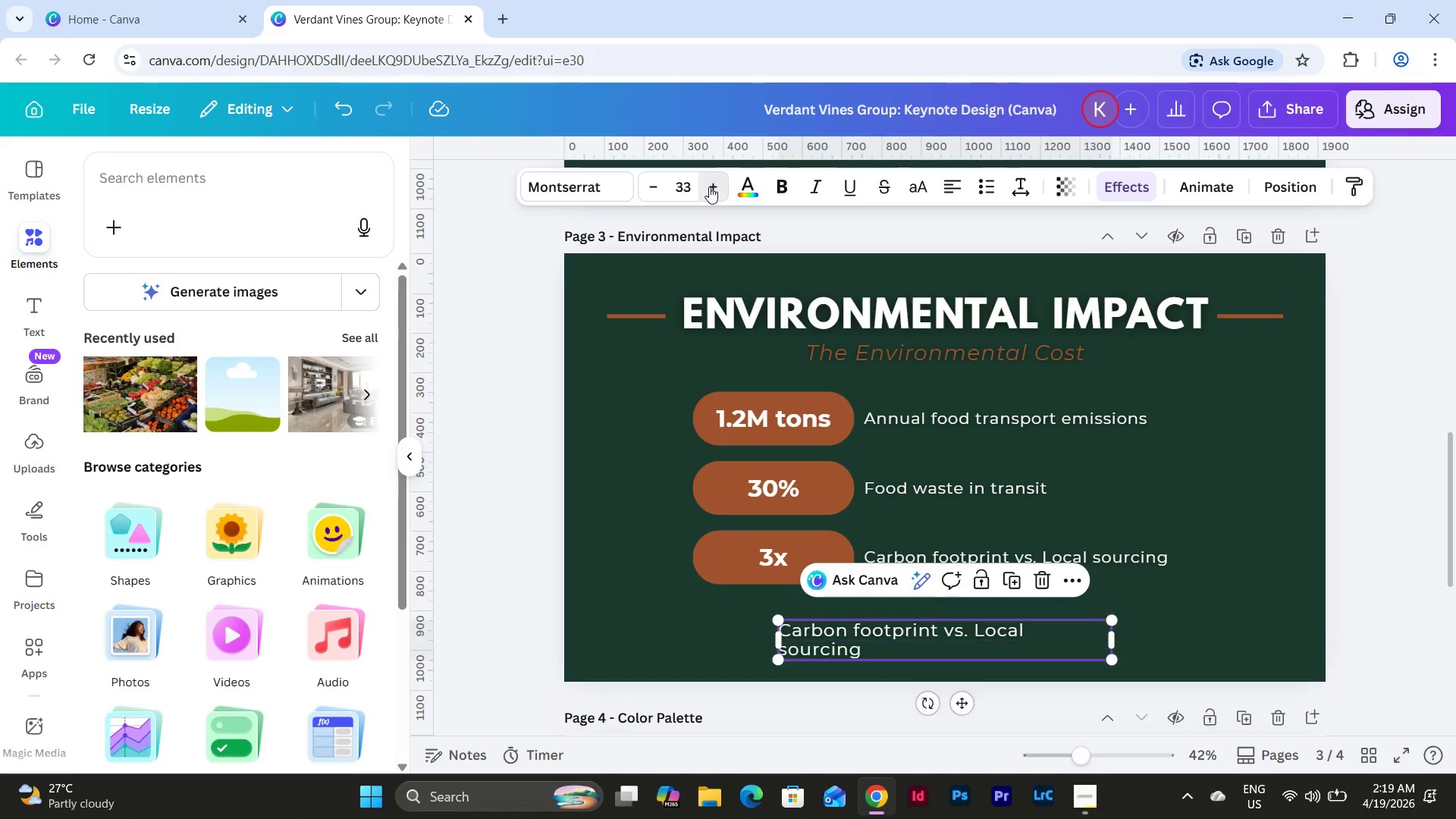 
triple_click([709, 187])
 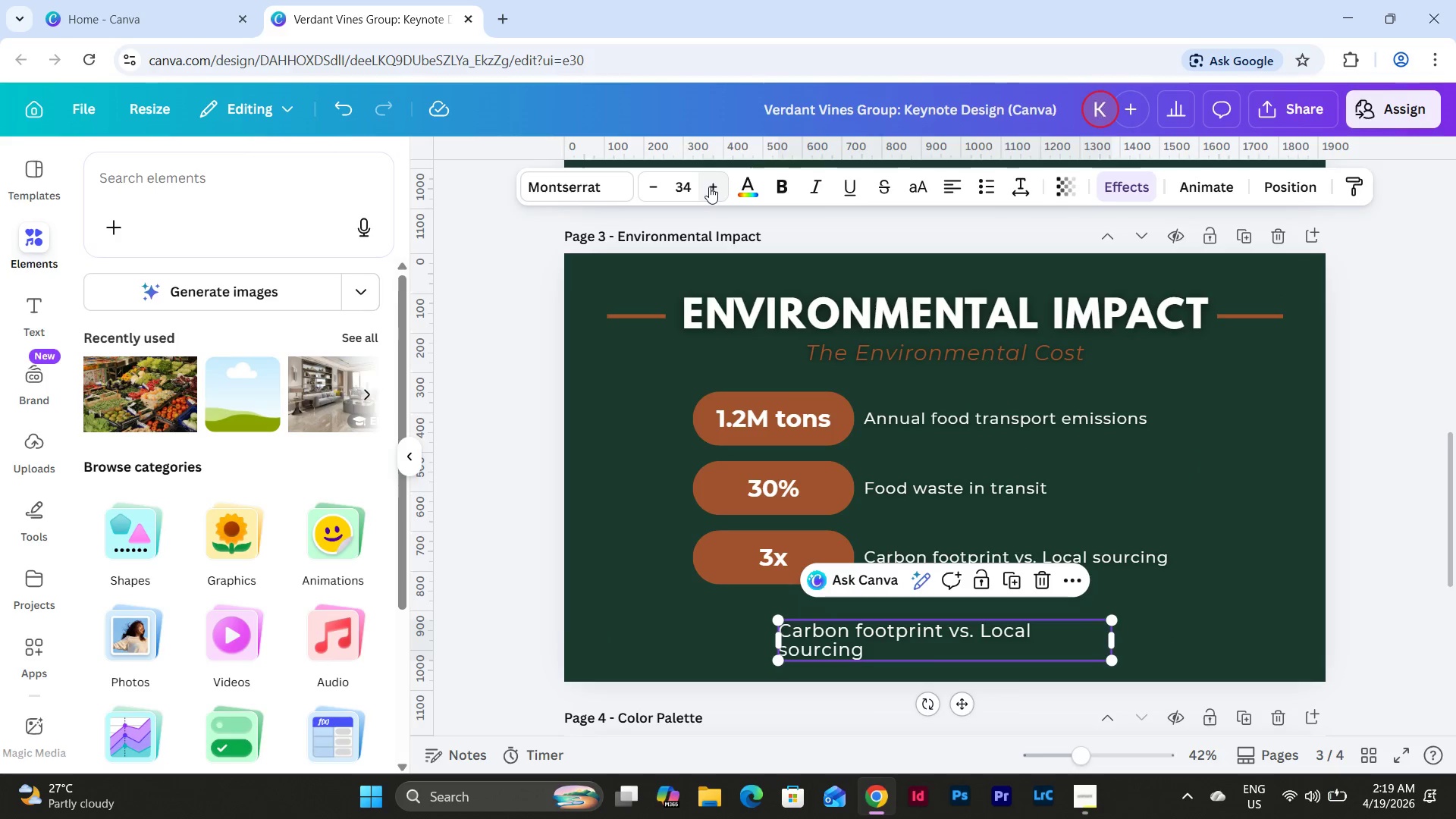 
triple_click([709, 187])
 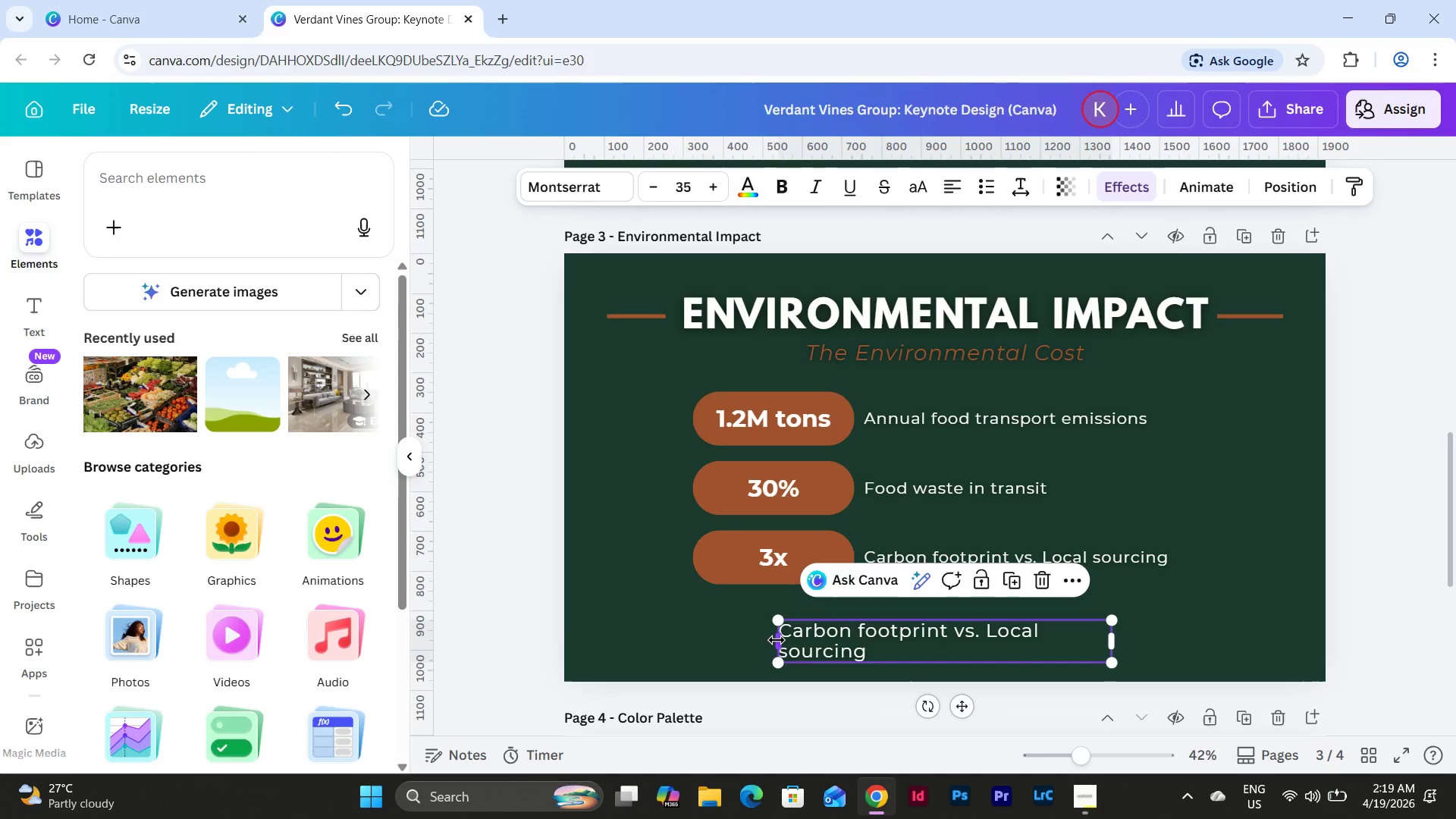 
left_click_drag(start_coordinate=[778, 640], to_coordinate=[604, 645])
 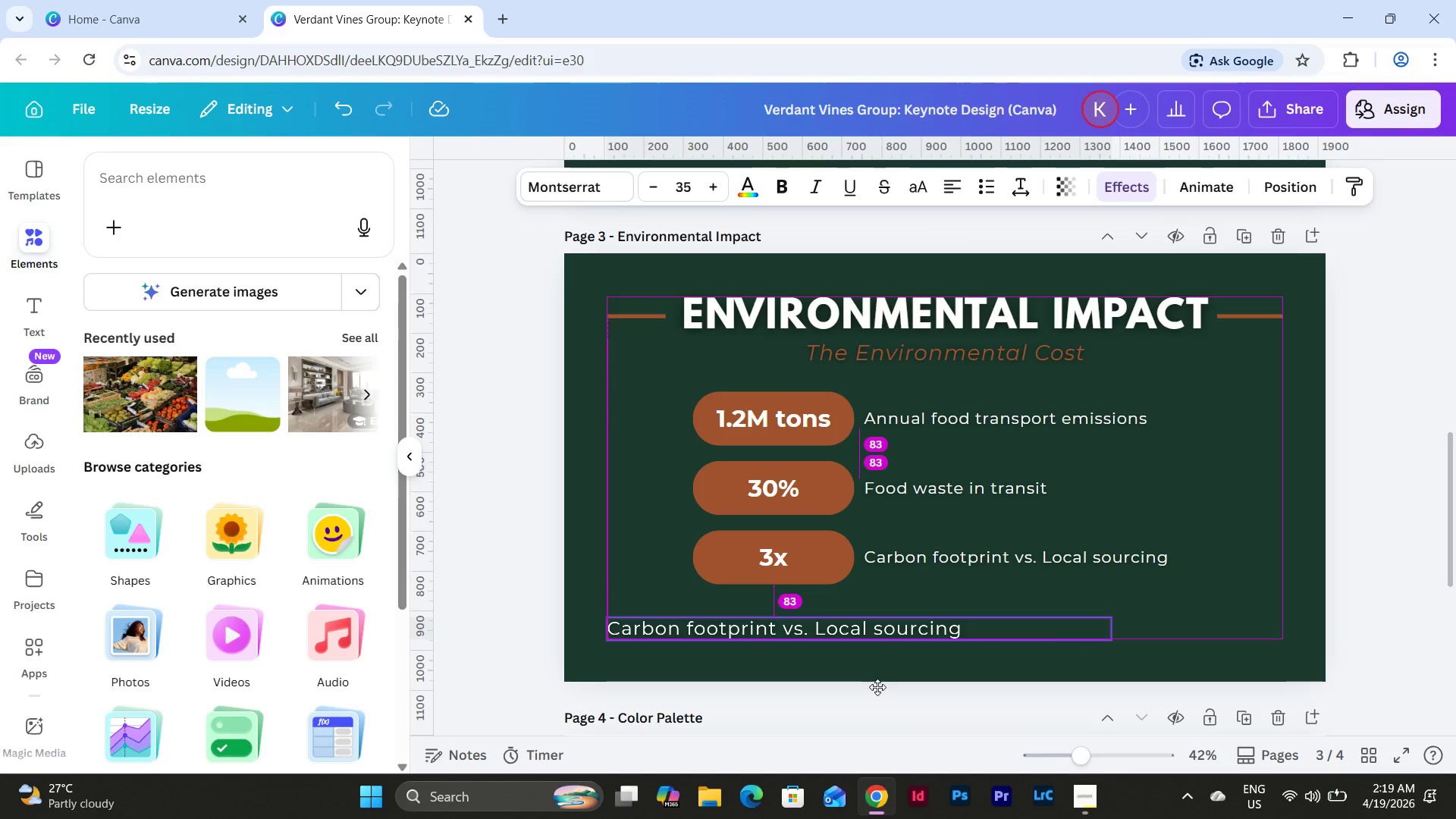 
wait(7.05)
 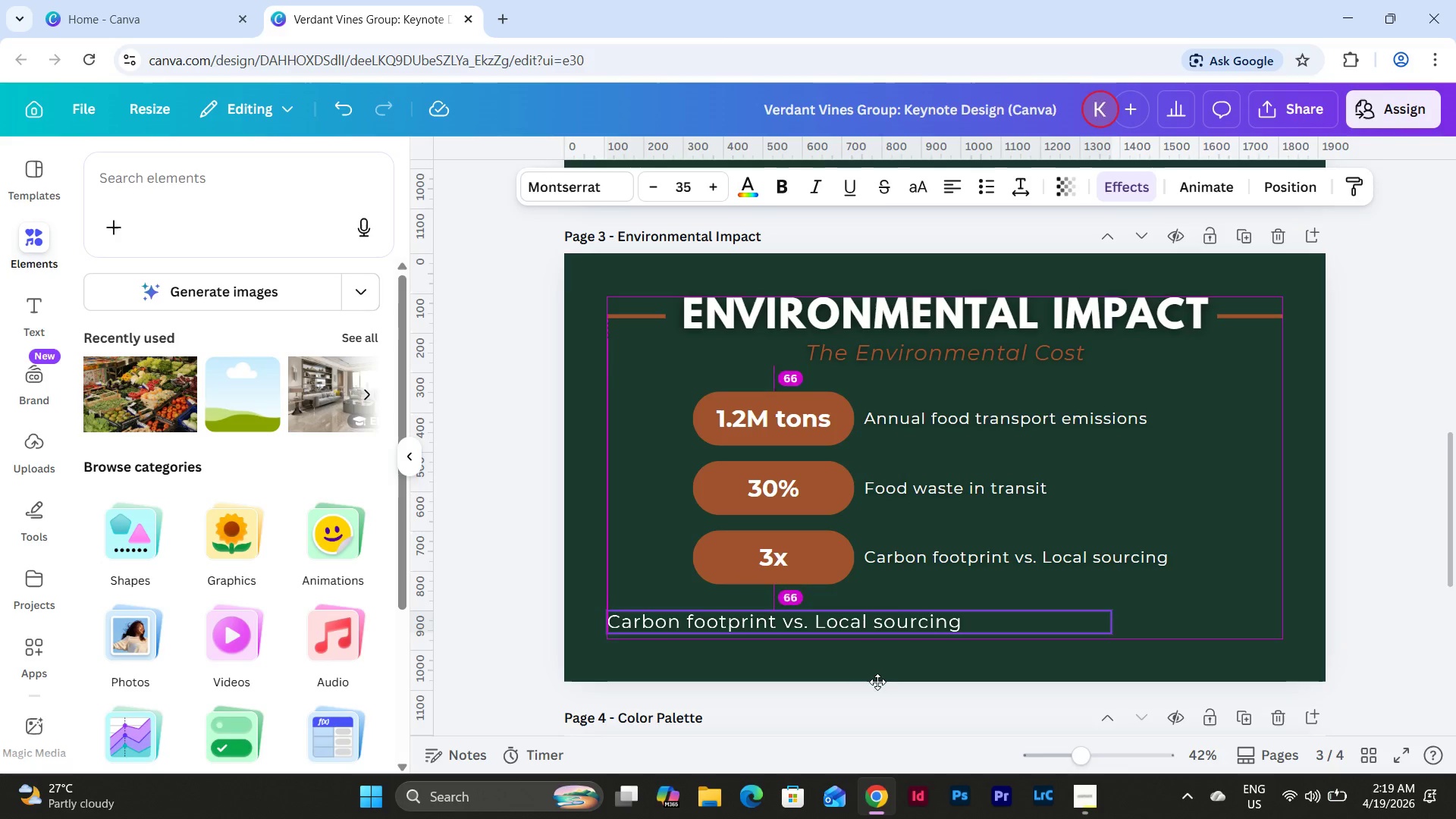 
left_click_drag(start_coordinate=[1112, 630], to_coordinate=[1280, 626])
 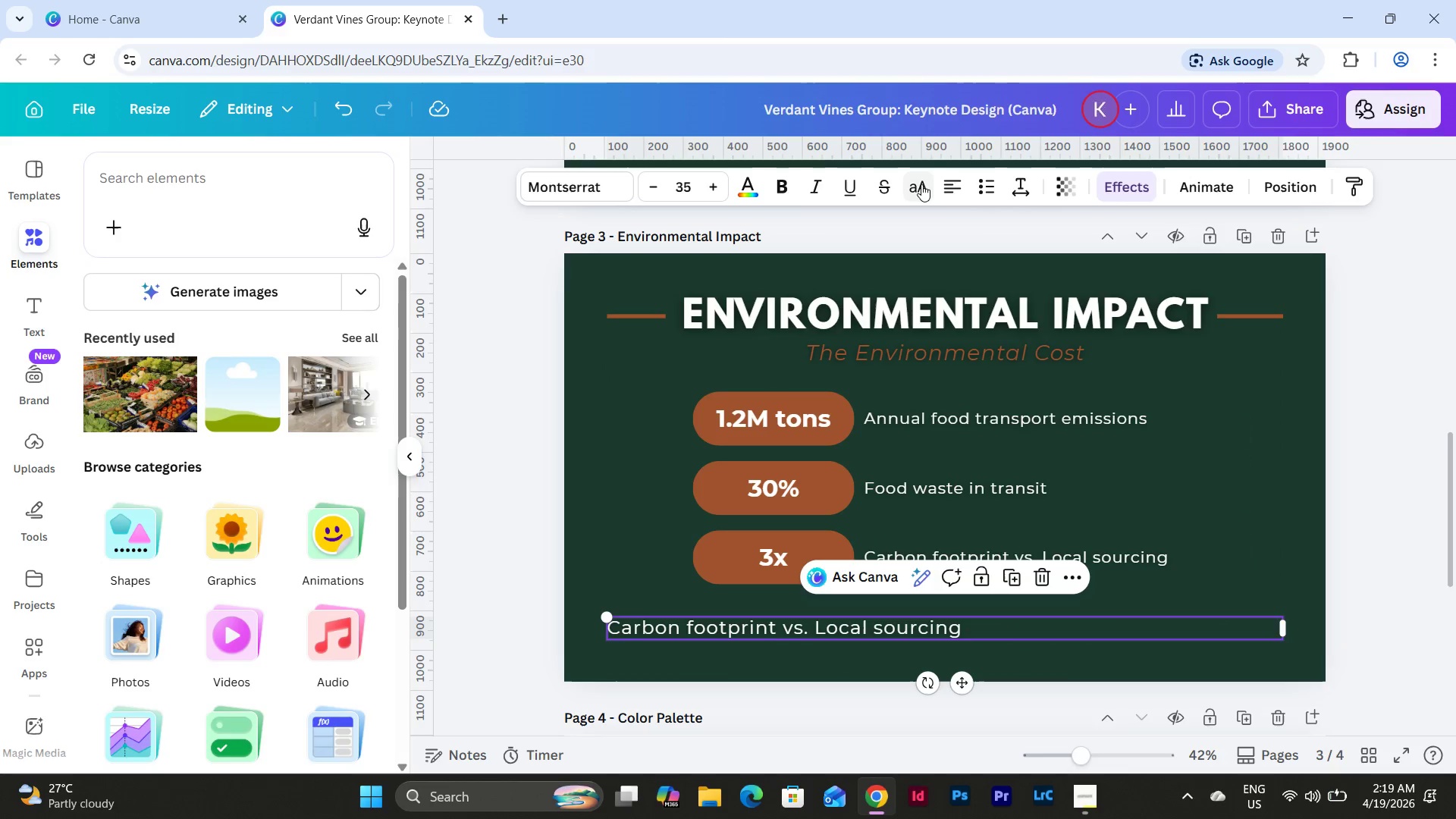 
left_click([921, 184])
 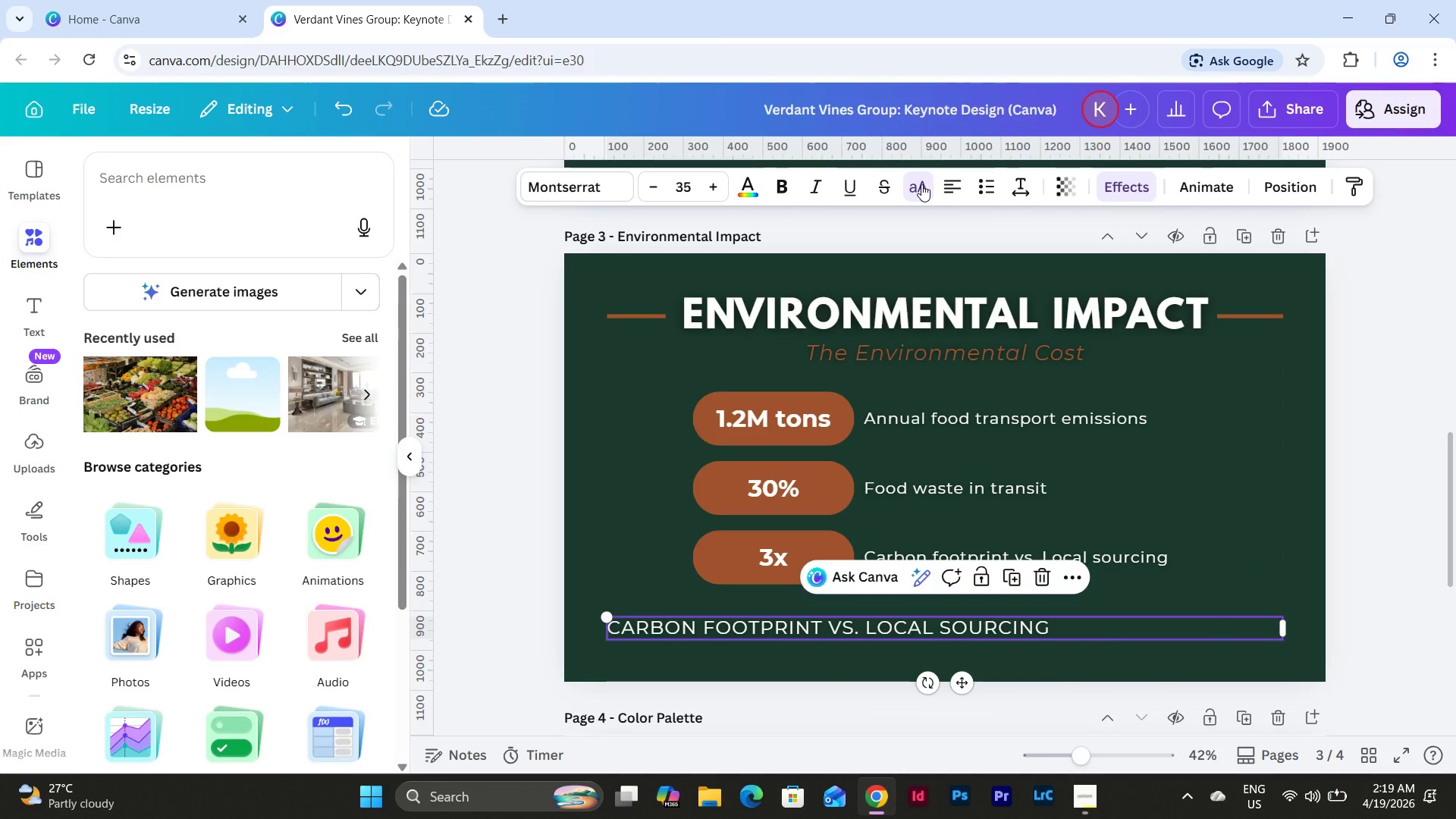 
left_click([921, 184])
 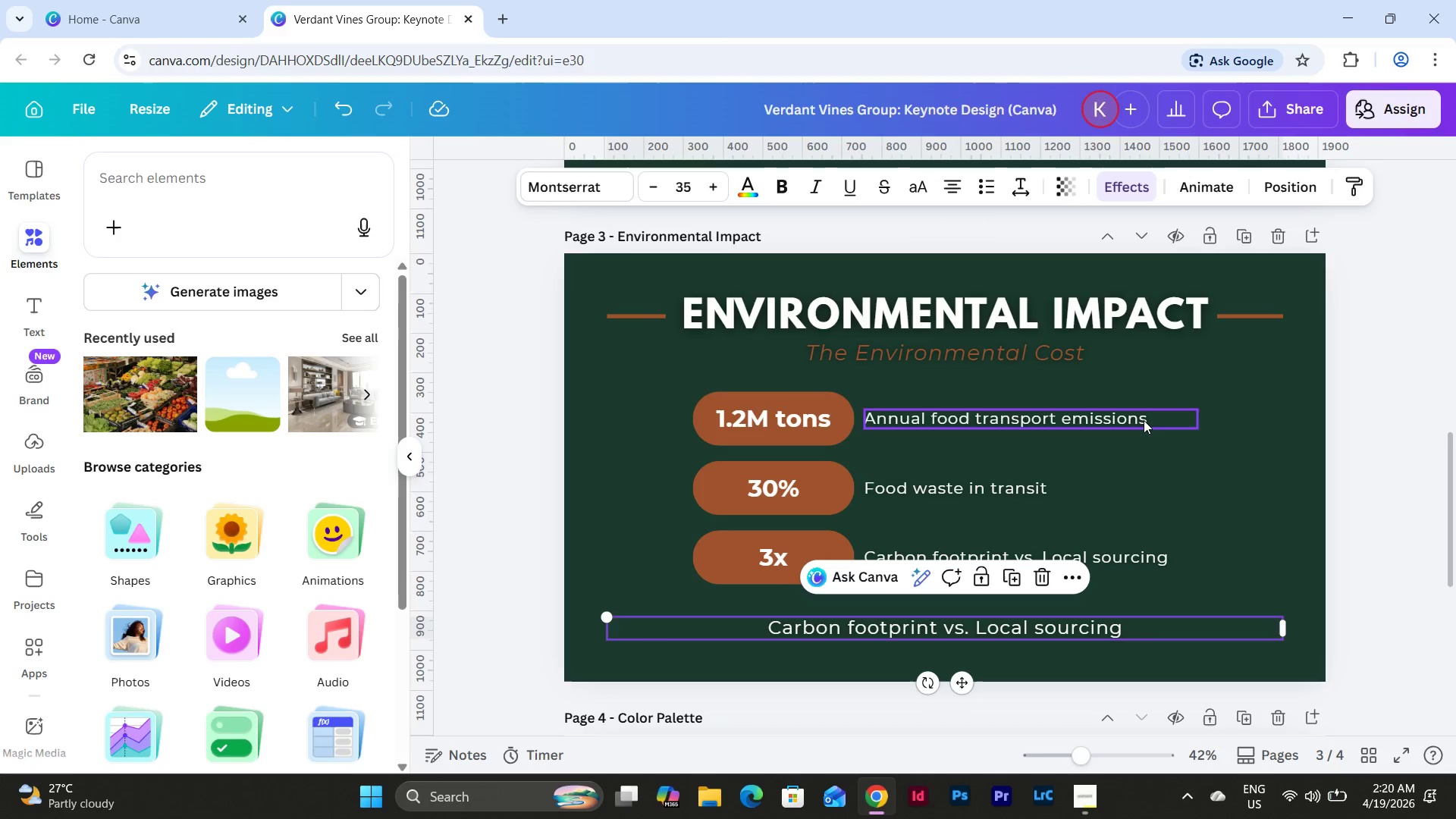 
wait(5.25)
 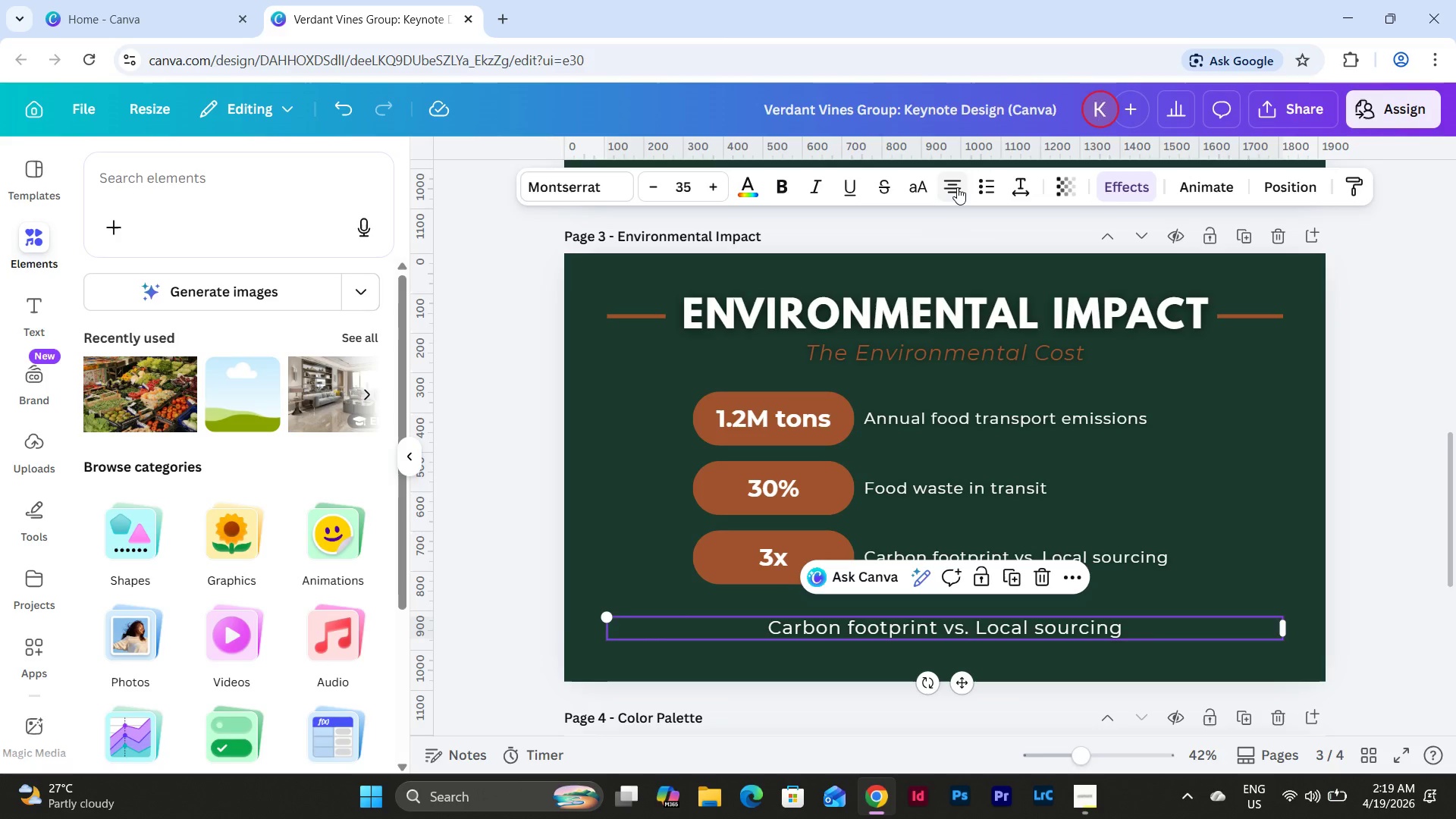 
left_click([1122, 632])
 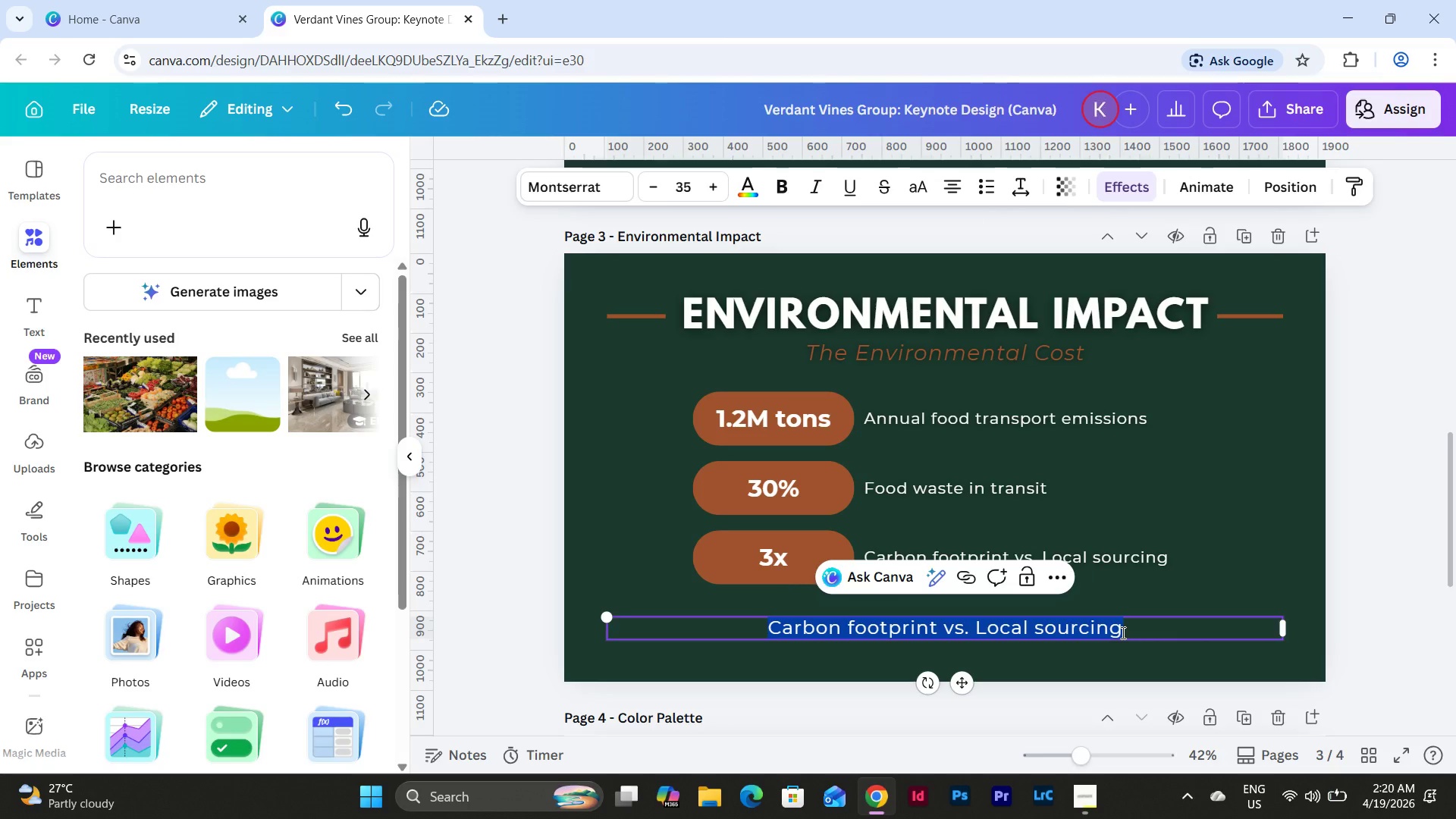 
type("Distance dilutes both flavor and sustainability.")
 